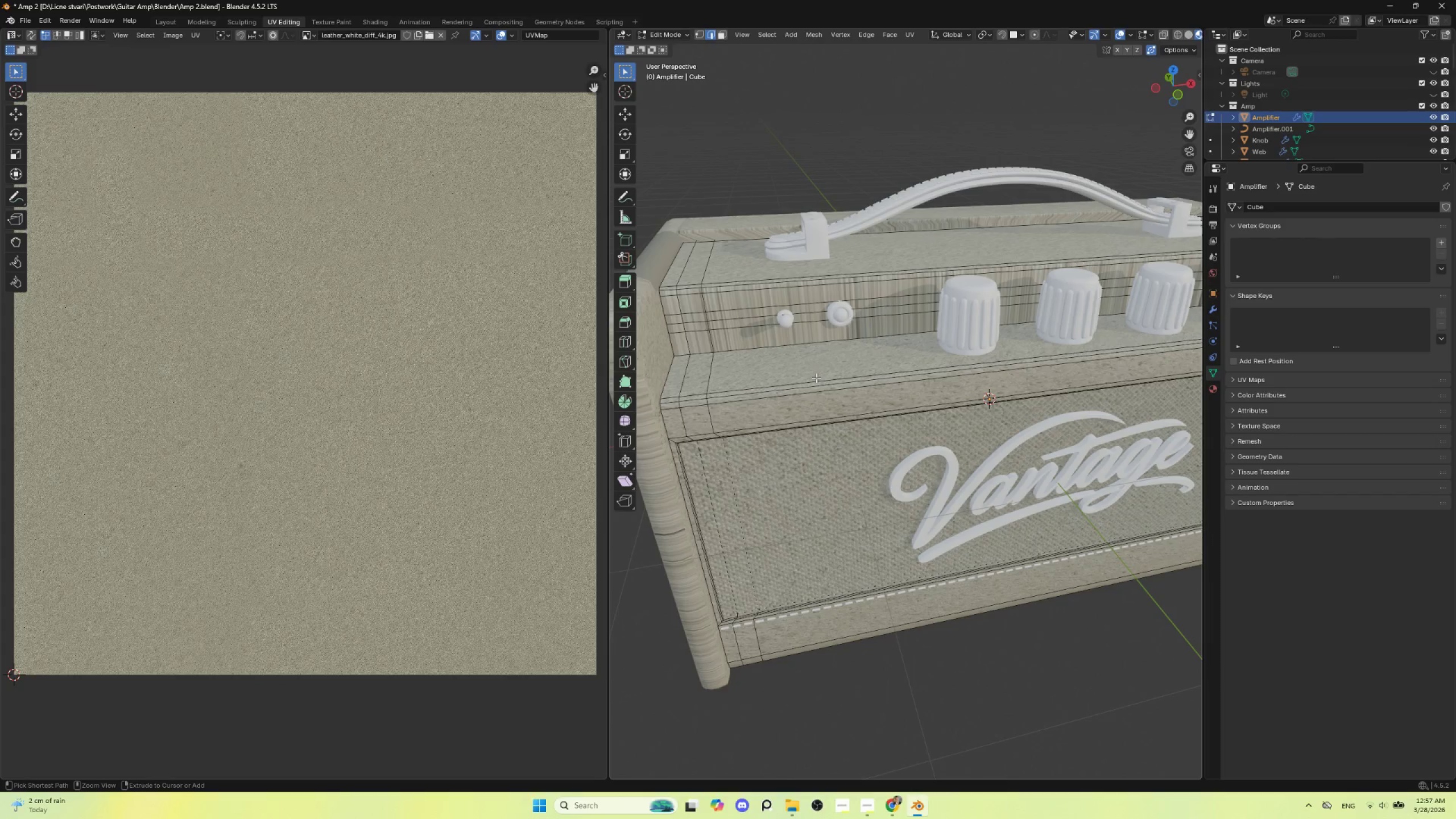 
key(Control+Z)
 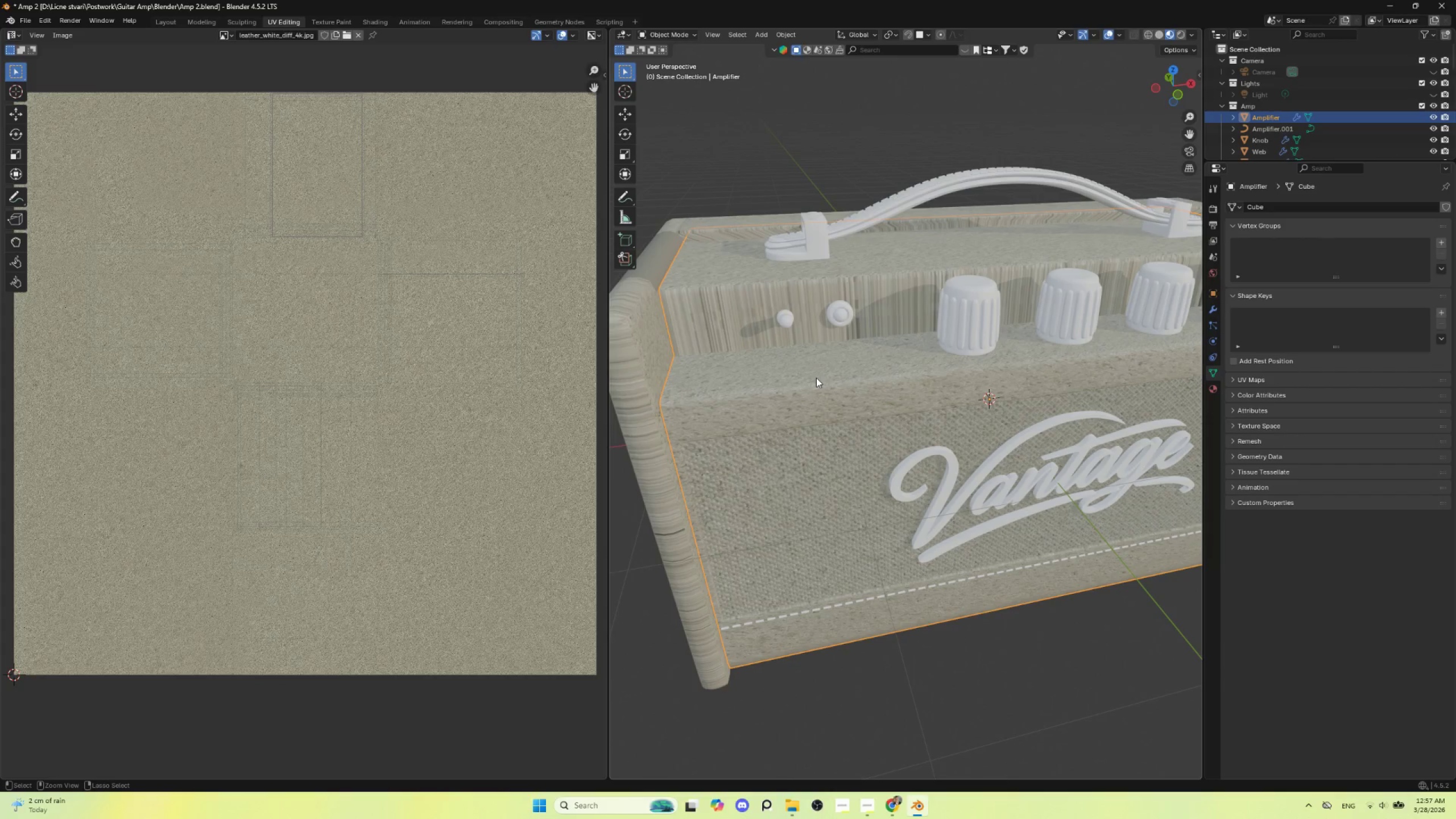 
key(Control+Z)
 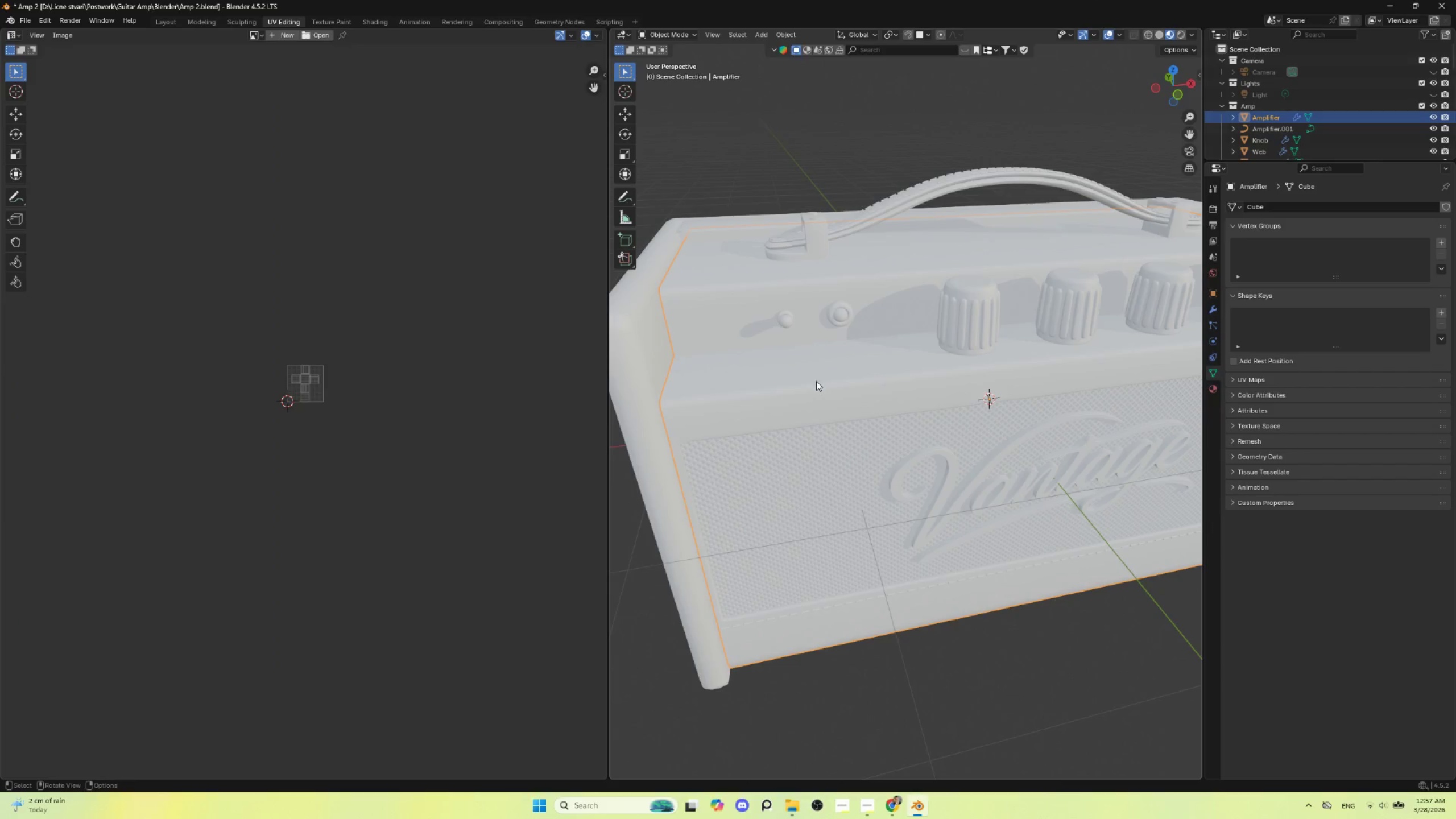 
scroll: coordinate [818, 392], scroll_direction: down, amount: 2.0
 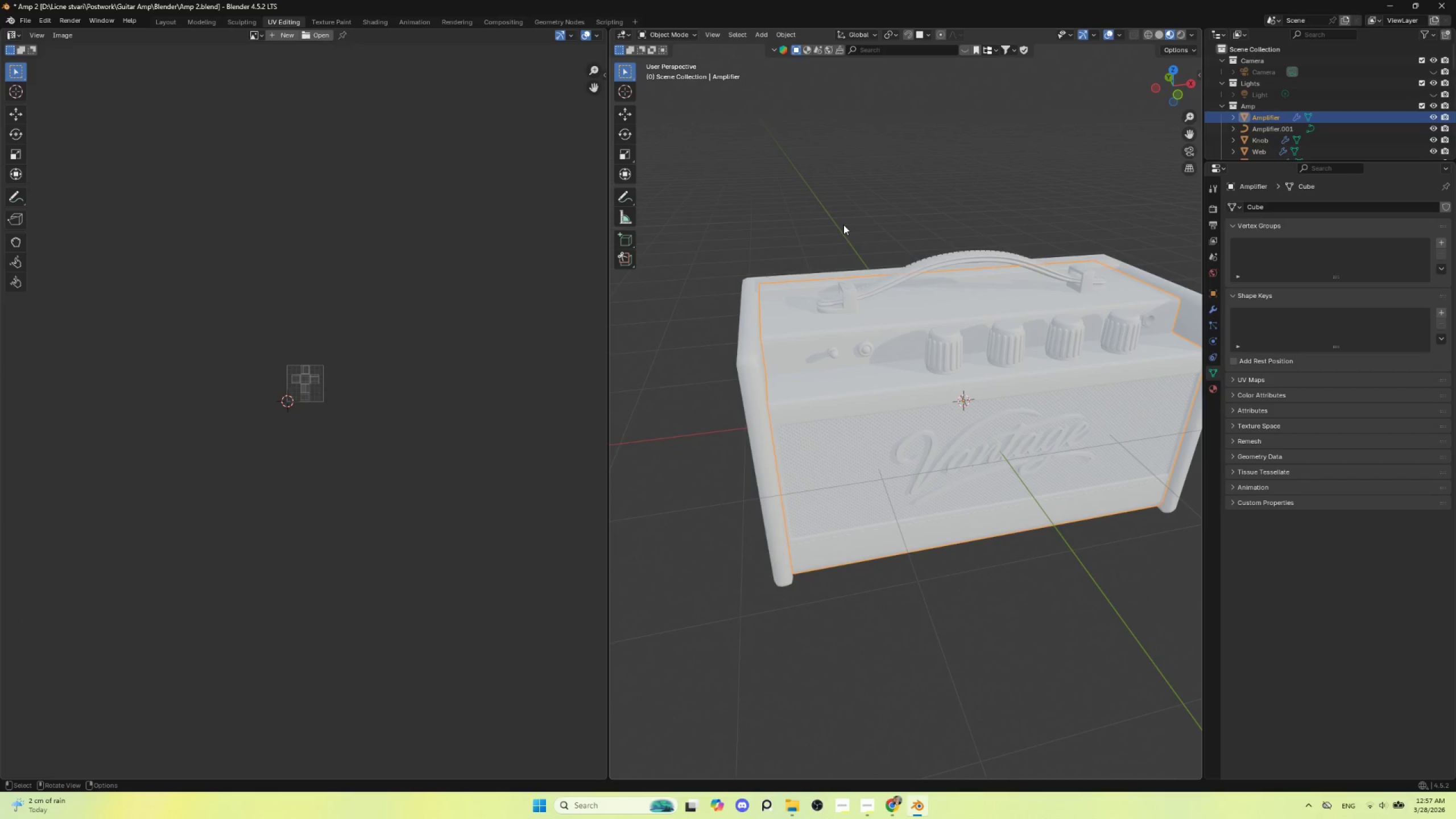 
left_click([843, 224])
 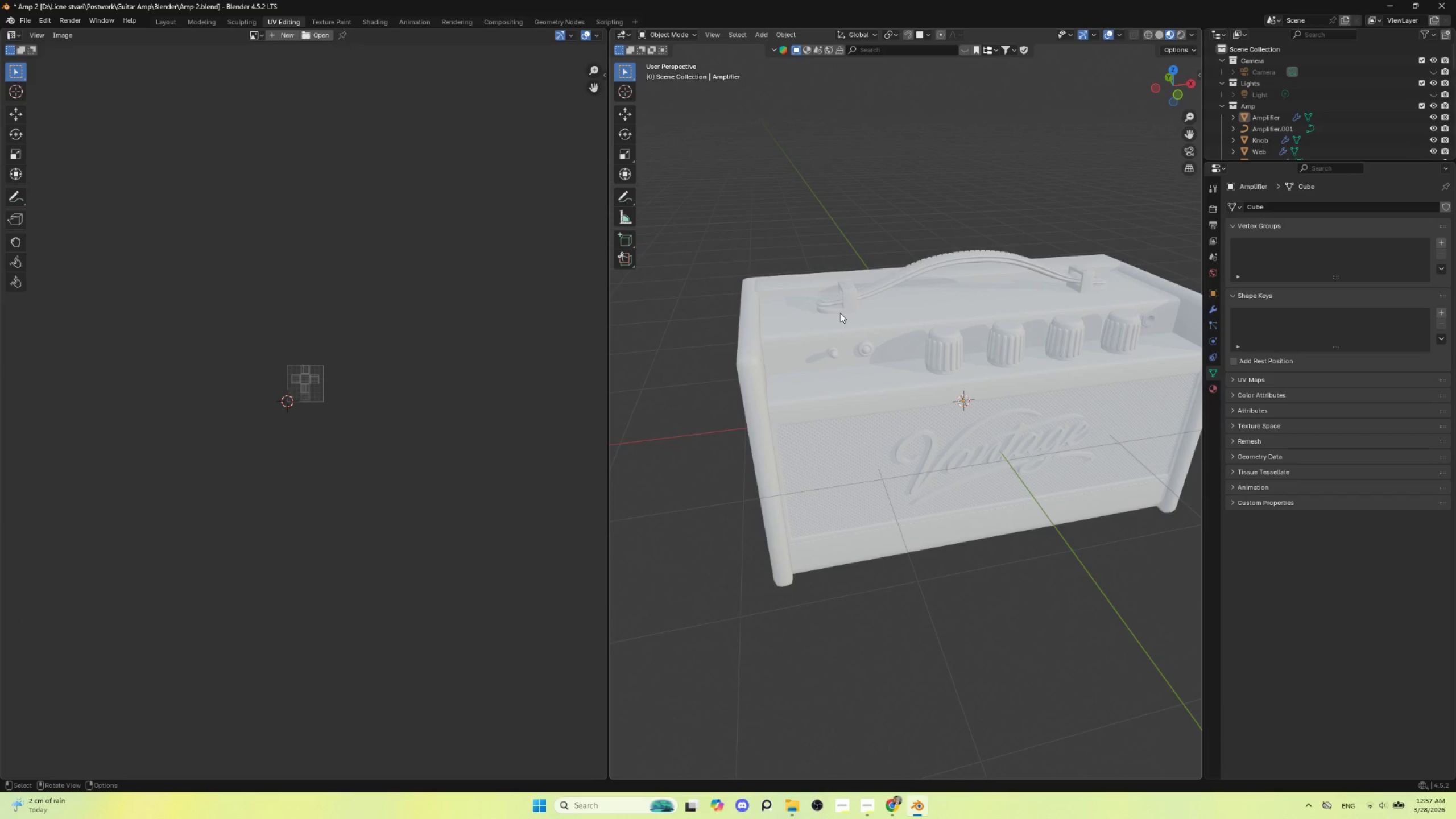 
key(Control+ControlLeft)
 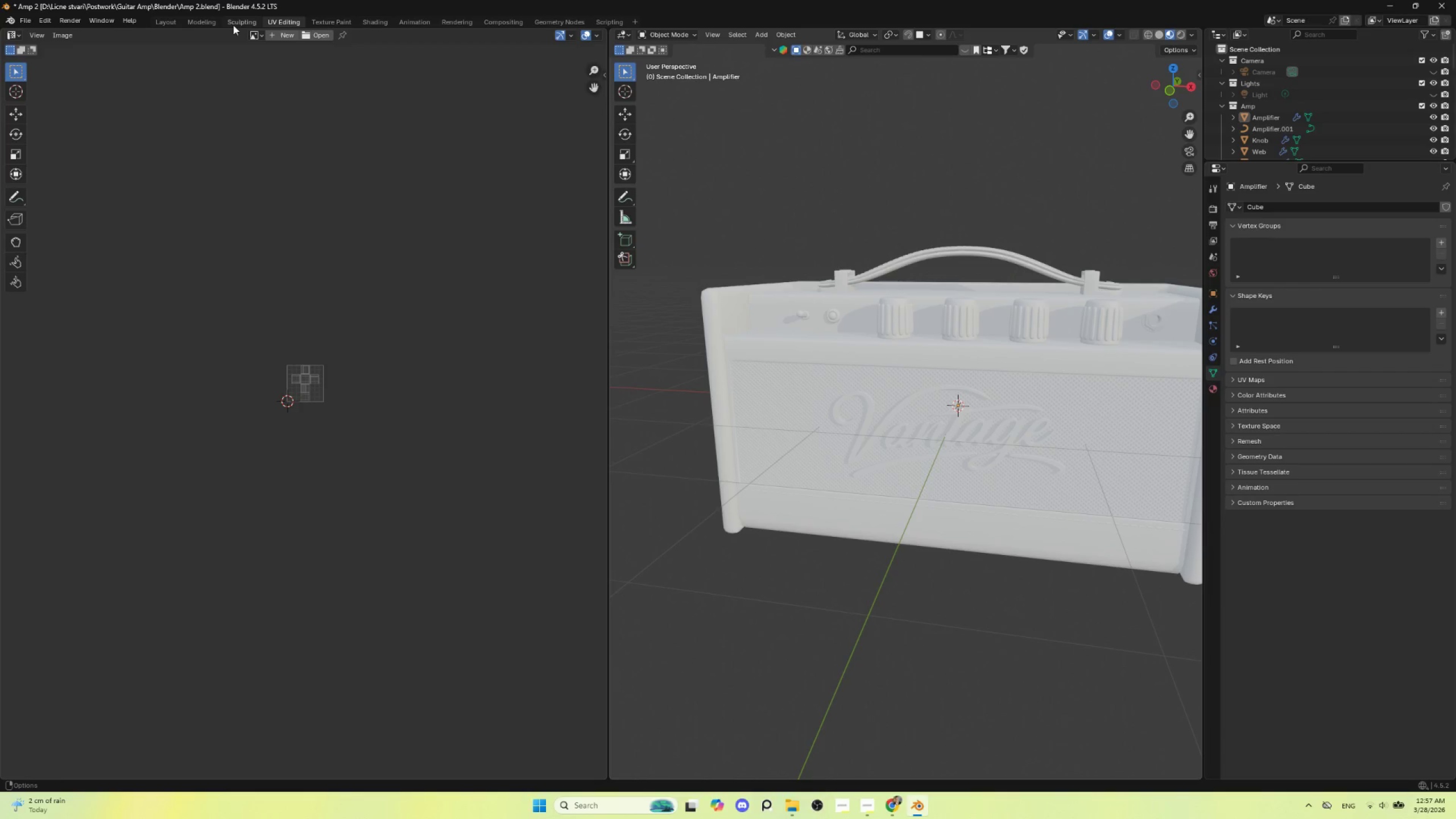 
wait(5.8)
 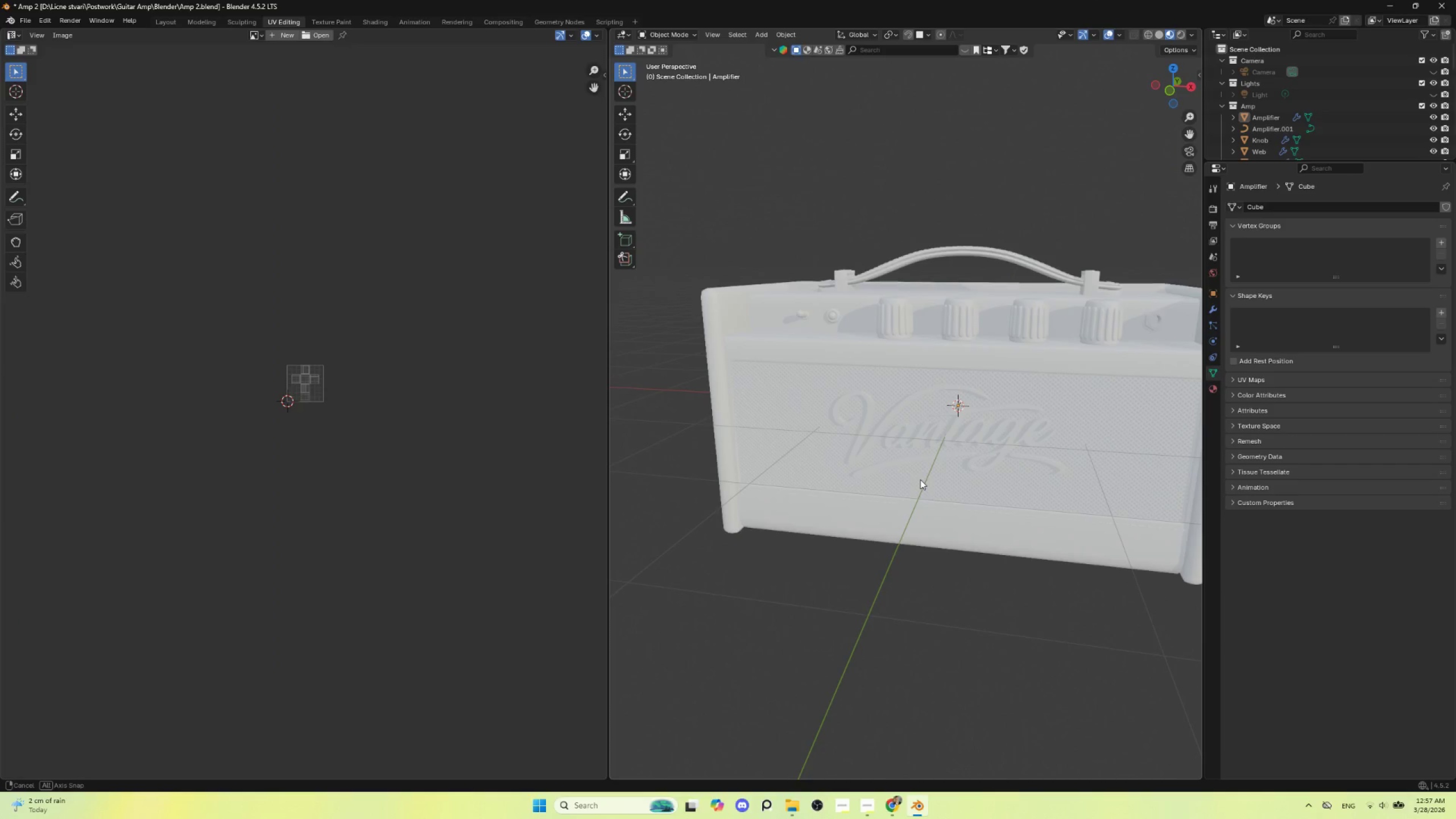 
left_click([380, 26])
 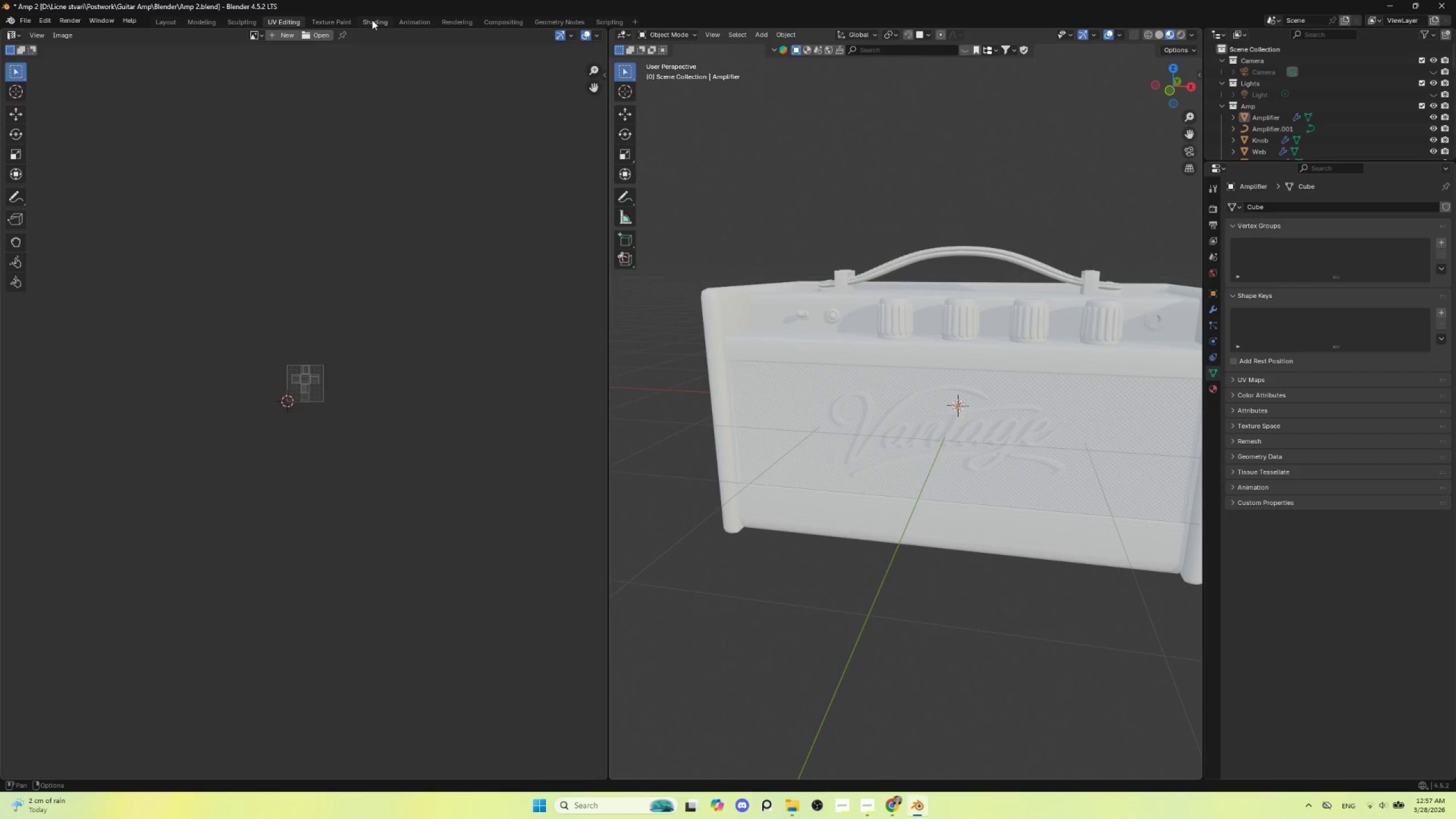 
left_click([372, 20])
 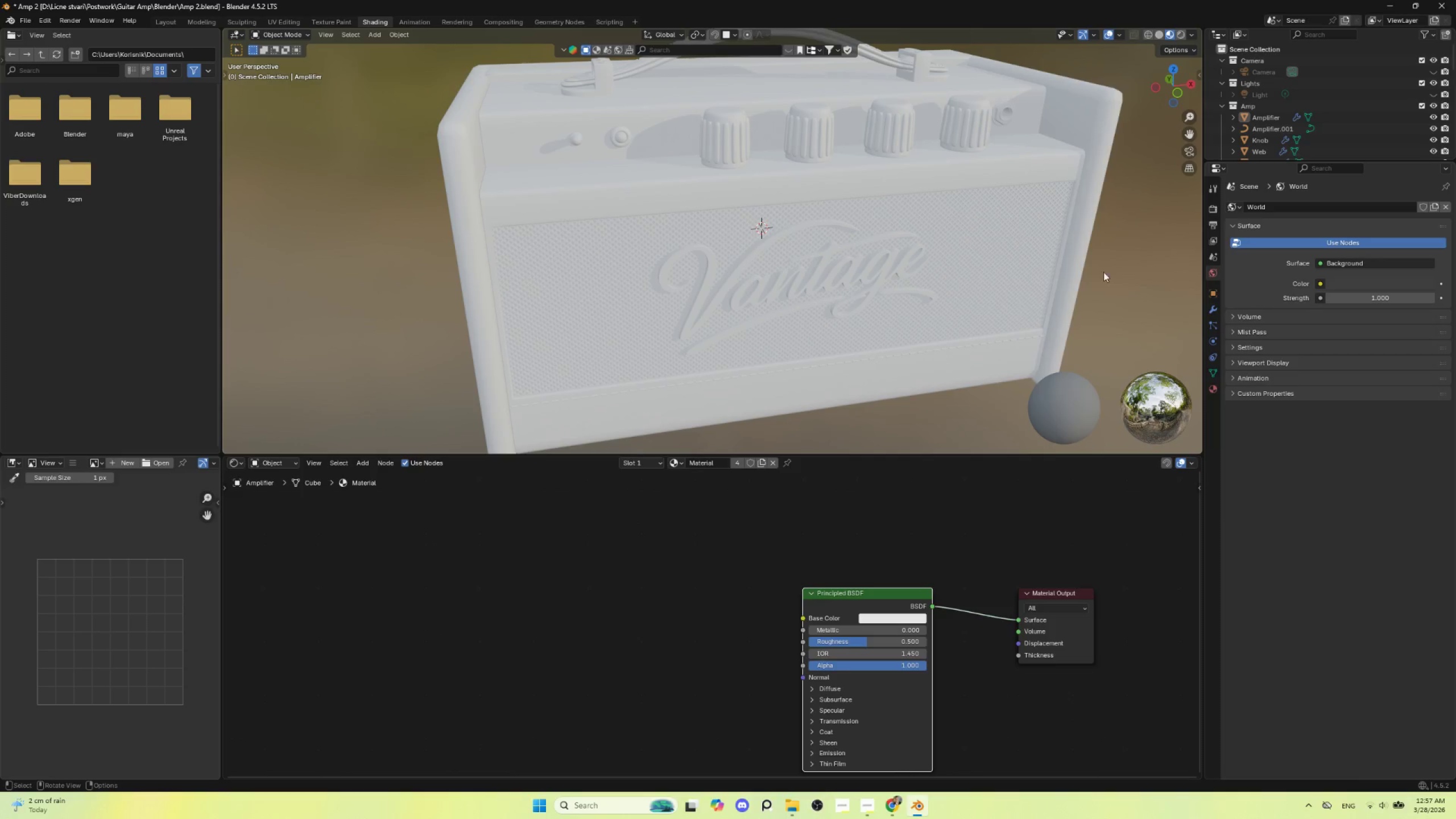 
left_click([1140, 230])
 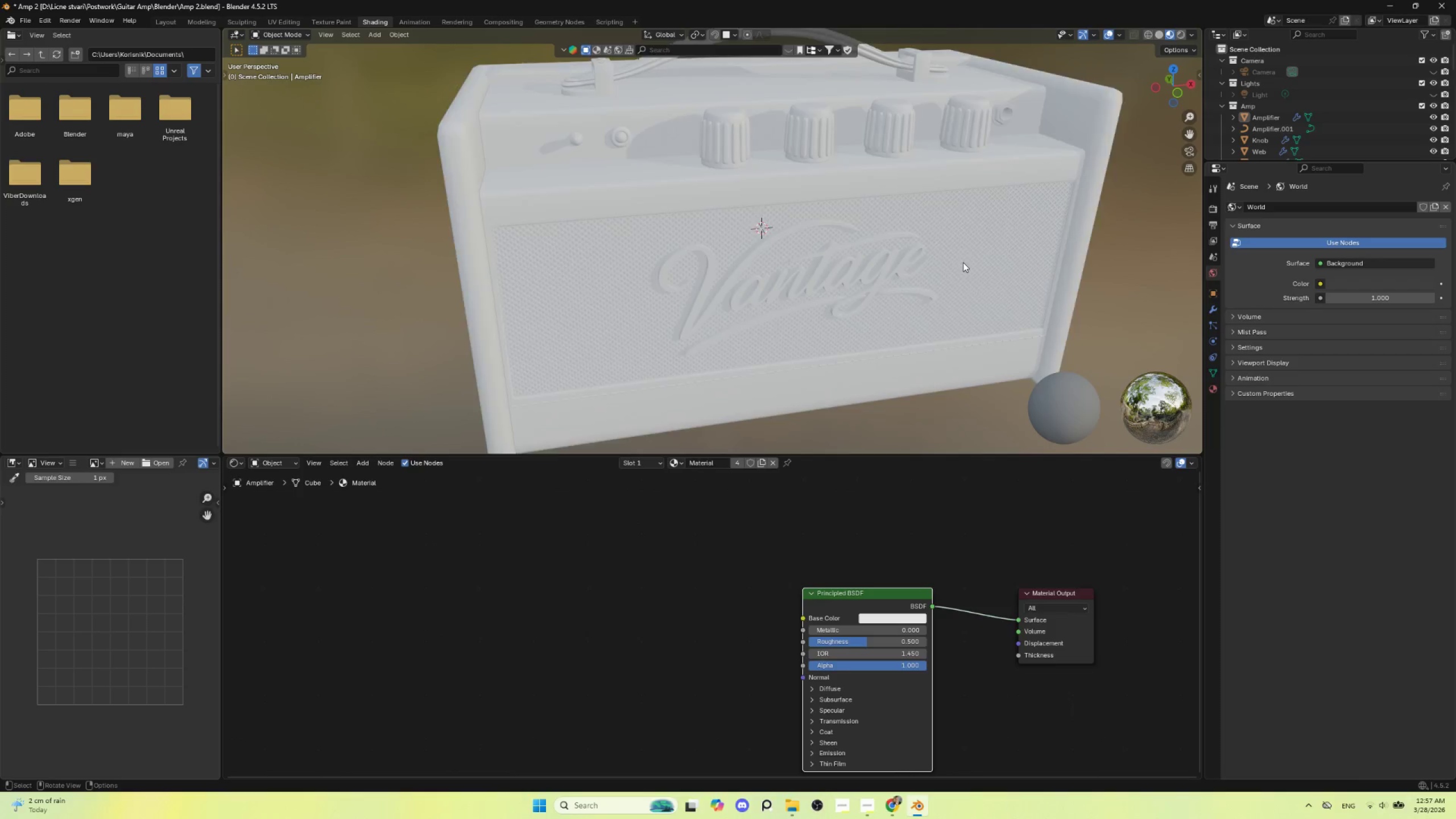 
scroll: coordinate [962, 262], scroll_direction: down, amount: 3.0
 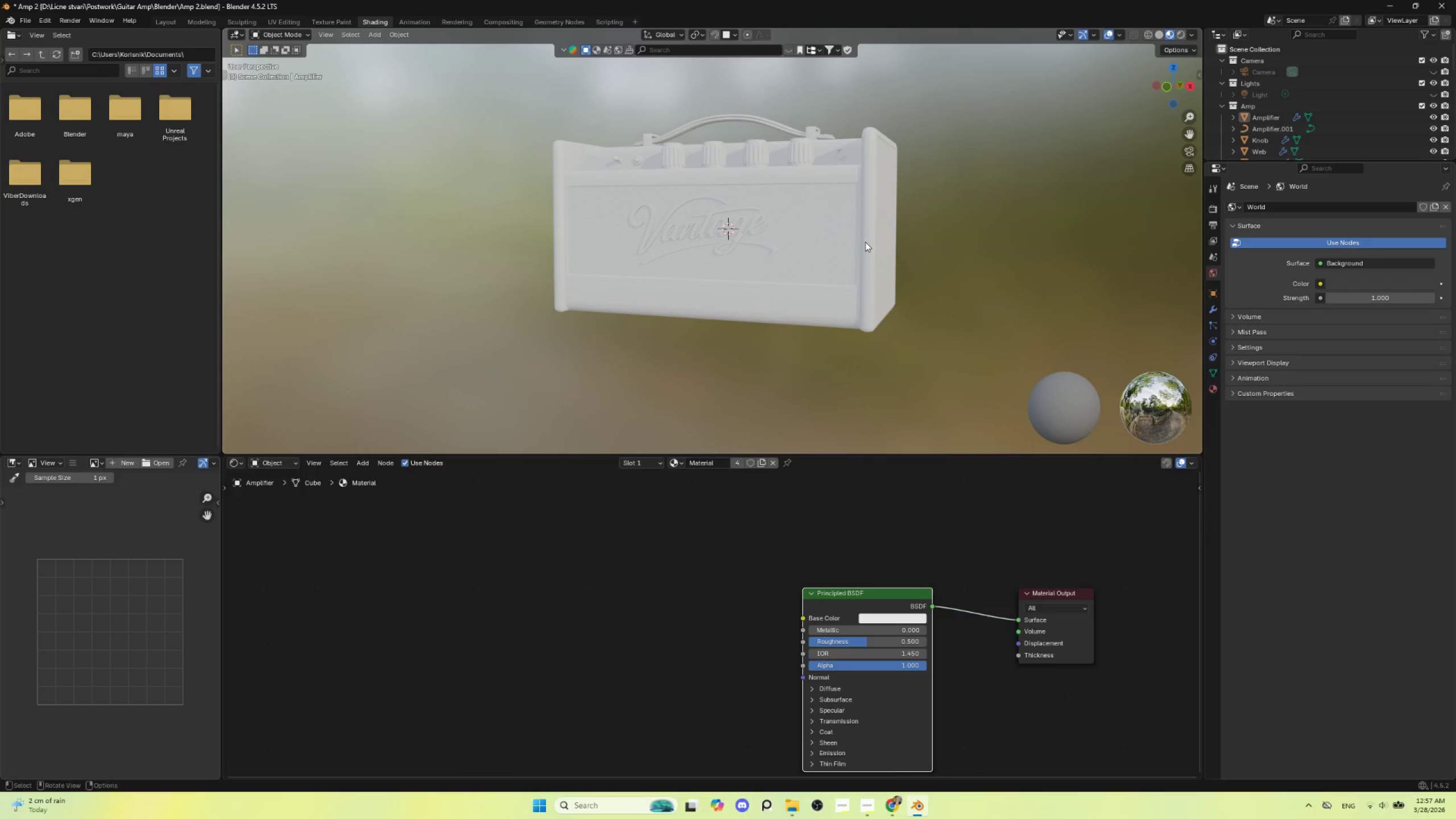 
scroll: coordinate [891, 335], scroll_direction: up, amount: 2.0
 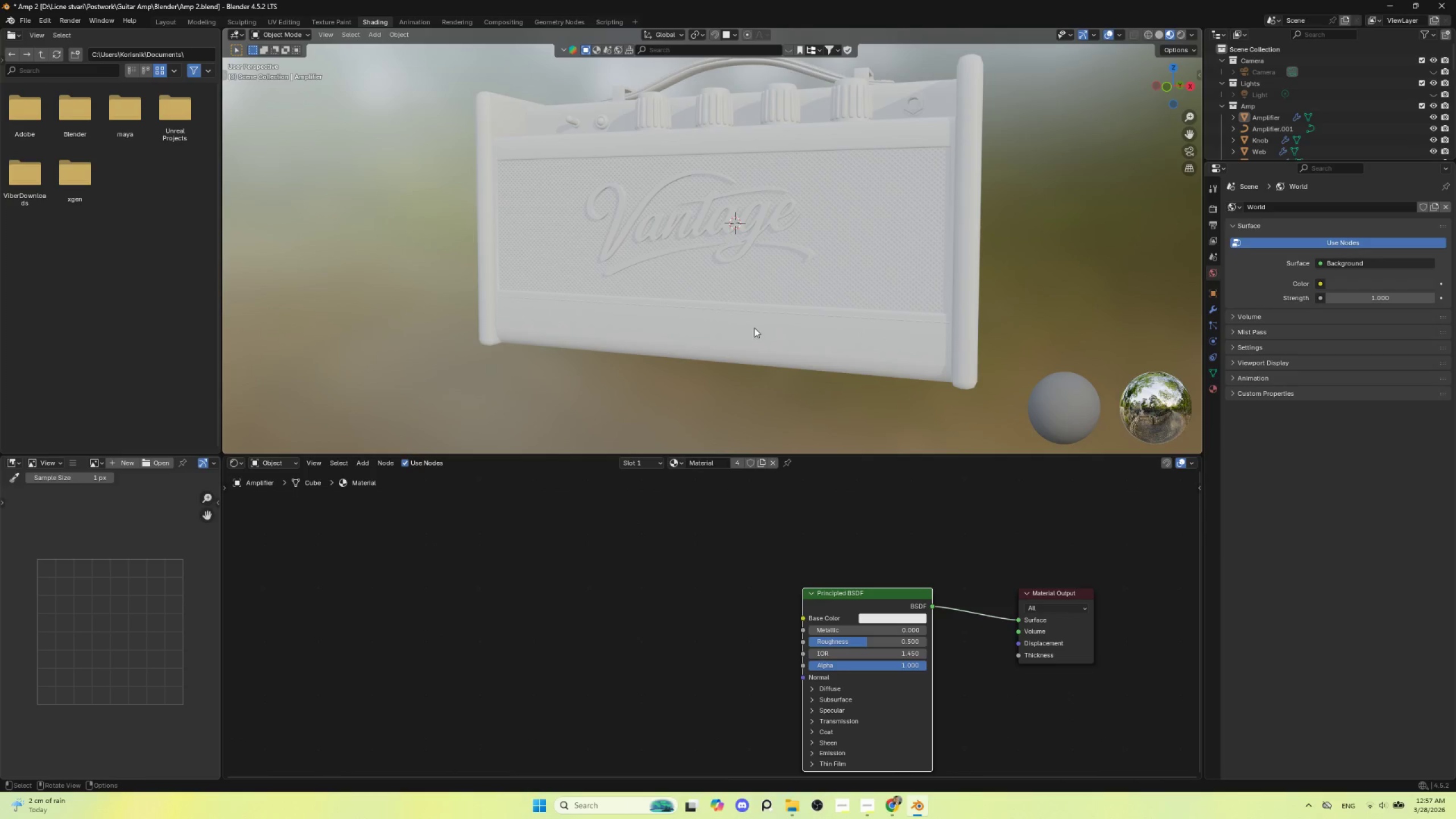 
hold_key(key=ShiftLeft, duration=0.75)
 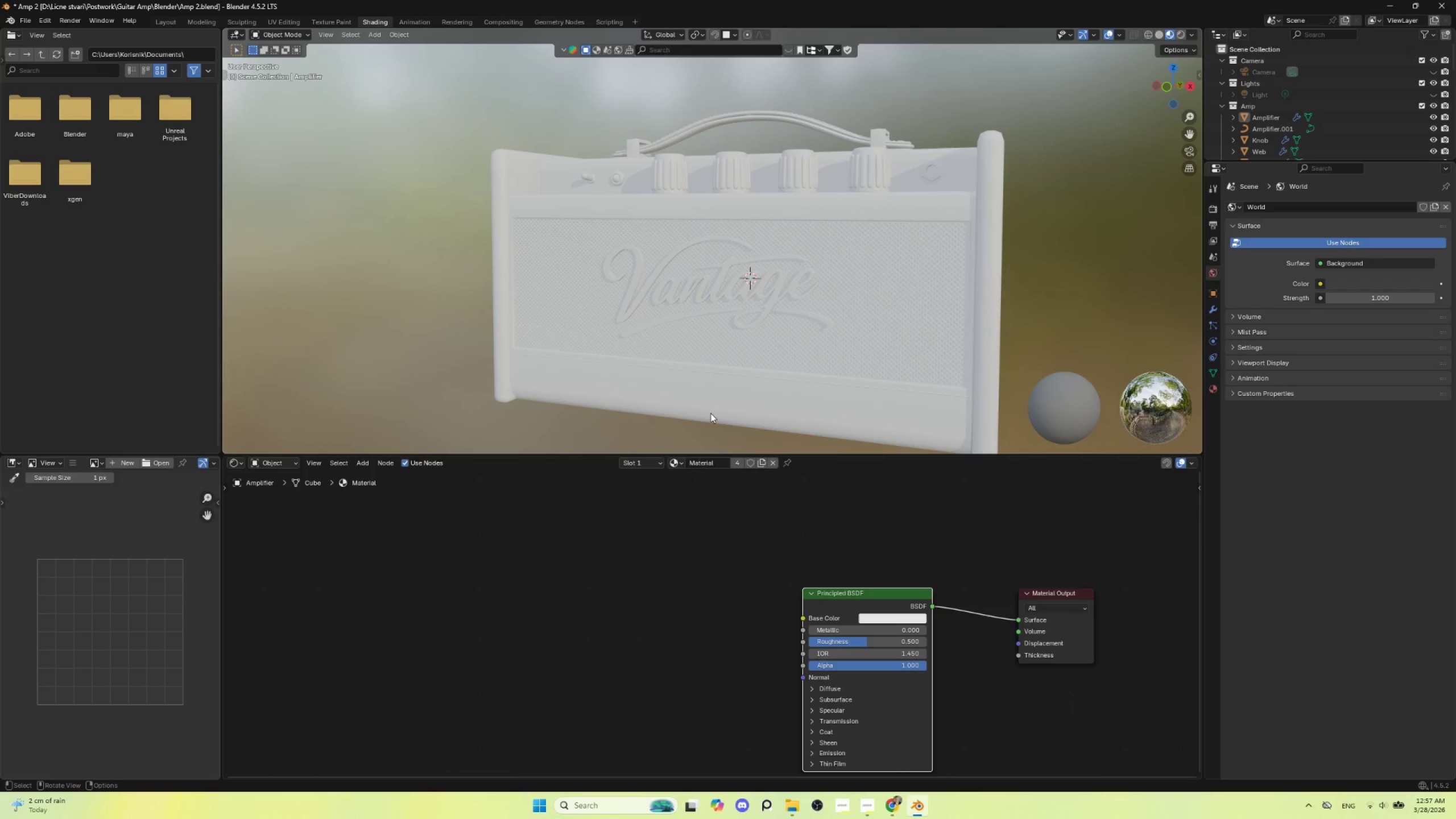 
left_click([710, 413])
 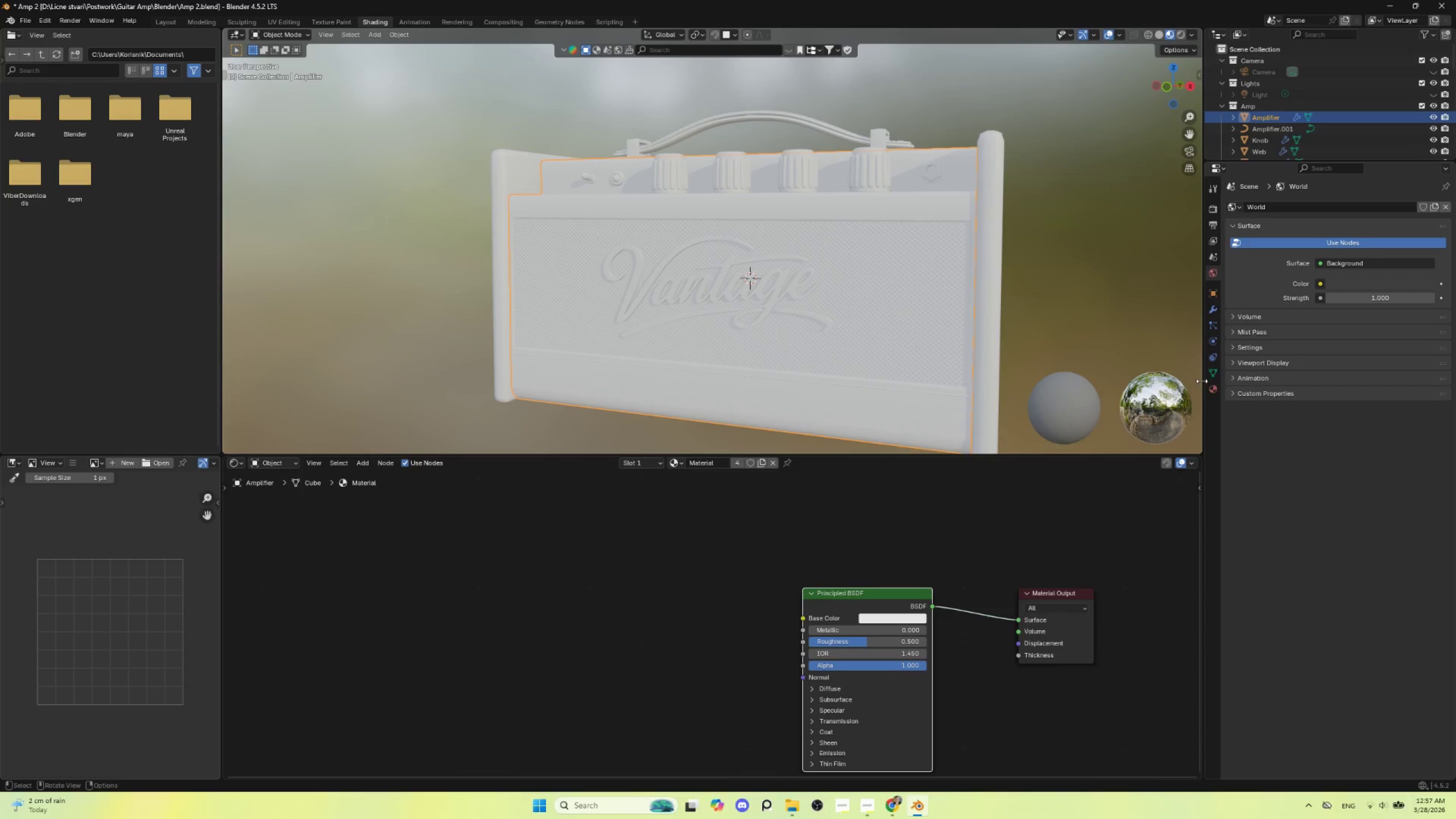 
left_click([1214, 385])
 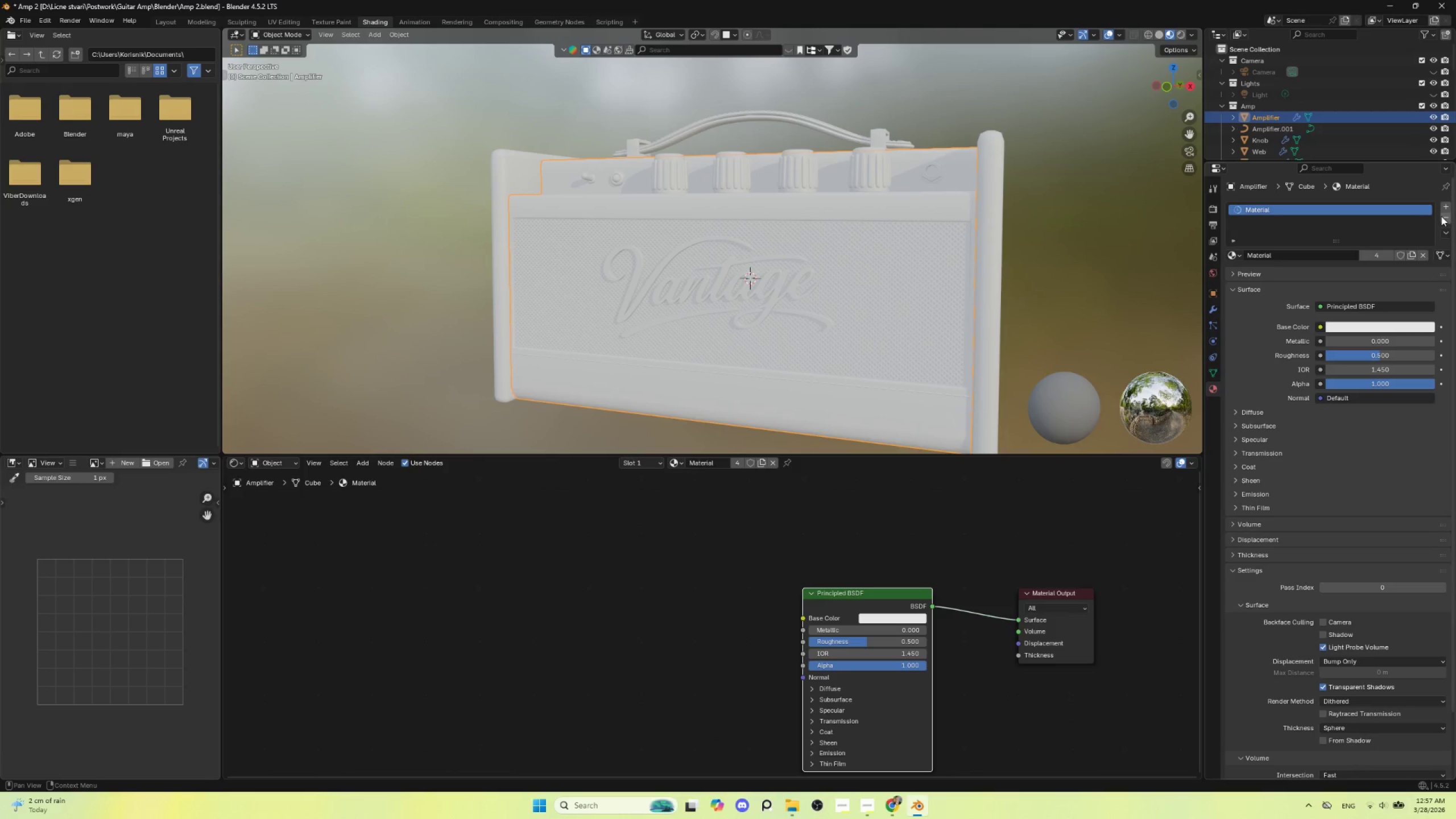 
left_click([1444, 216])
 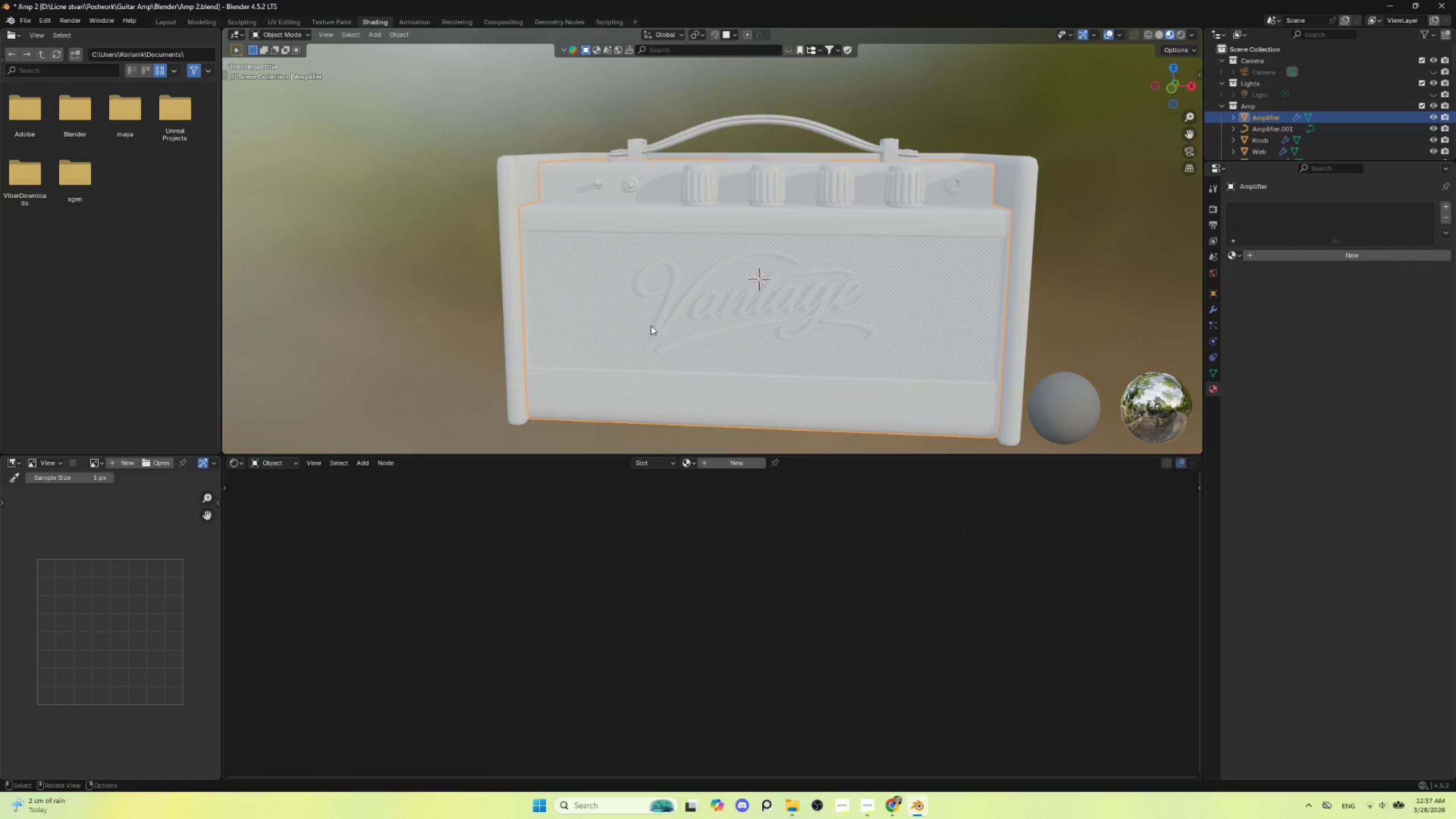 
left_click([601, 214])
 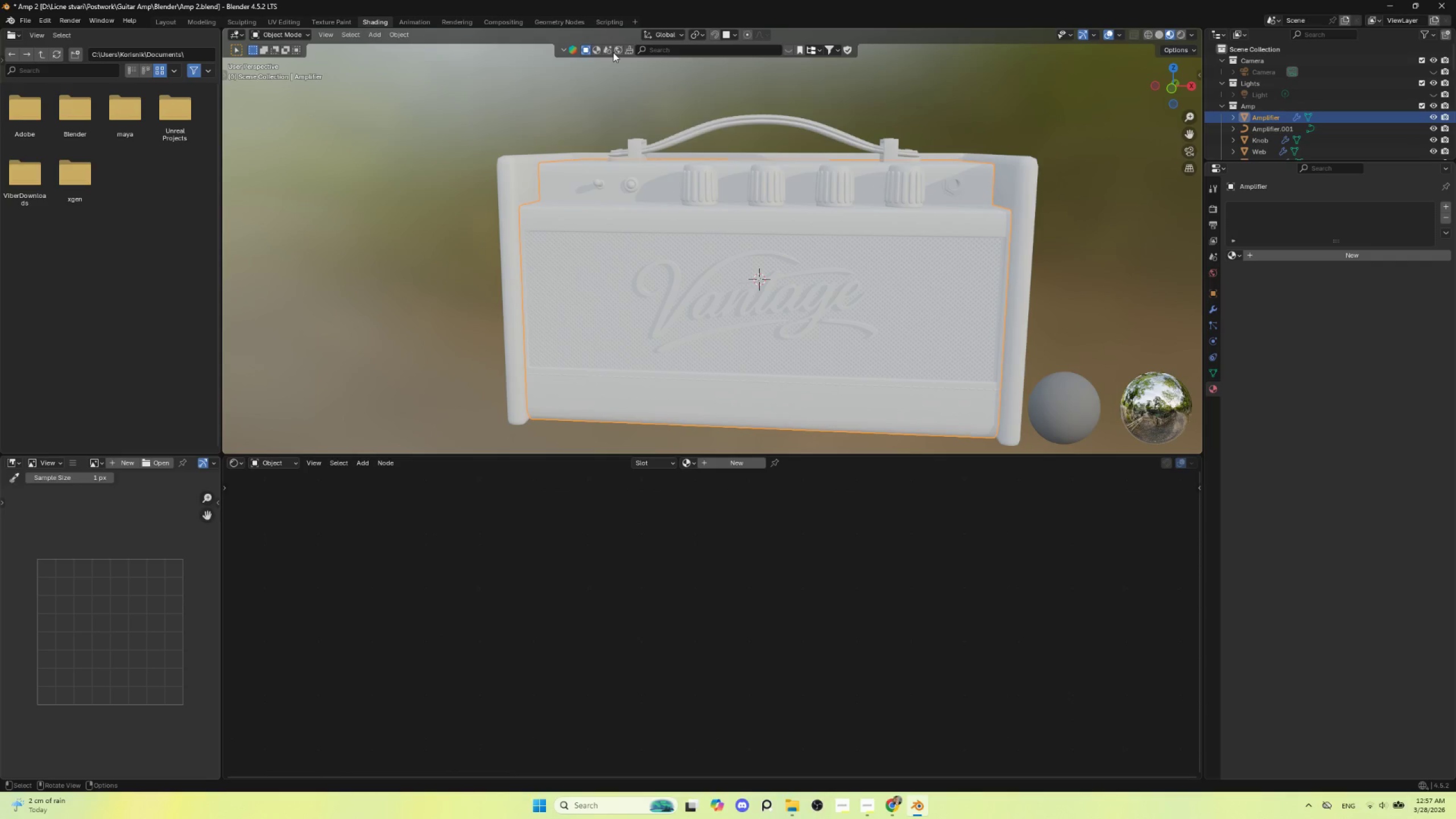 
wait(6.76)
 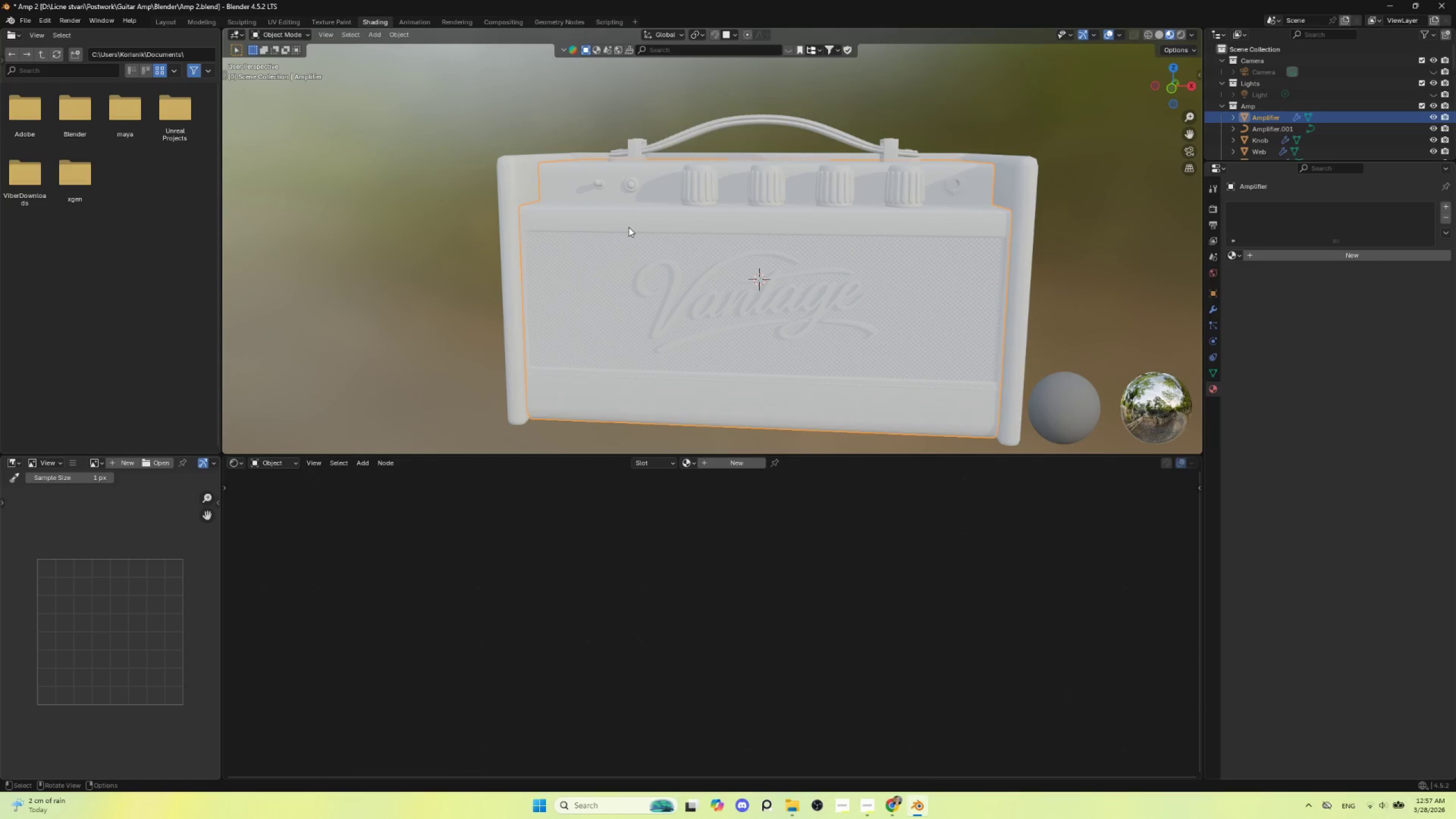 
left_click([660, 51])
 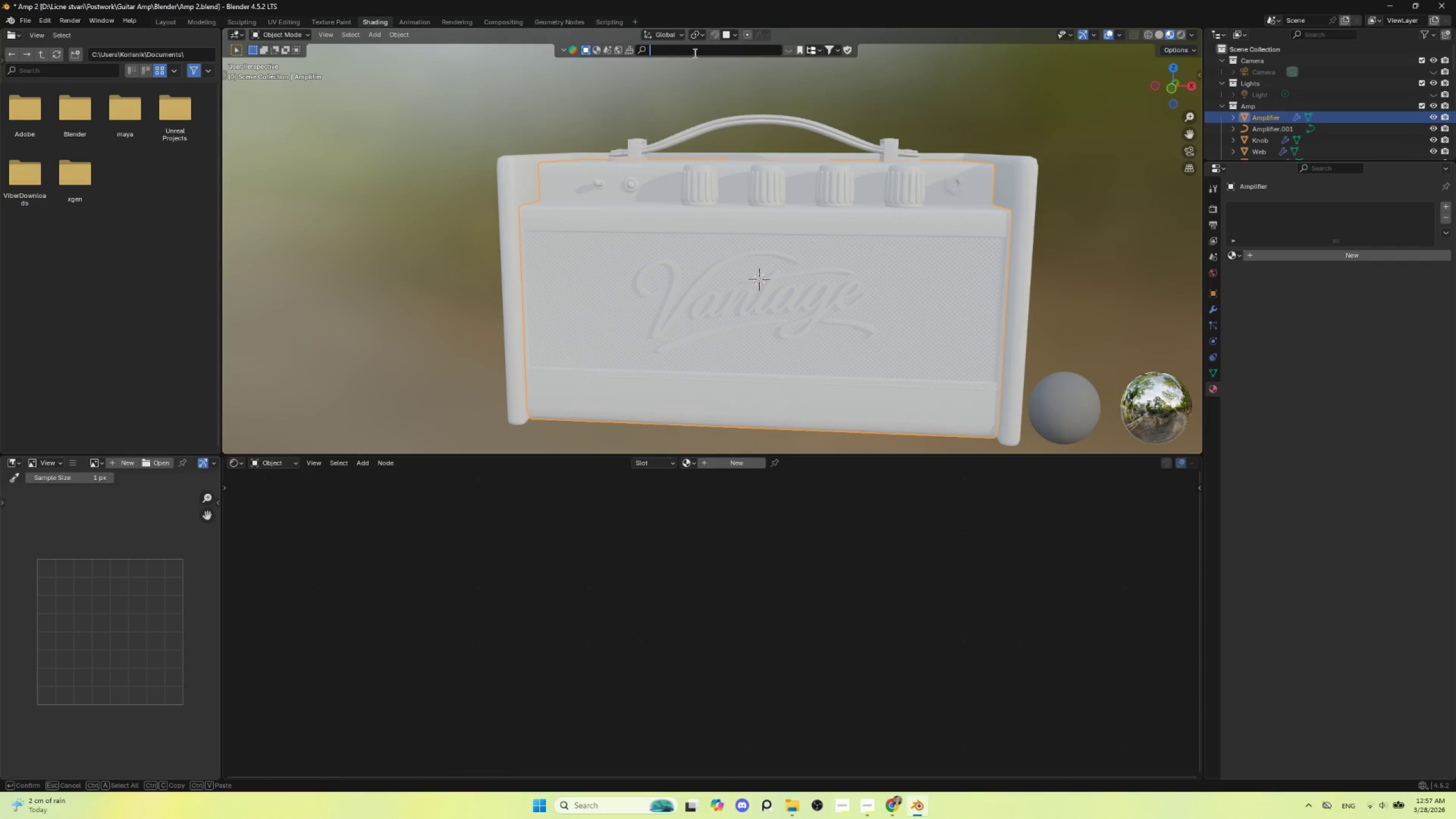 
type(leather)
 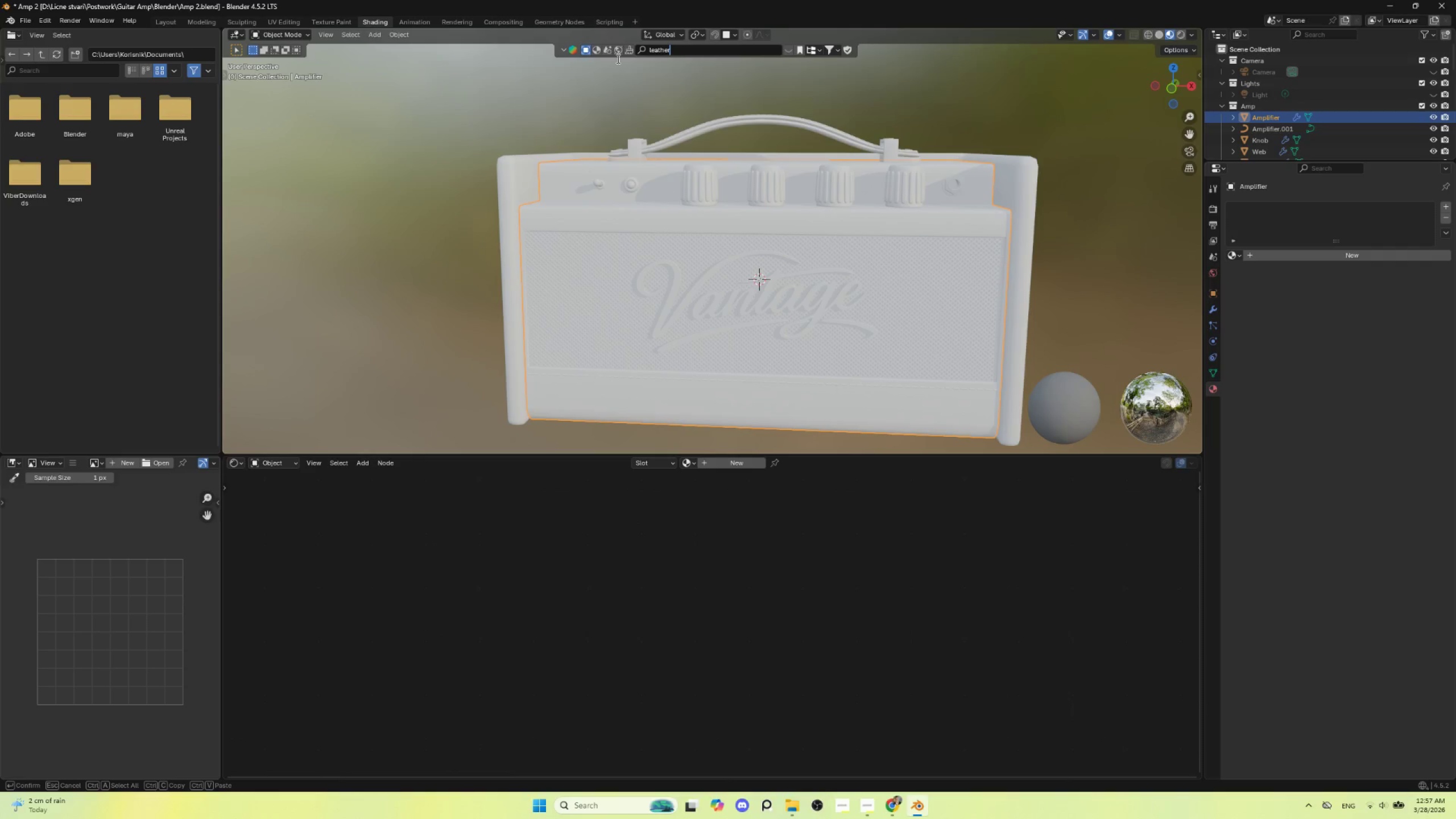 
left_click([594, 53])
 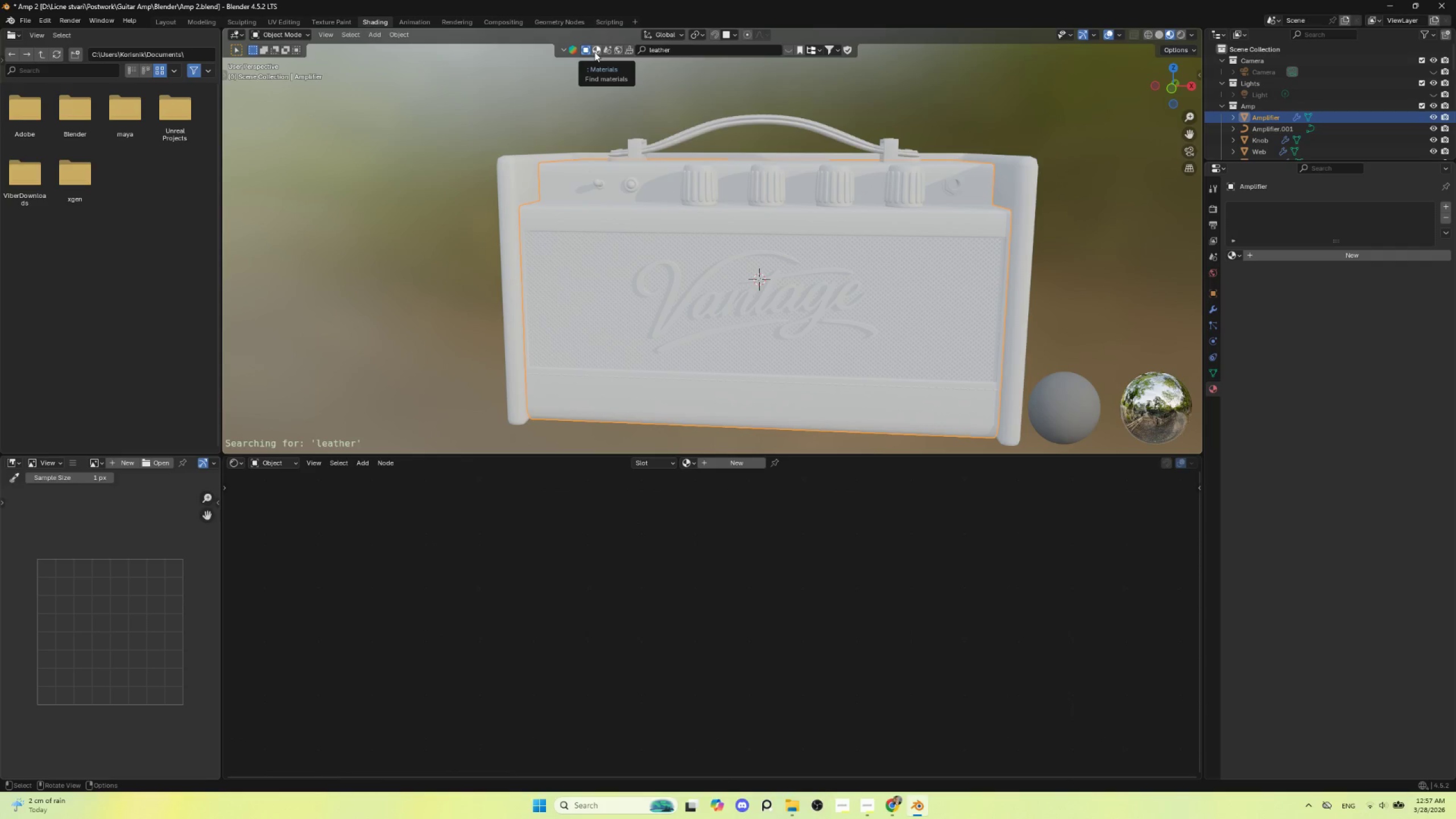 
left_click([594, 52])
 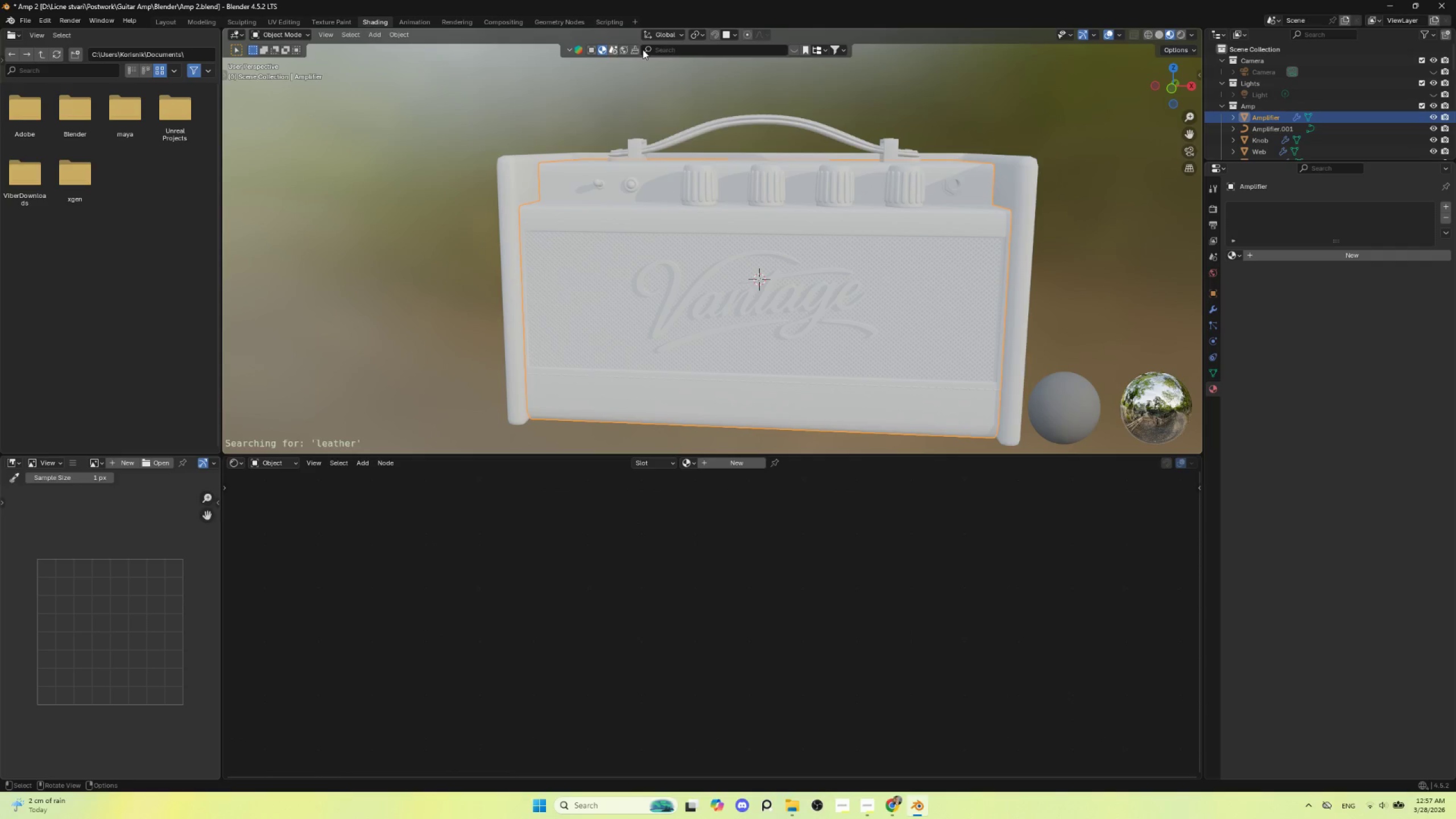 
left_click([665, 47])
 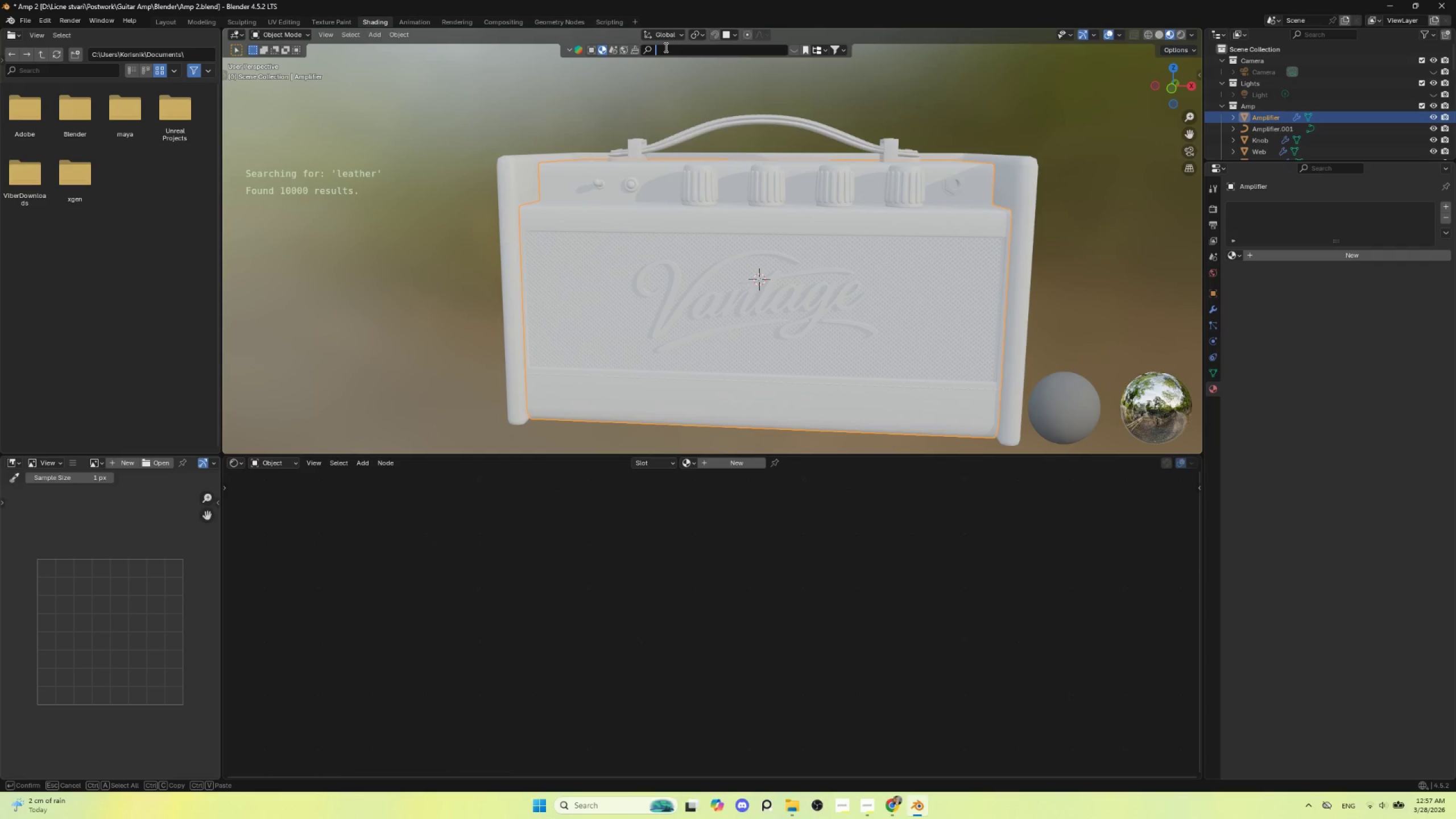 
type(leather)
 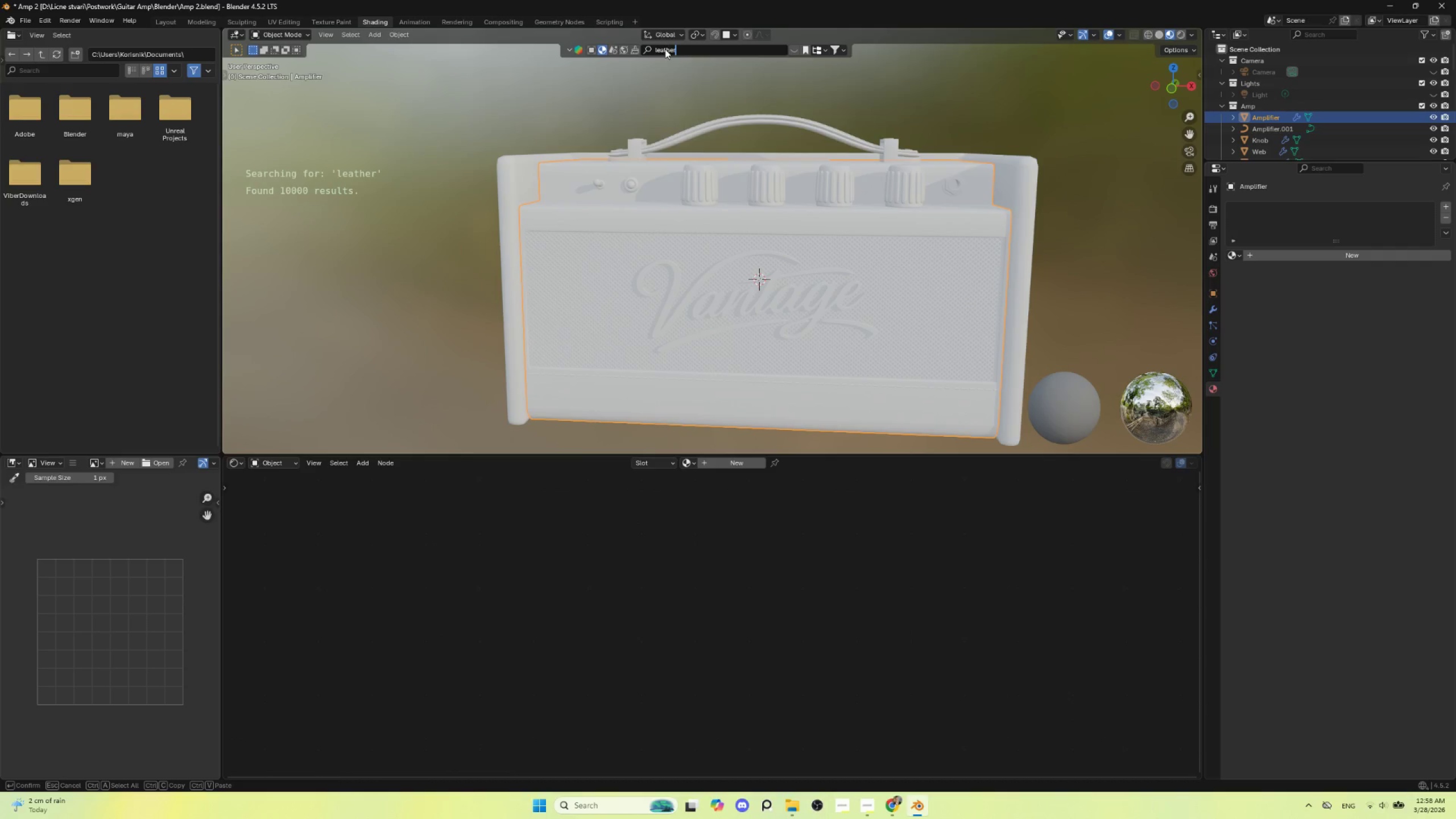 
key(Enter)
 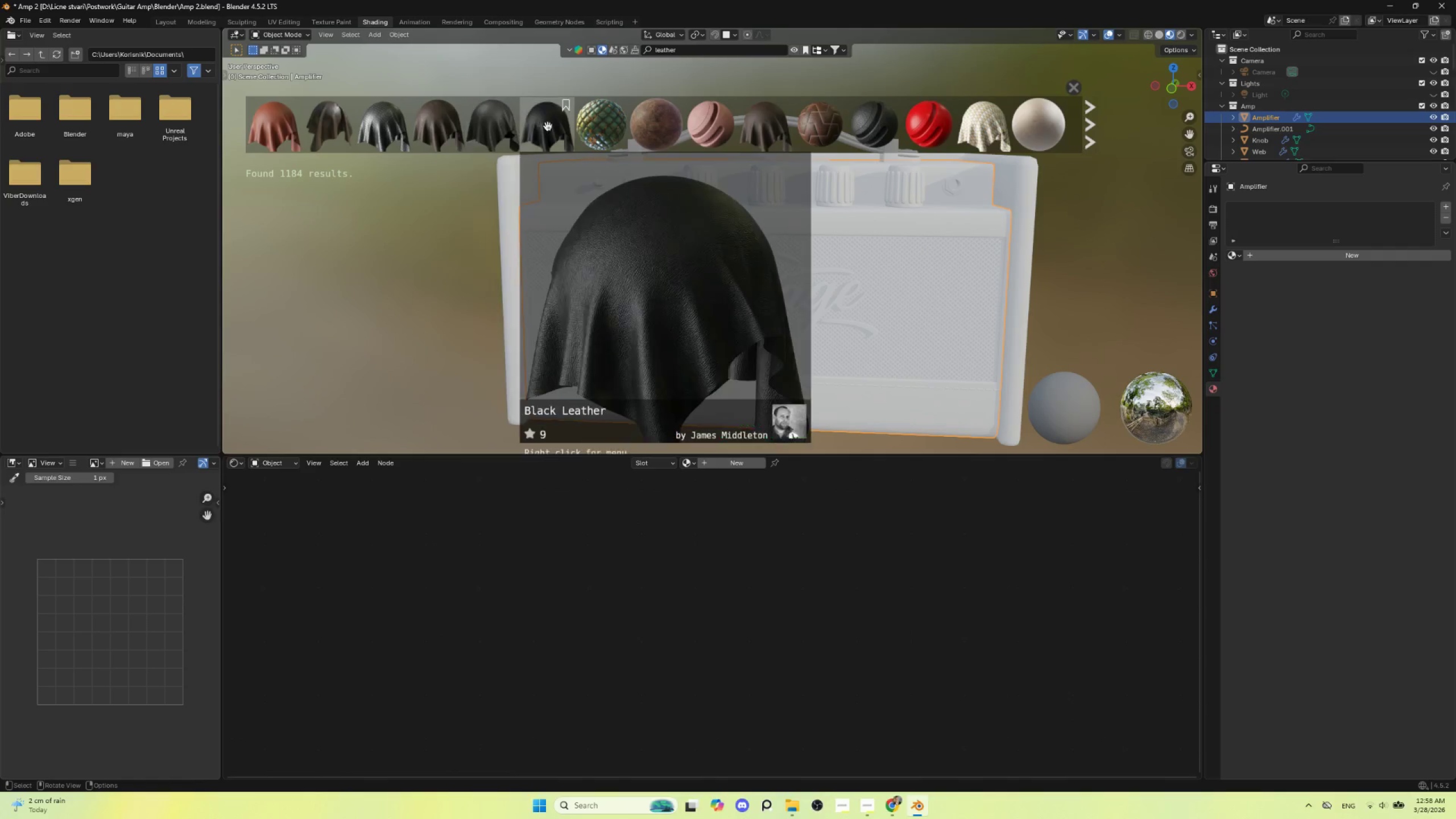 
wait(7.45)
 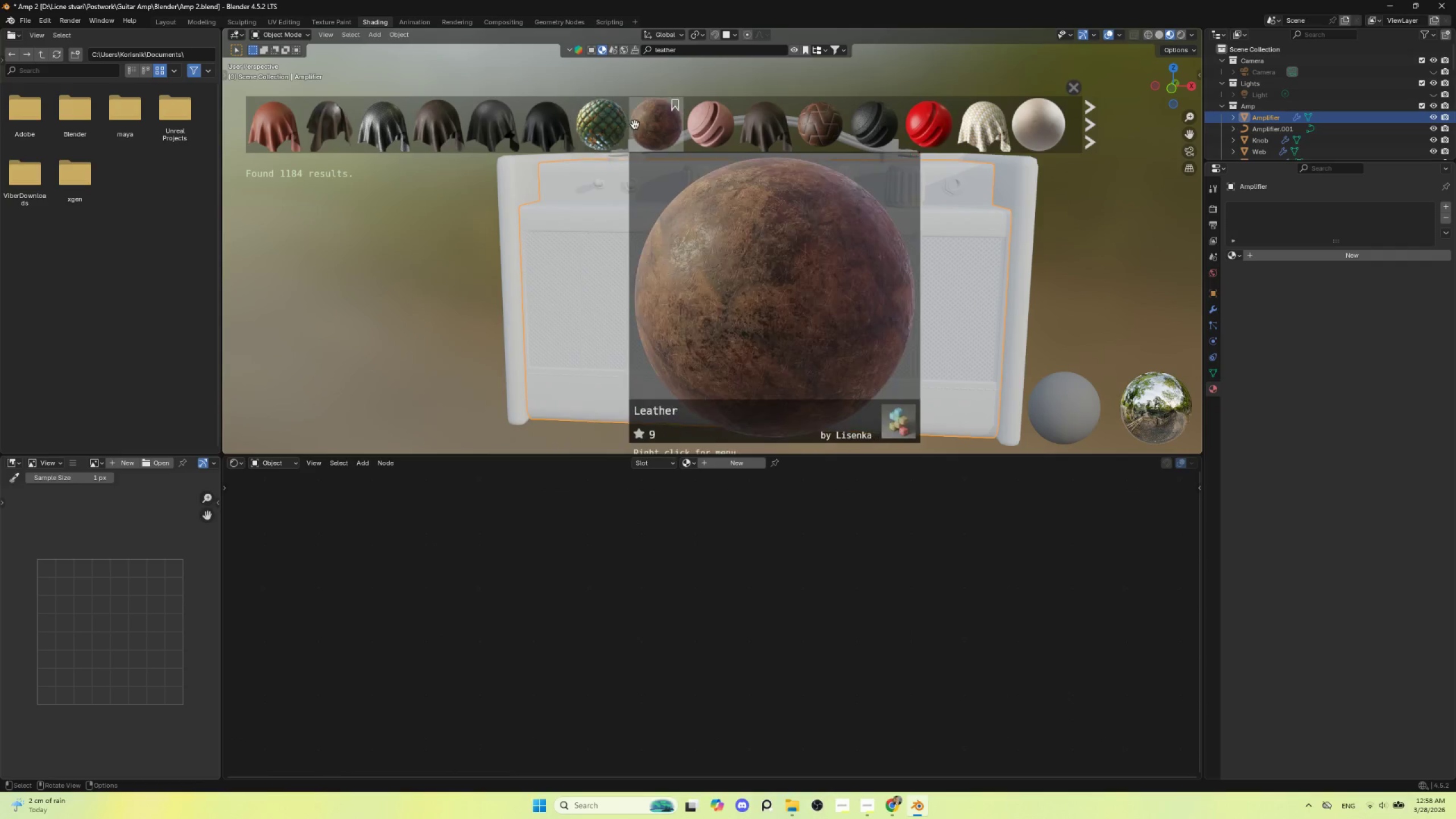 
mouse_move([284, 125])
 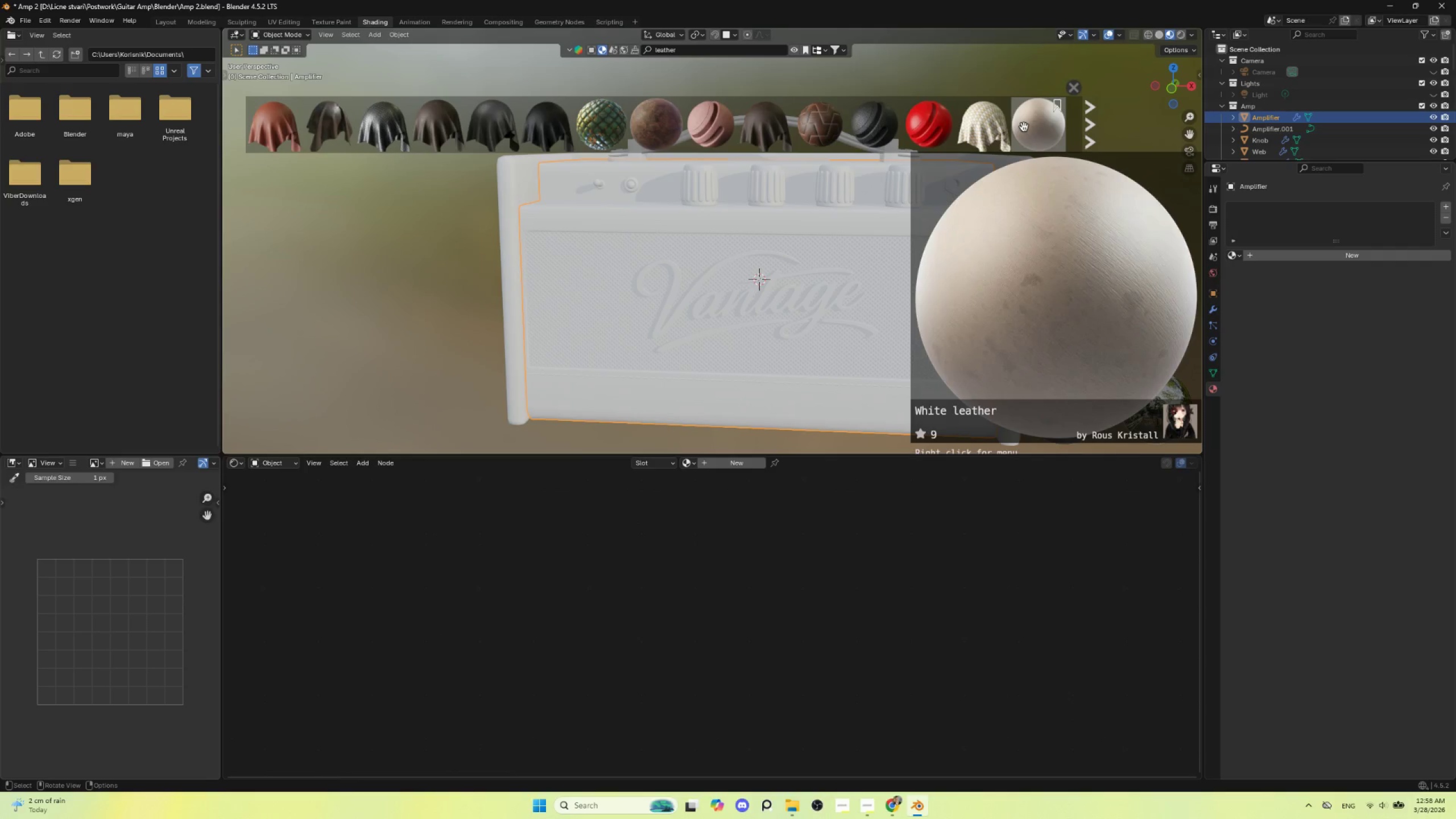 
wait(7.19)
 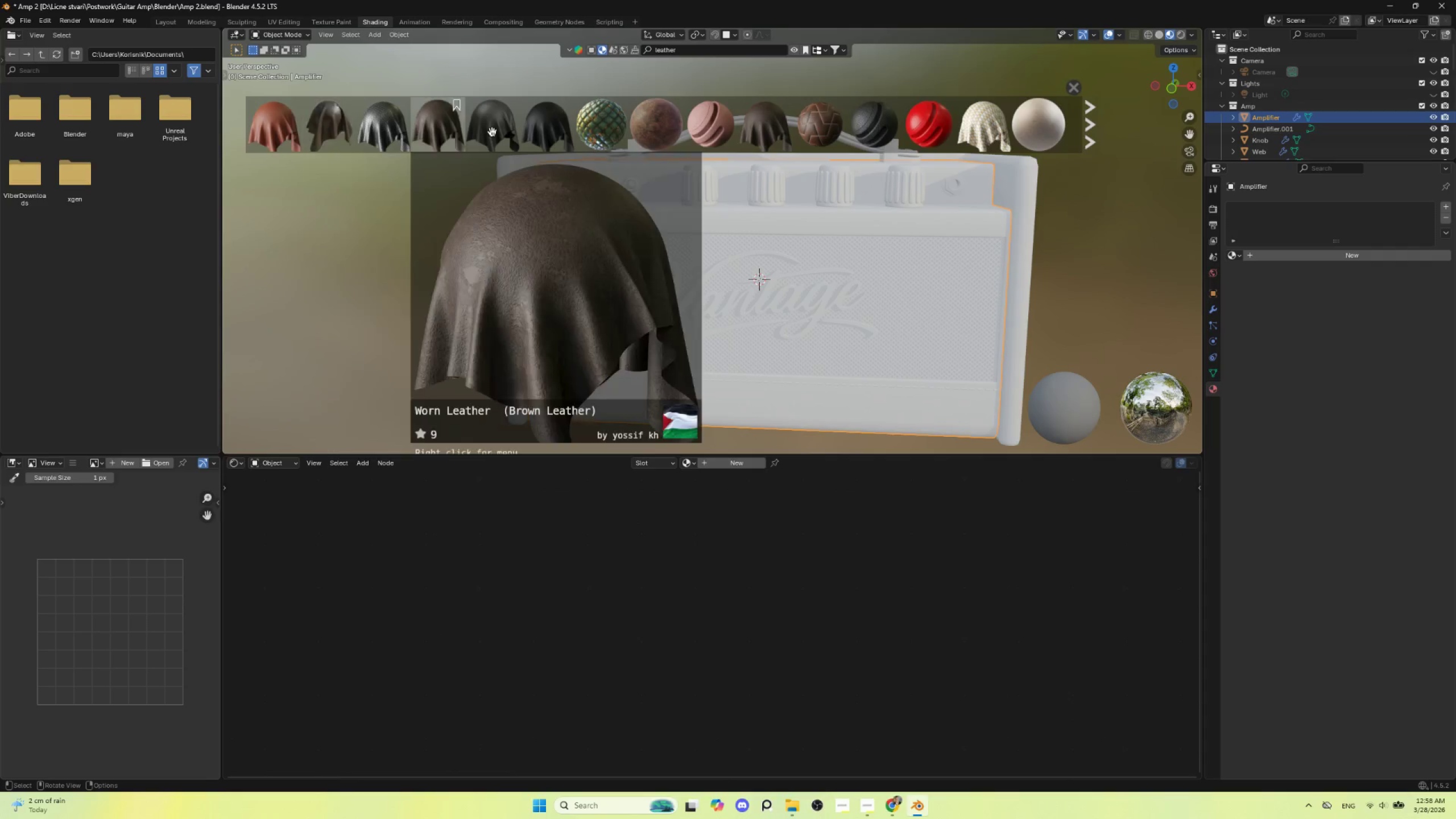 
scroll: coordinate [981, 127], scroll_direction: down, amount: 4.0
 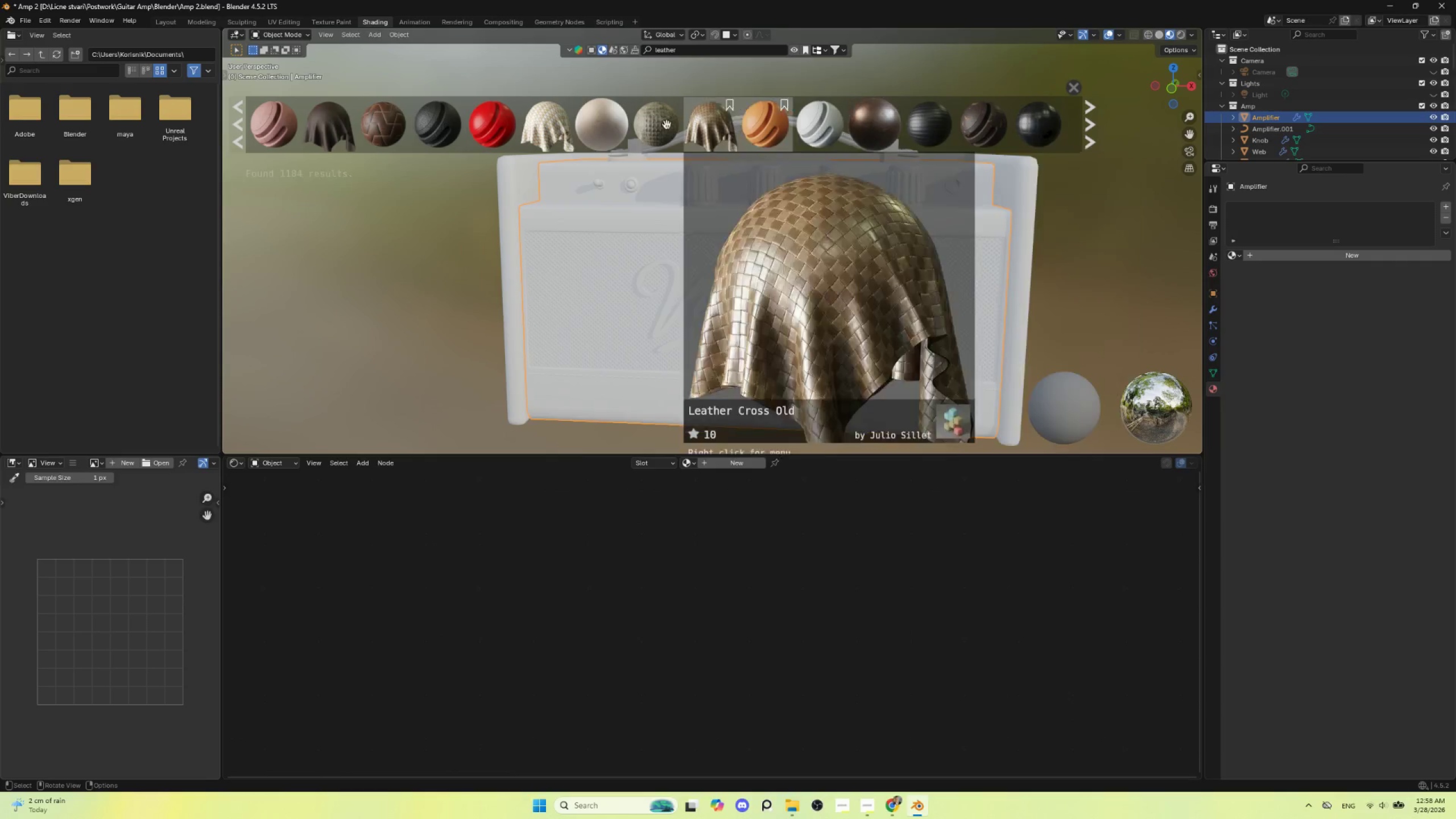 
scroll: coordinate [300, 126], scroll_direction: up, amount: 6.0
 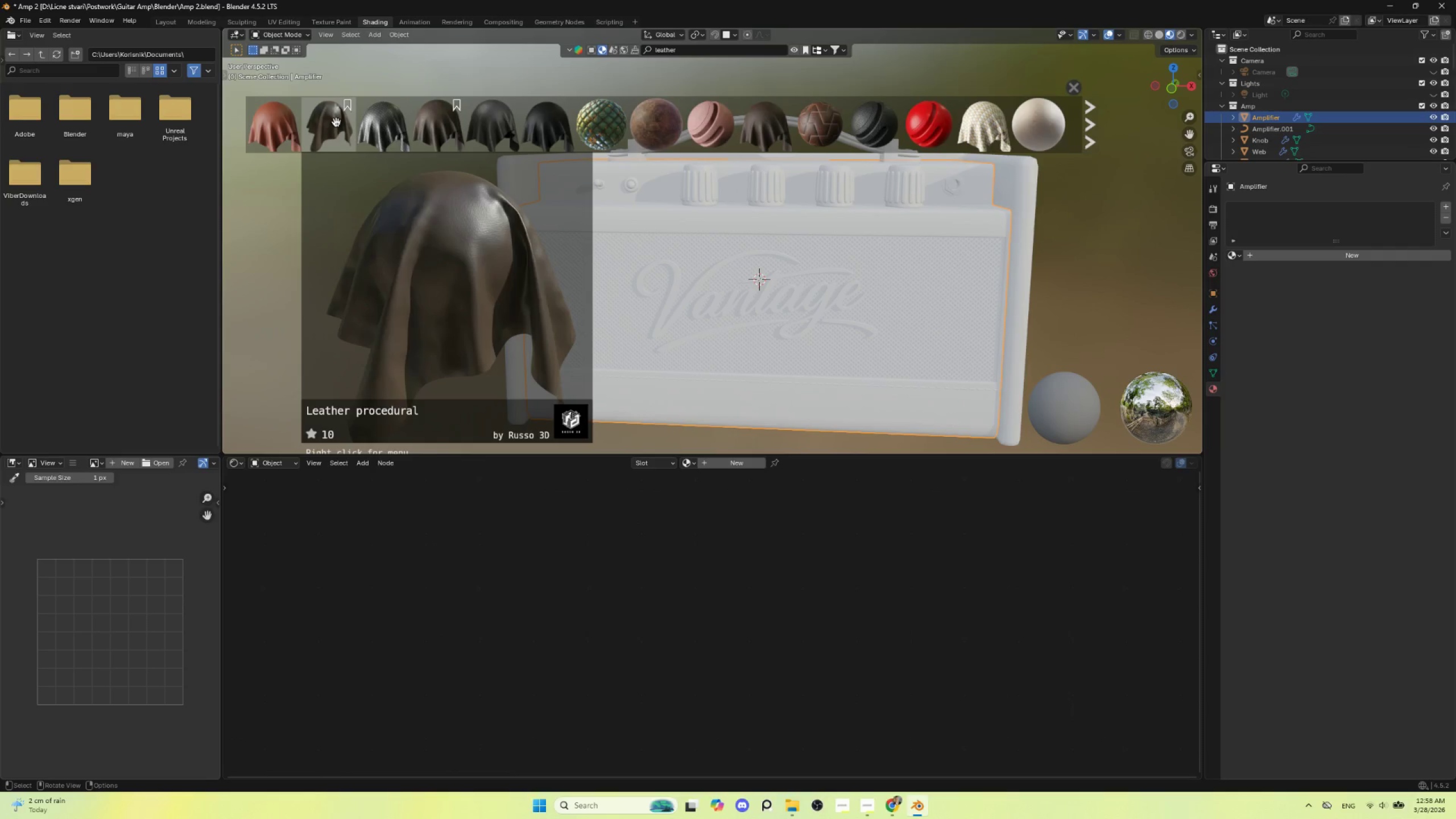 
left_click([336, 121])
 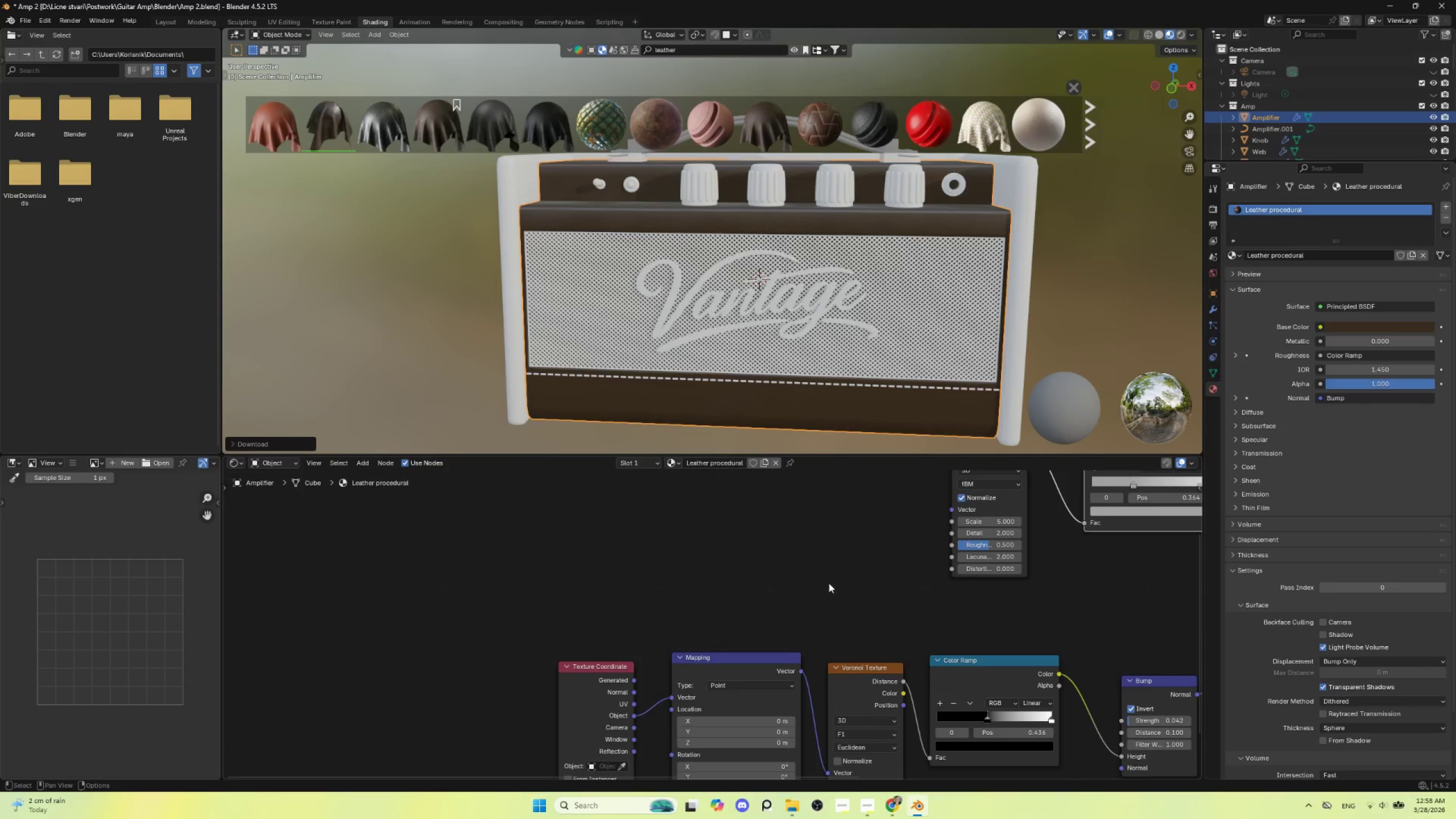 
scroll: coordinate [767, 658], scroll_direction: down, amount: 6.0
 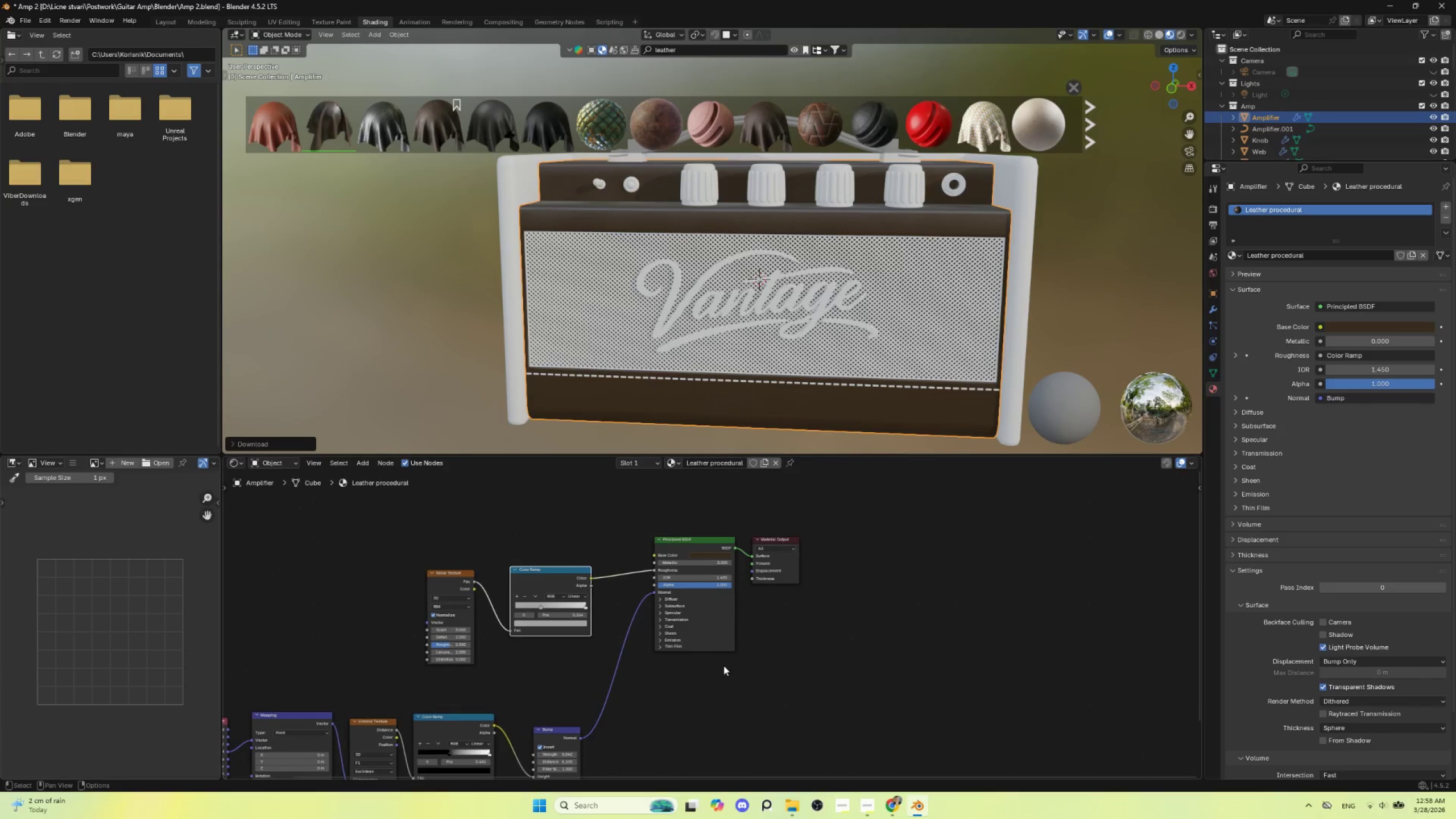 
scroll: coordinate [697, 610], scroll_direction: up, amount: 6.0
 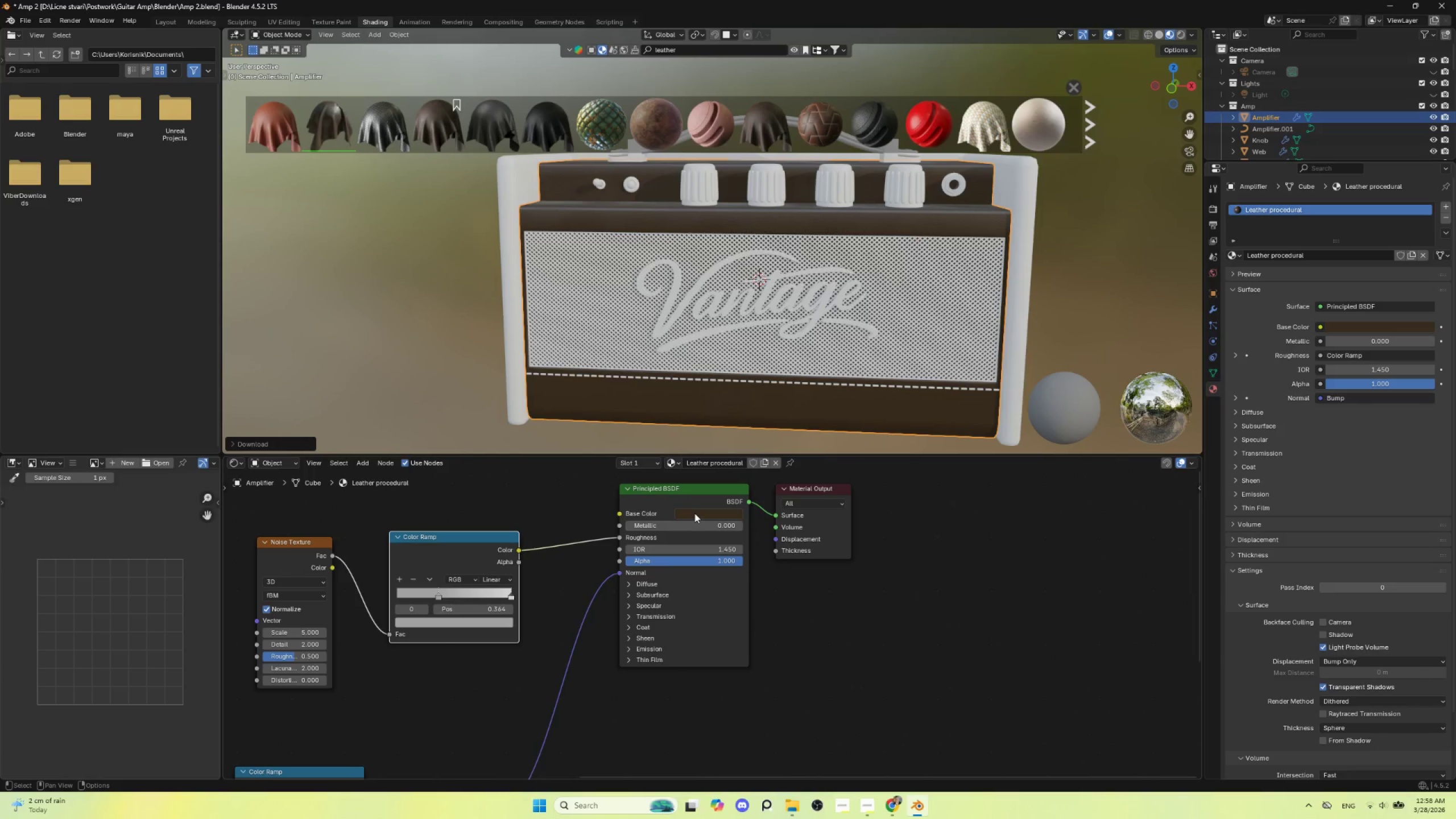 
left_click([694, 513])
 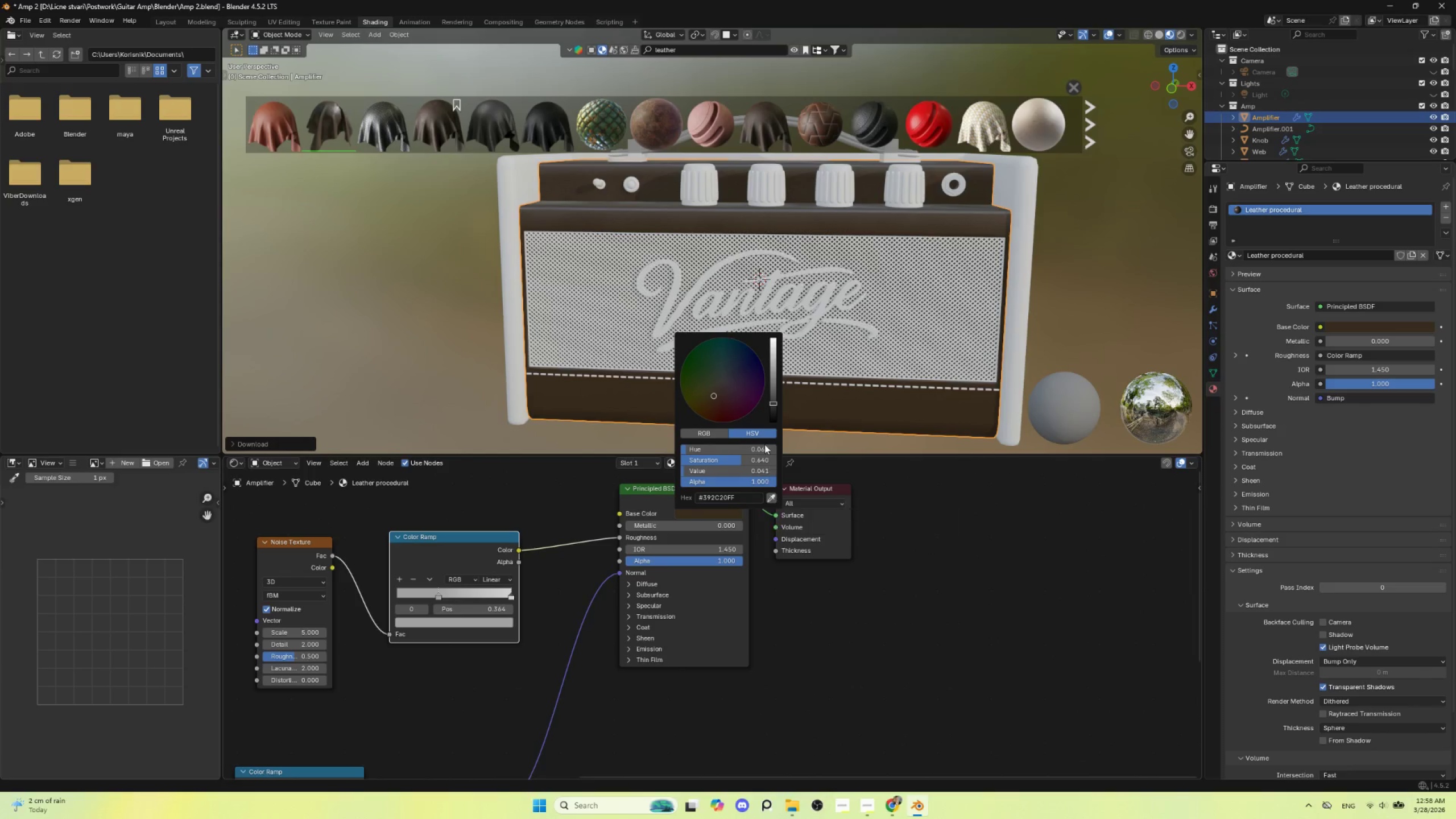 
left_click_drag(start_coordinate=[775, 403], to_coordinate=[776, 392])
 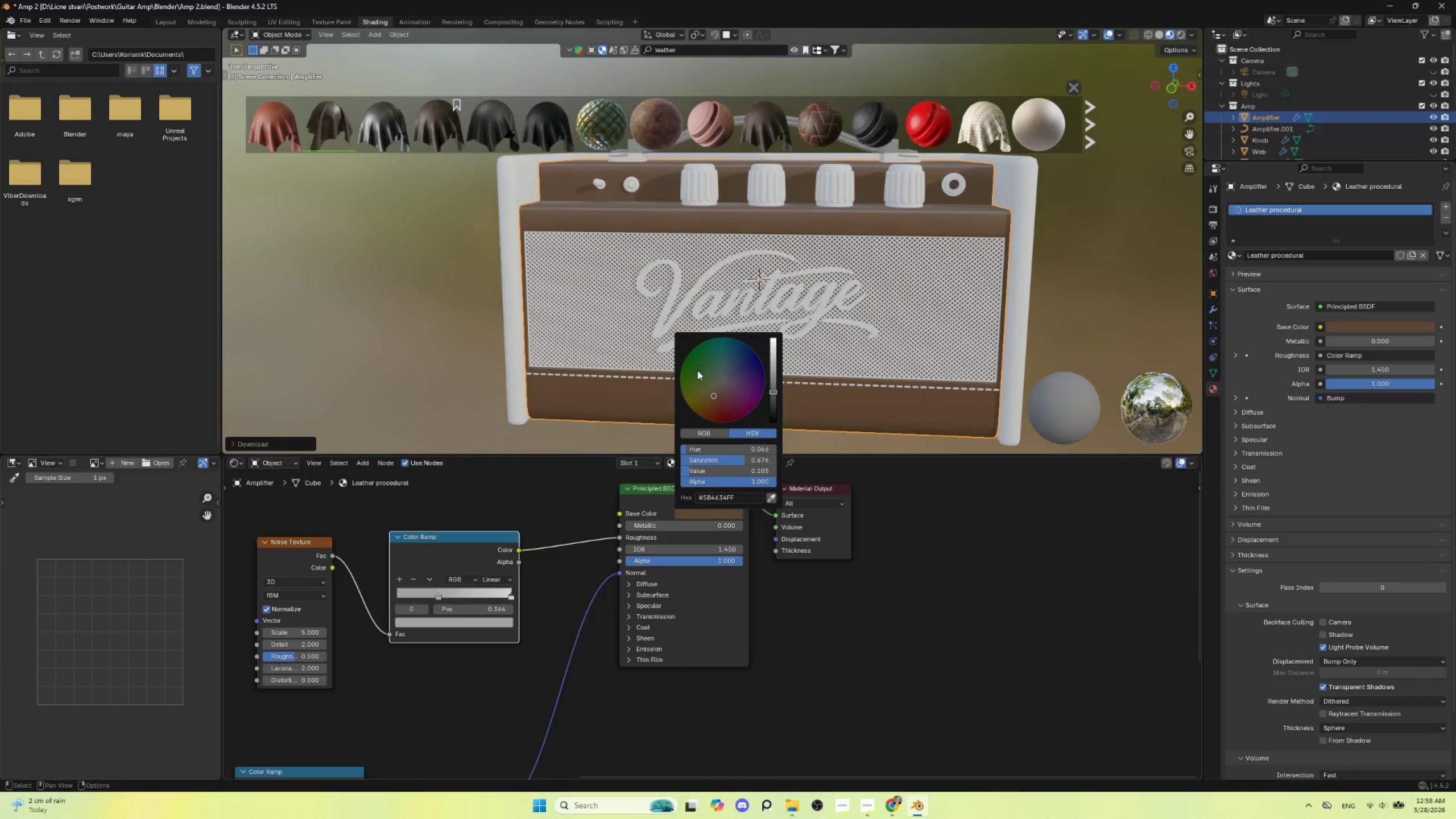 
left_click([697, 370])
 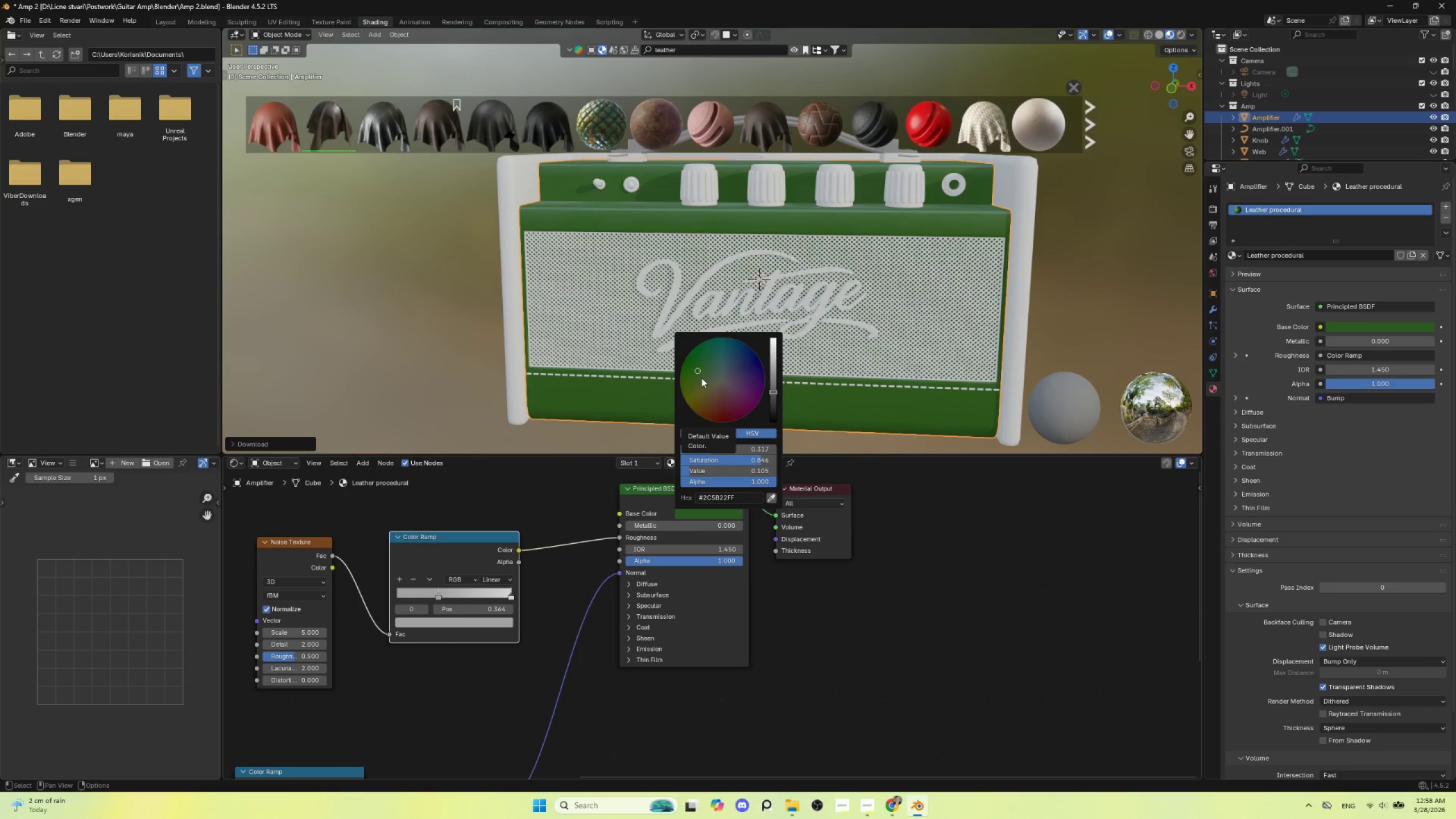 
left_click([705, 373])
 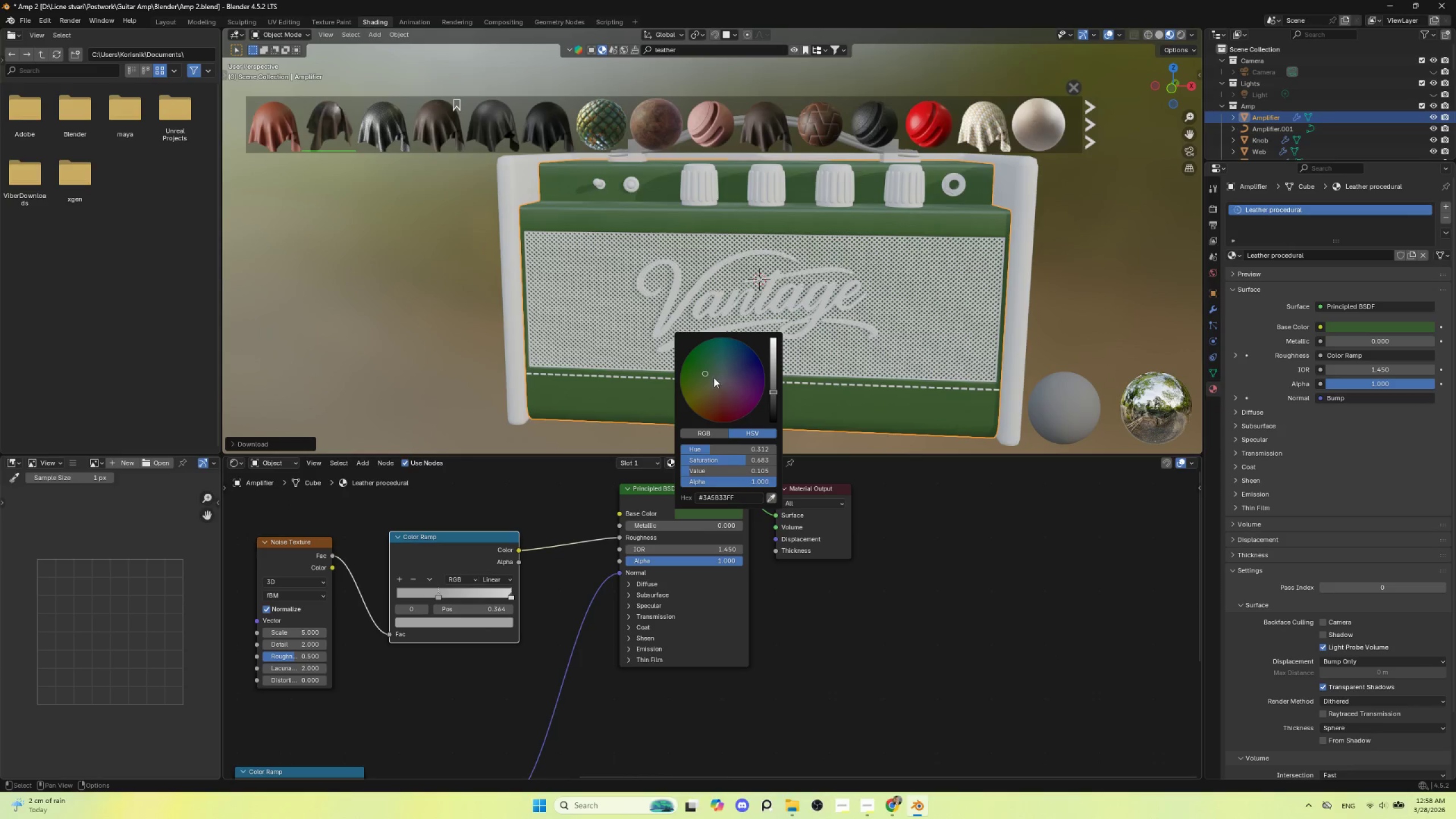 
left_click([713, 378])
 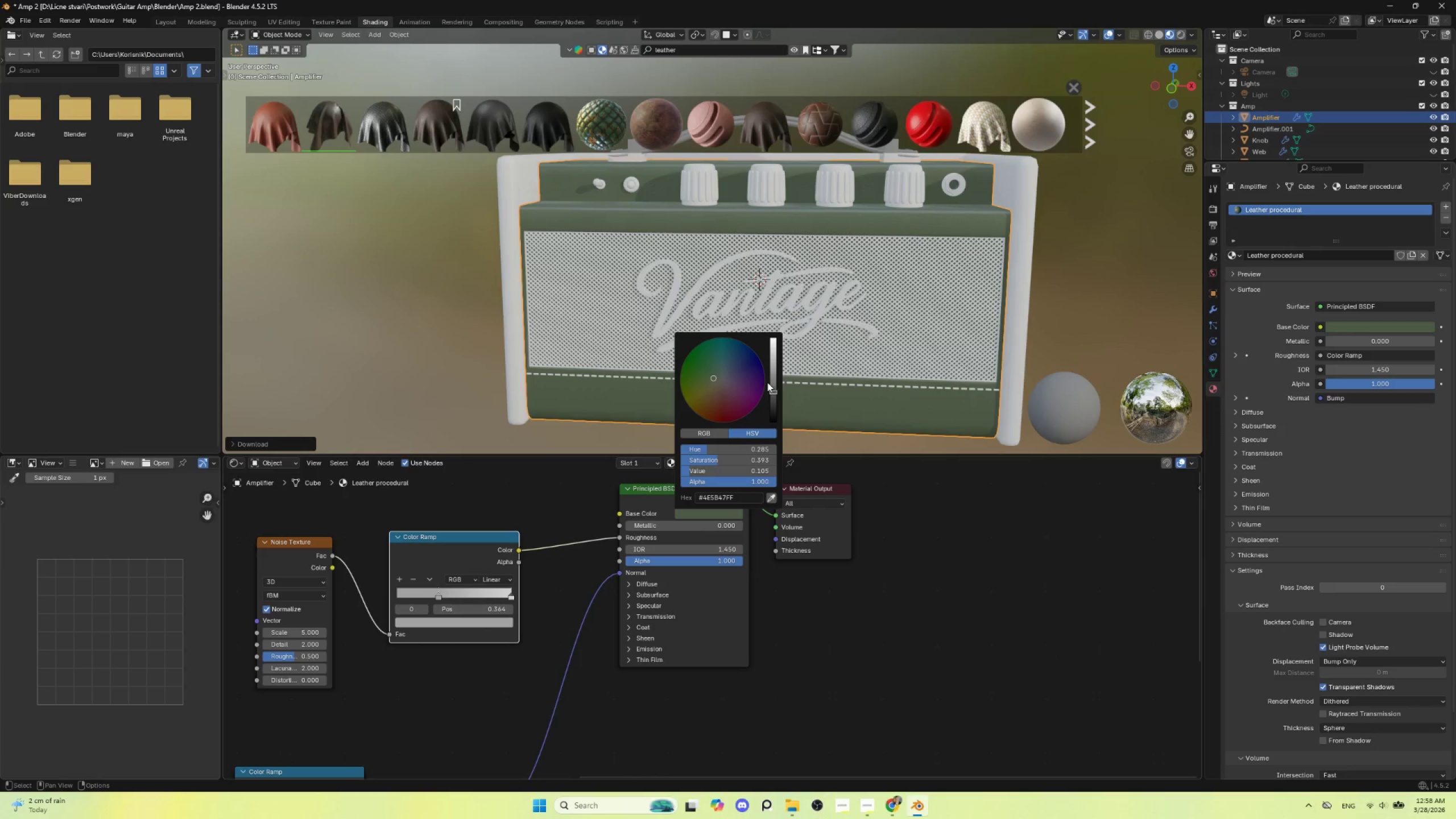 
left_click_drag(start_coordinate=[776, 391], to_coordinate=[773, 382])
 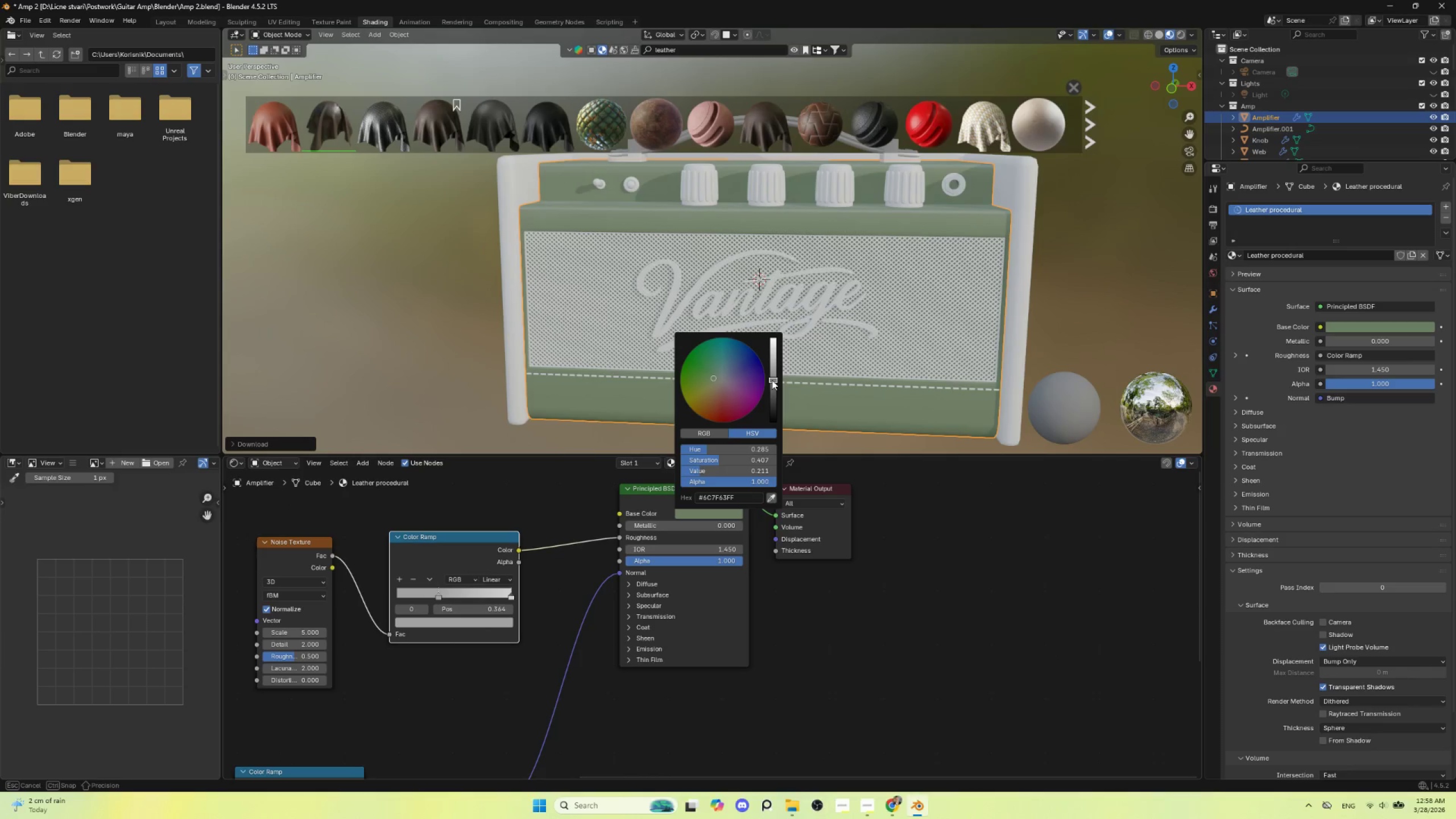 
wait(5.22)
 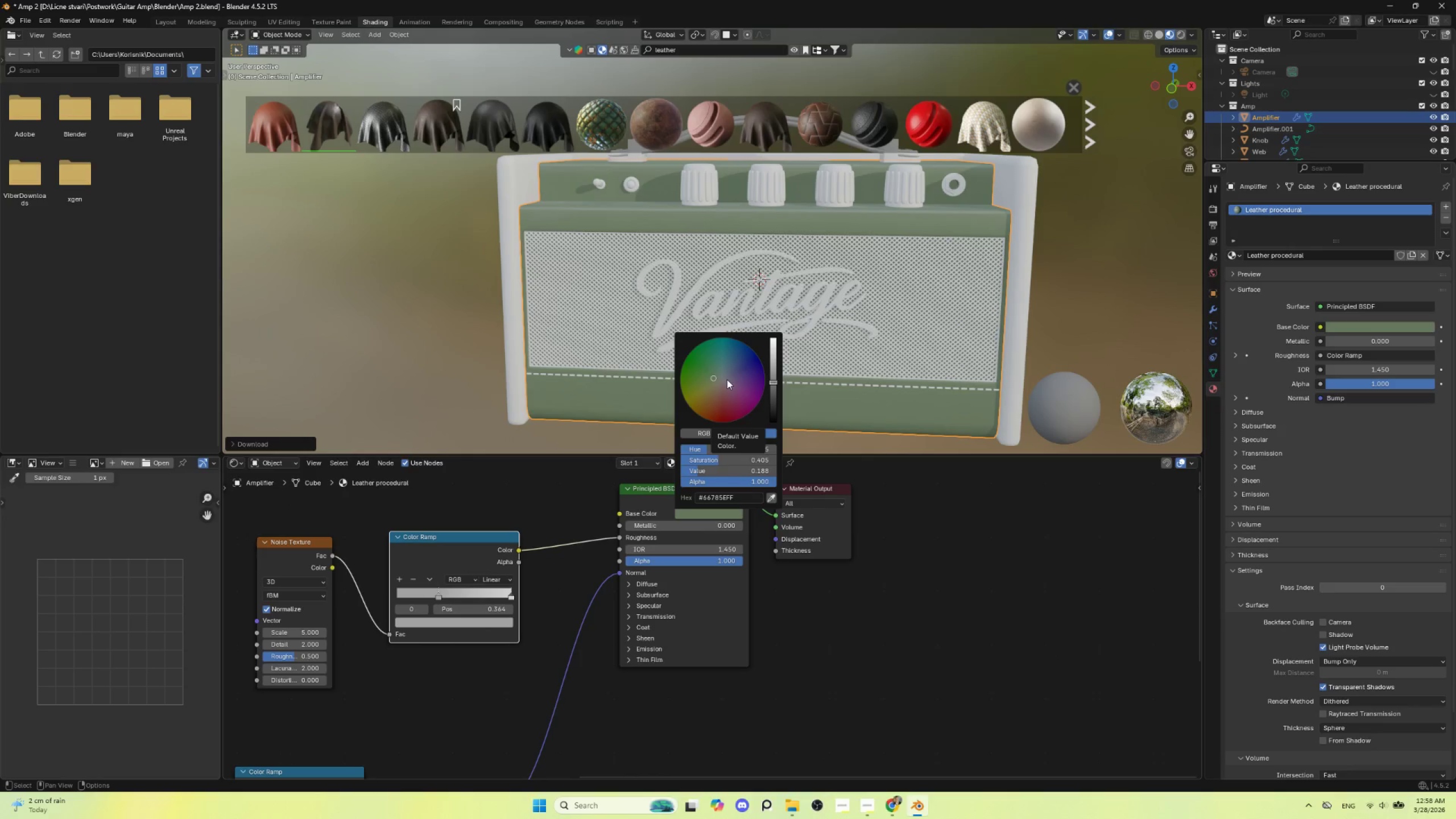 
left_click([710, 377])
 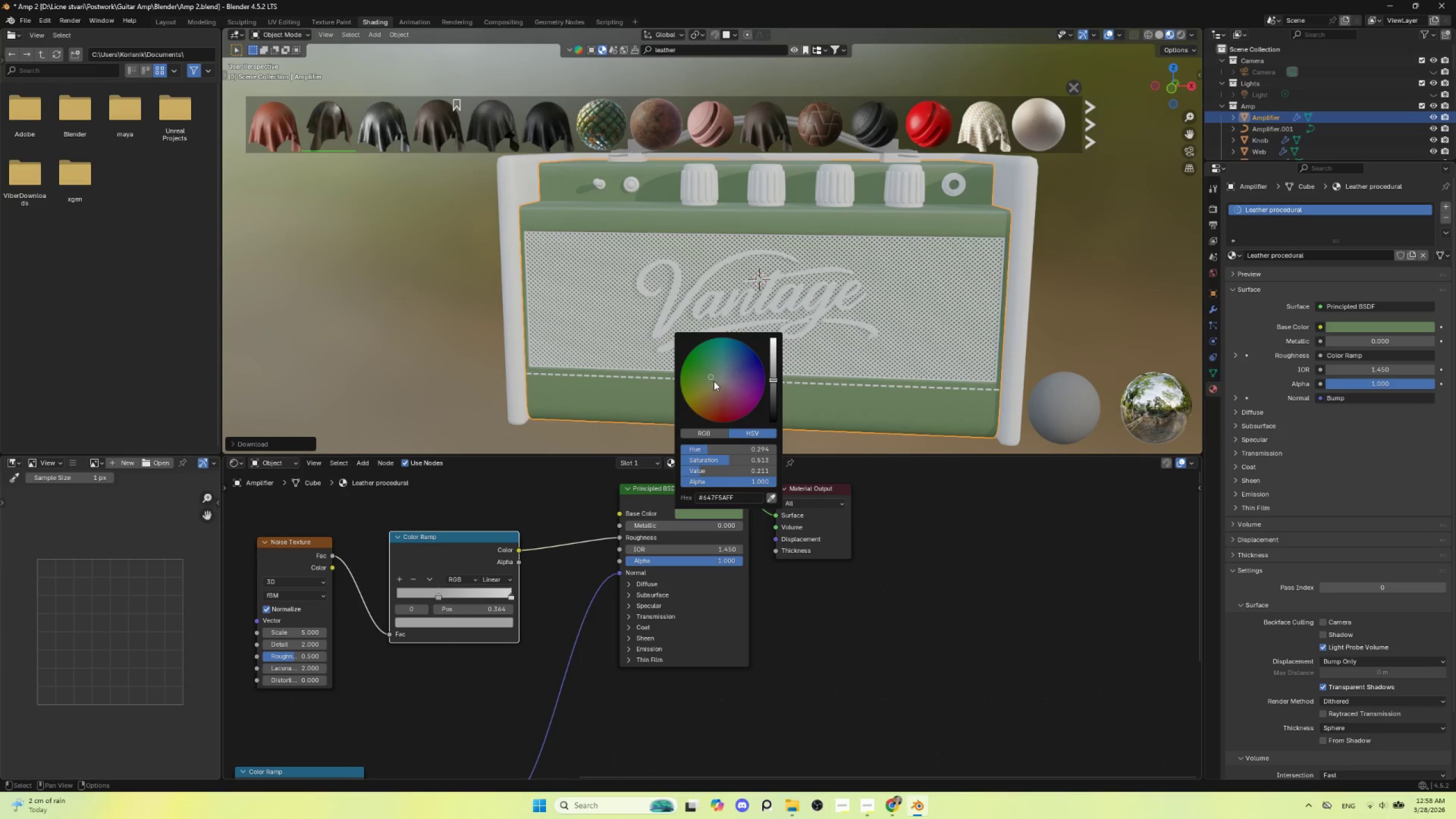 
left_click([714, 380])
 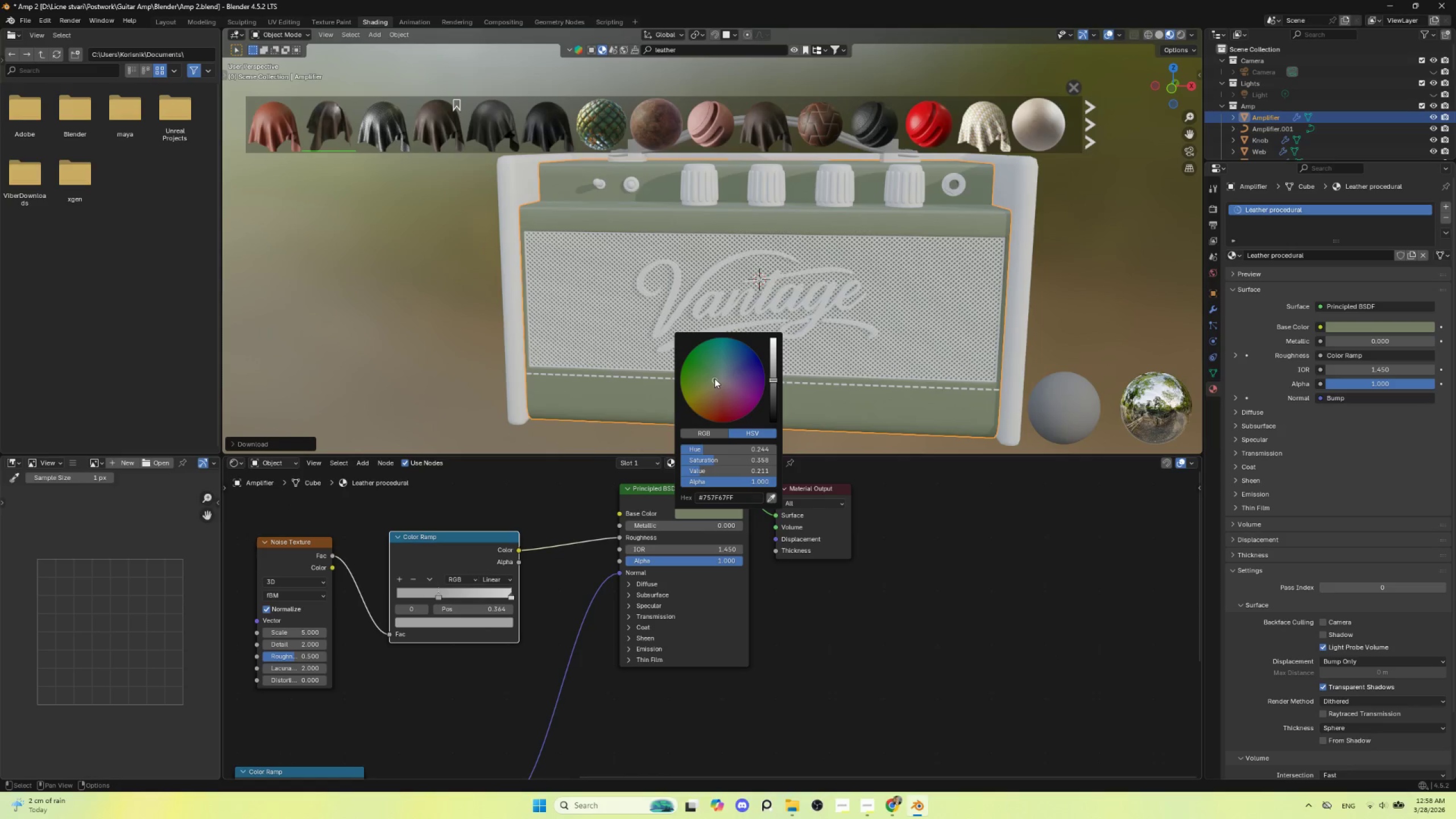 
left_click([714, 378])
 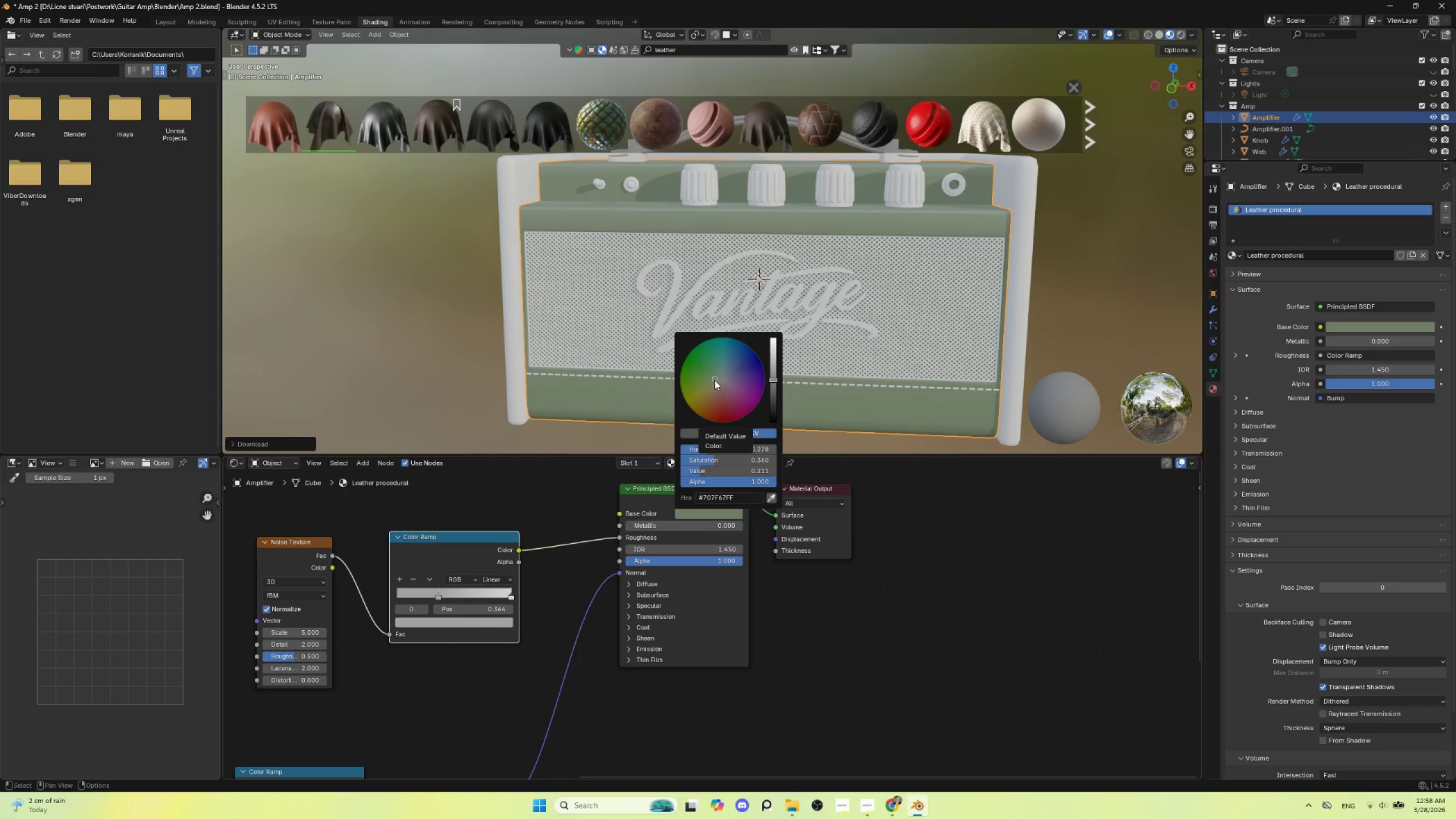 
left_click([714, 380])
 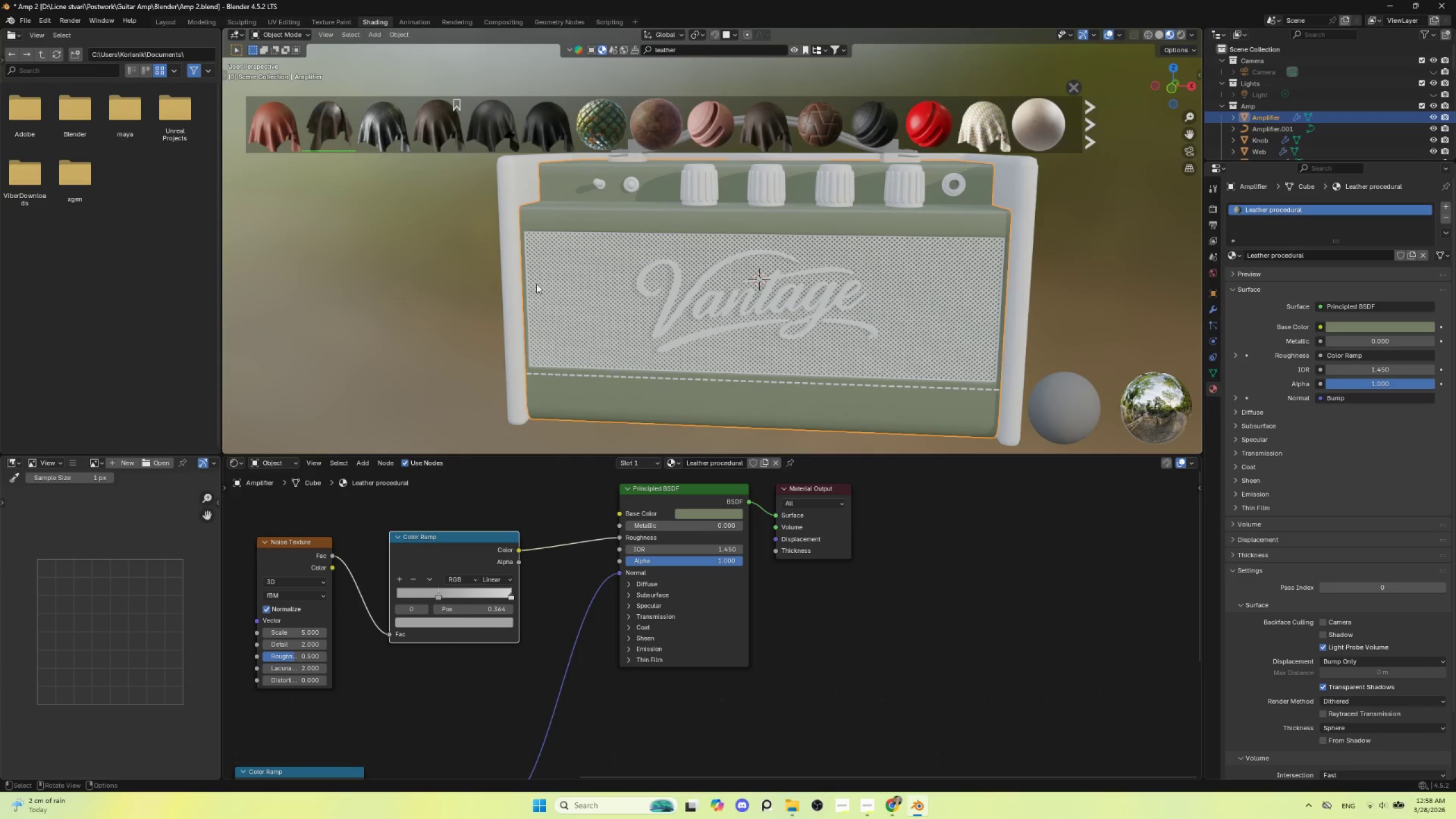 
left_click([1027, 213])
 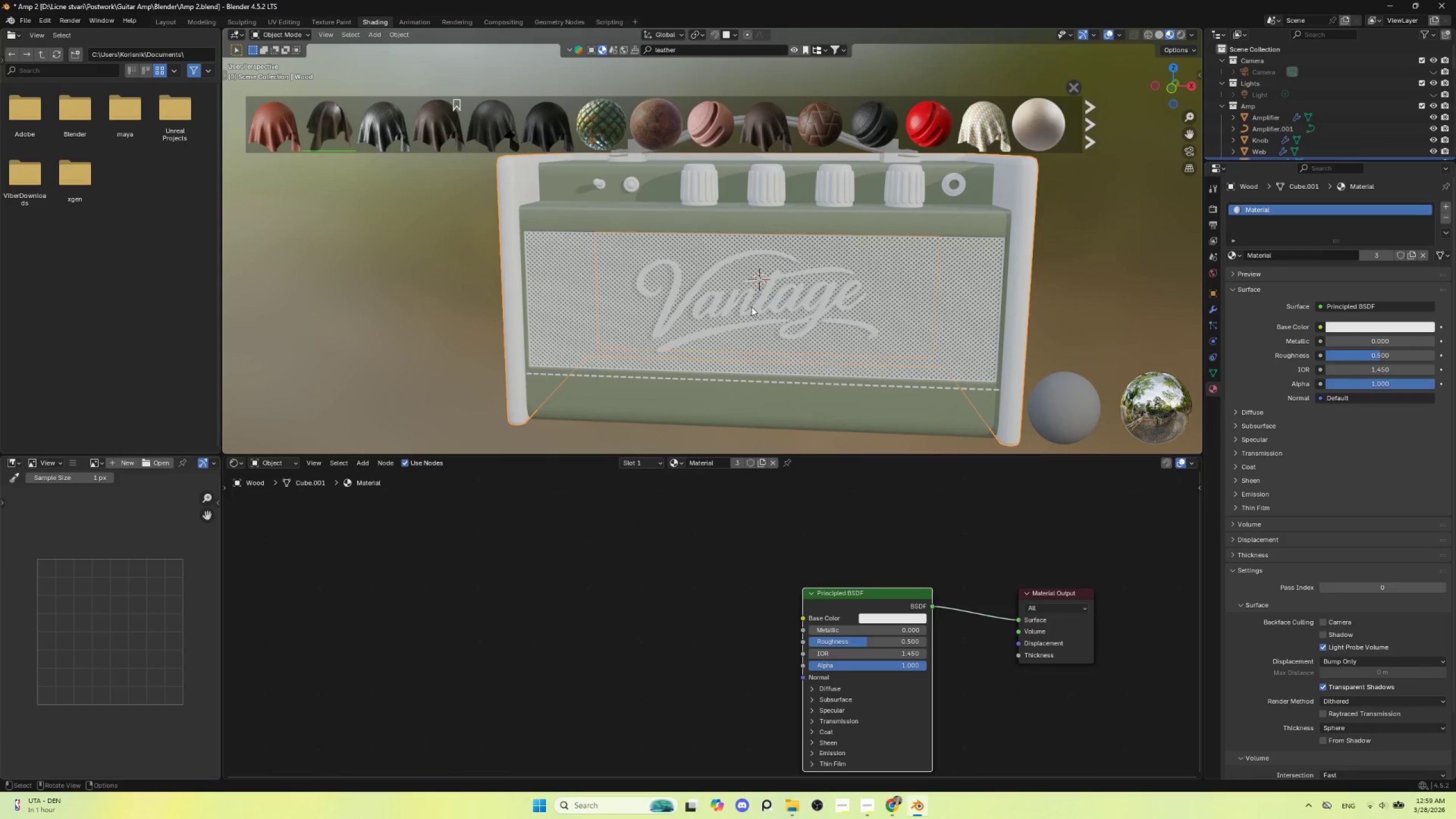 
hold_key(key=ShiftLeft, duration=0.62)
 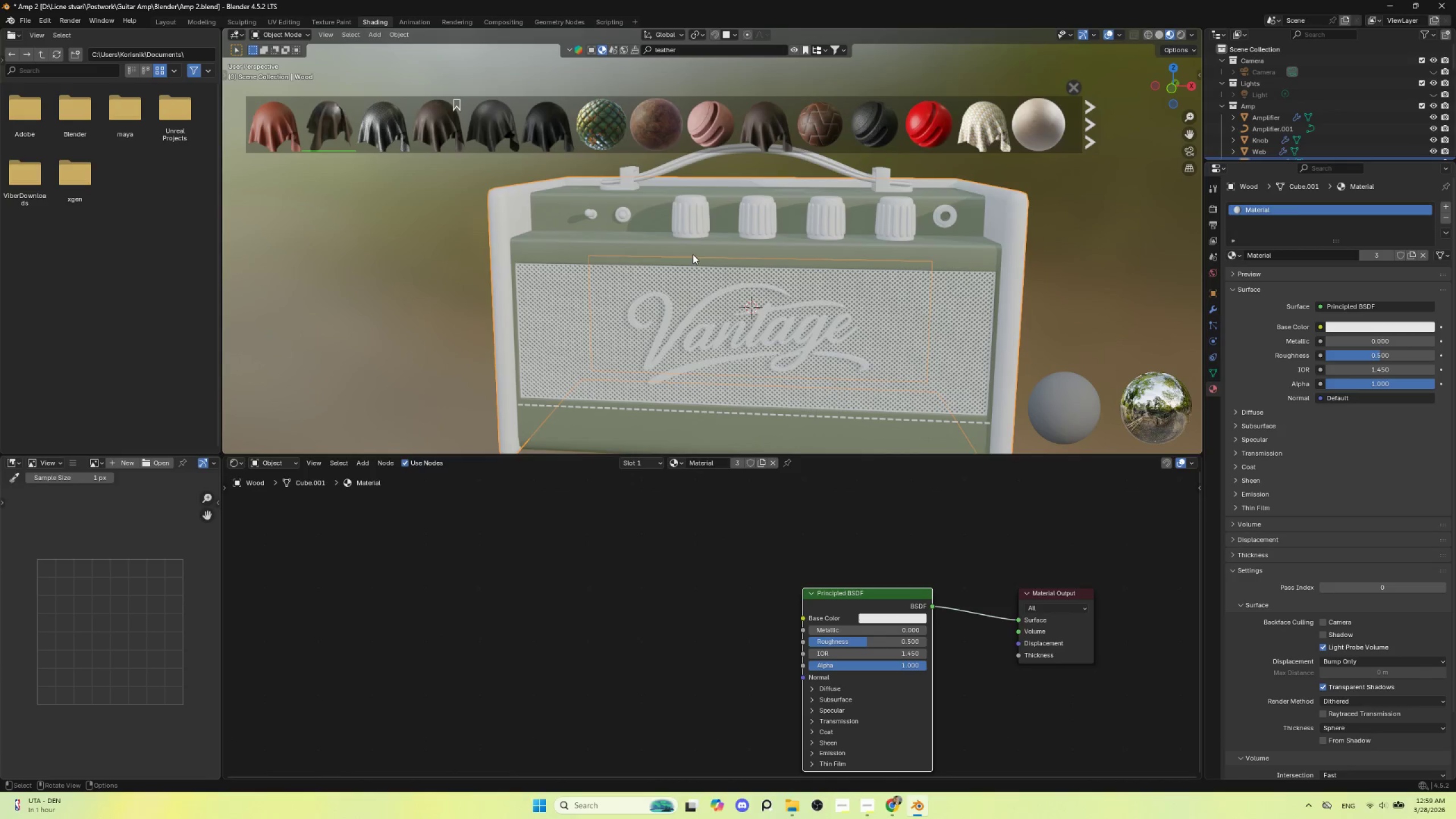 
left_click([693, 254])
 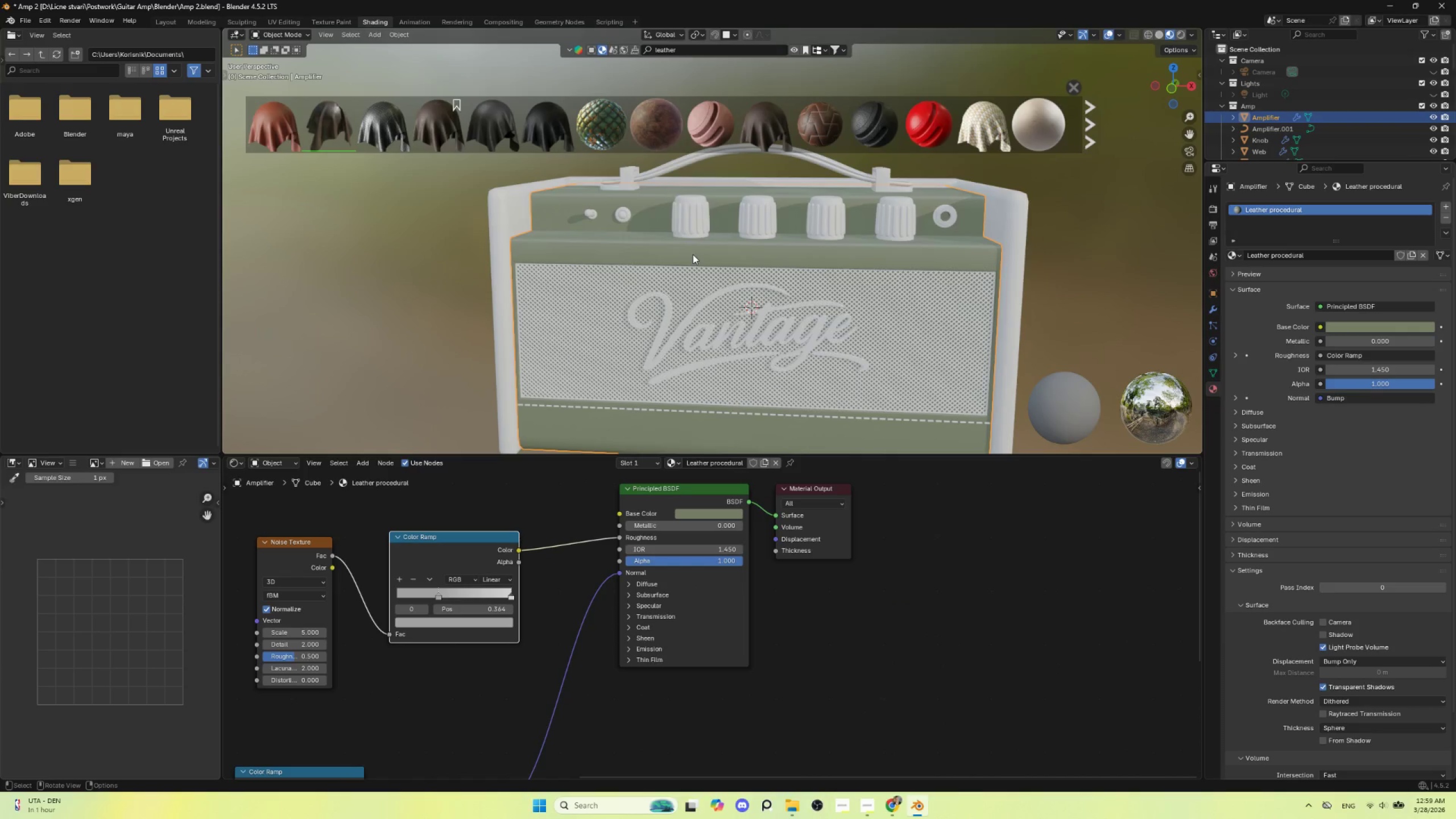 
key(Tab)
 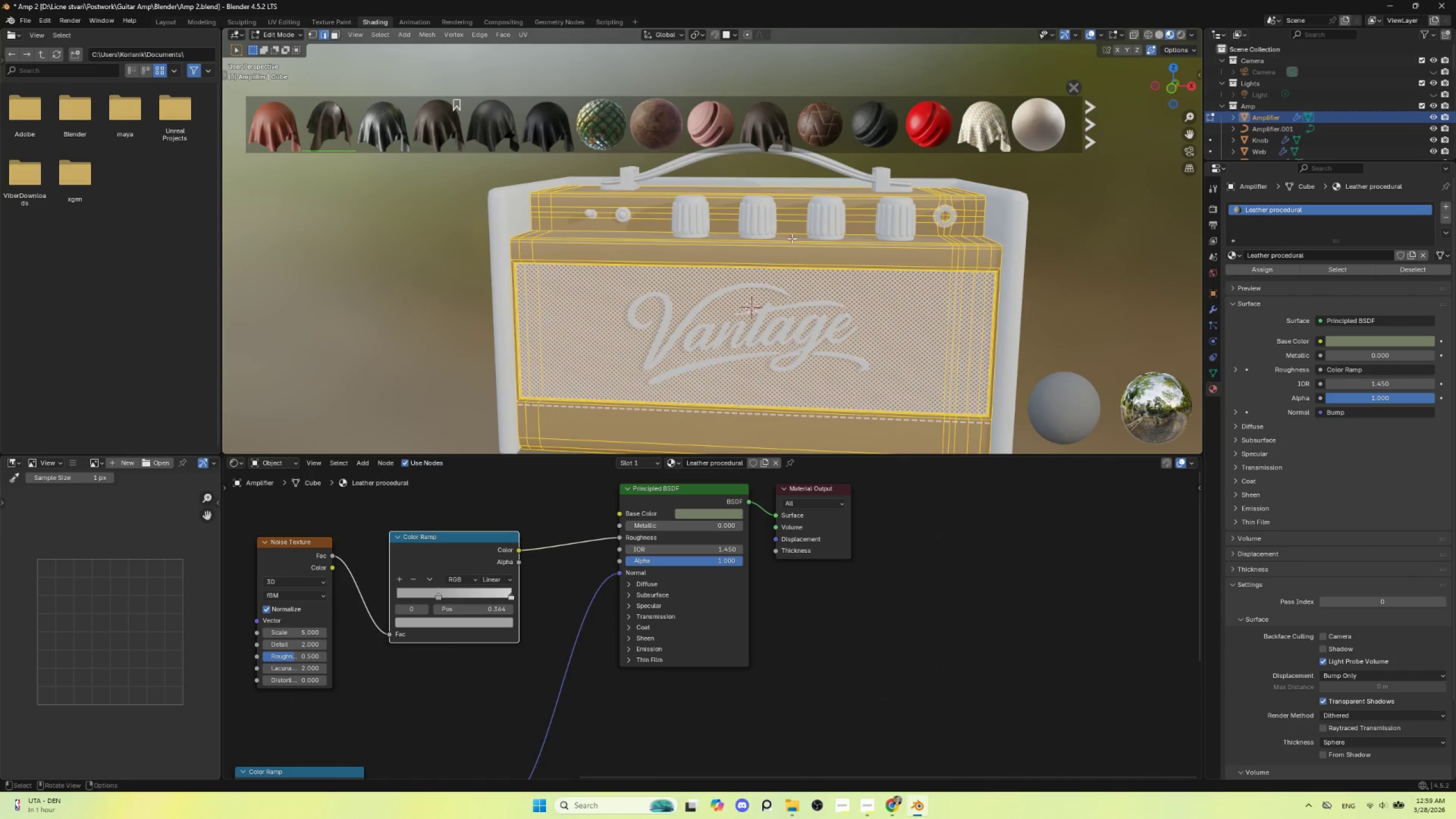 
left_click([780, 210])
 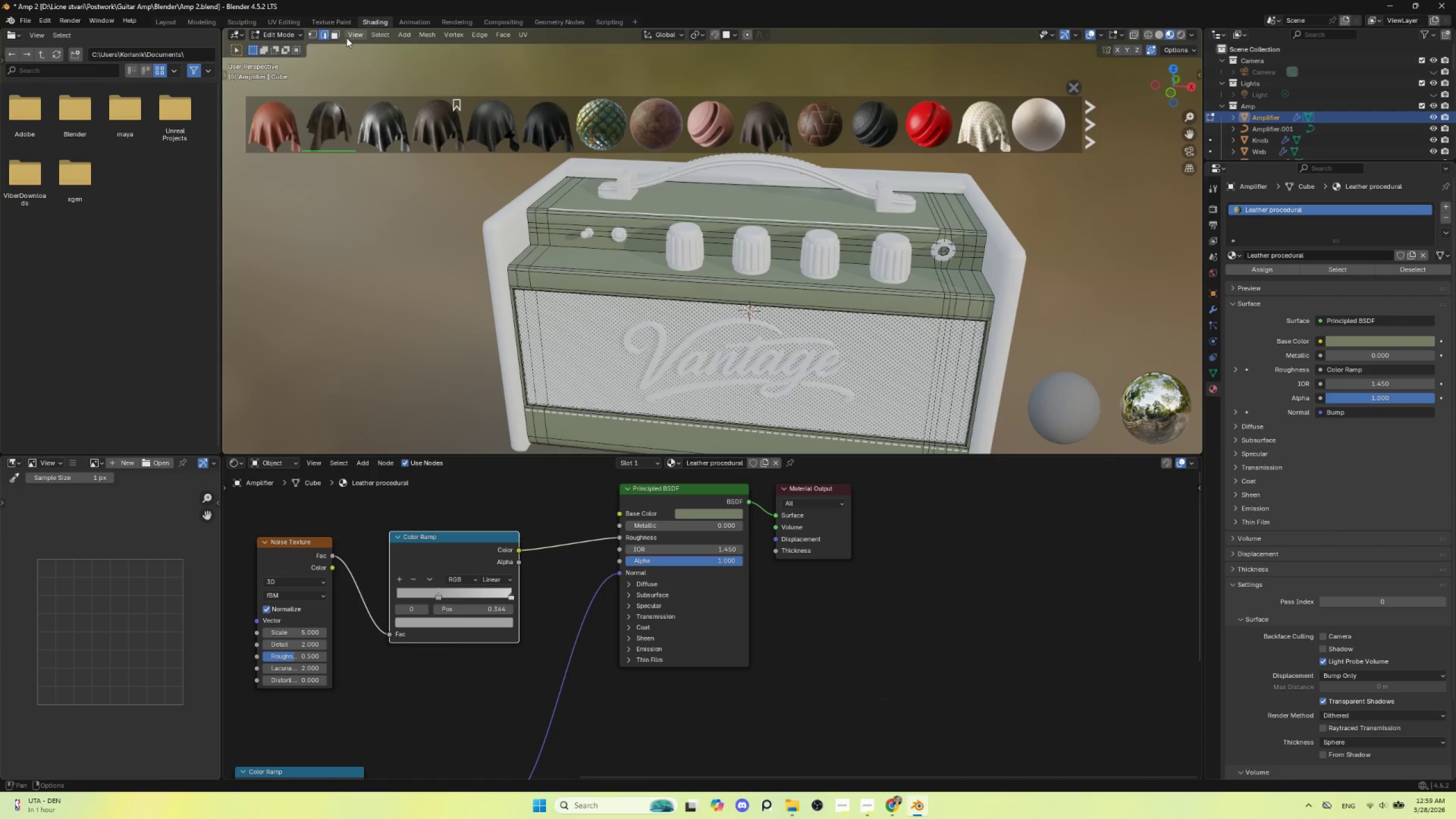 
left_click([334, 32])
 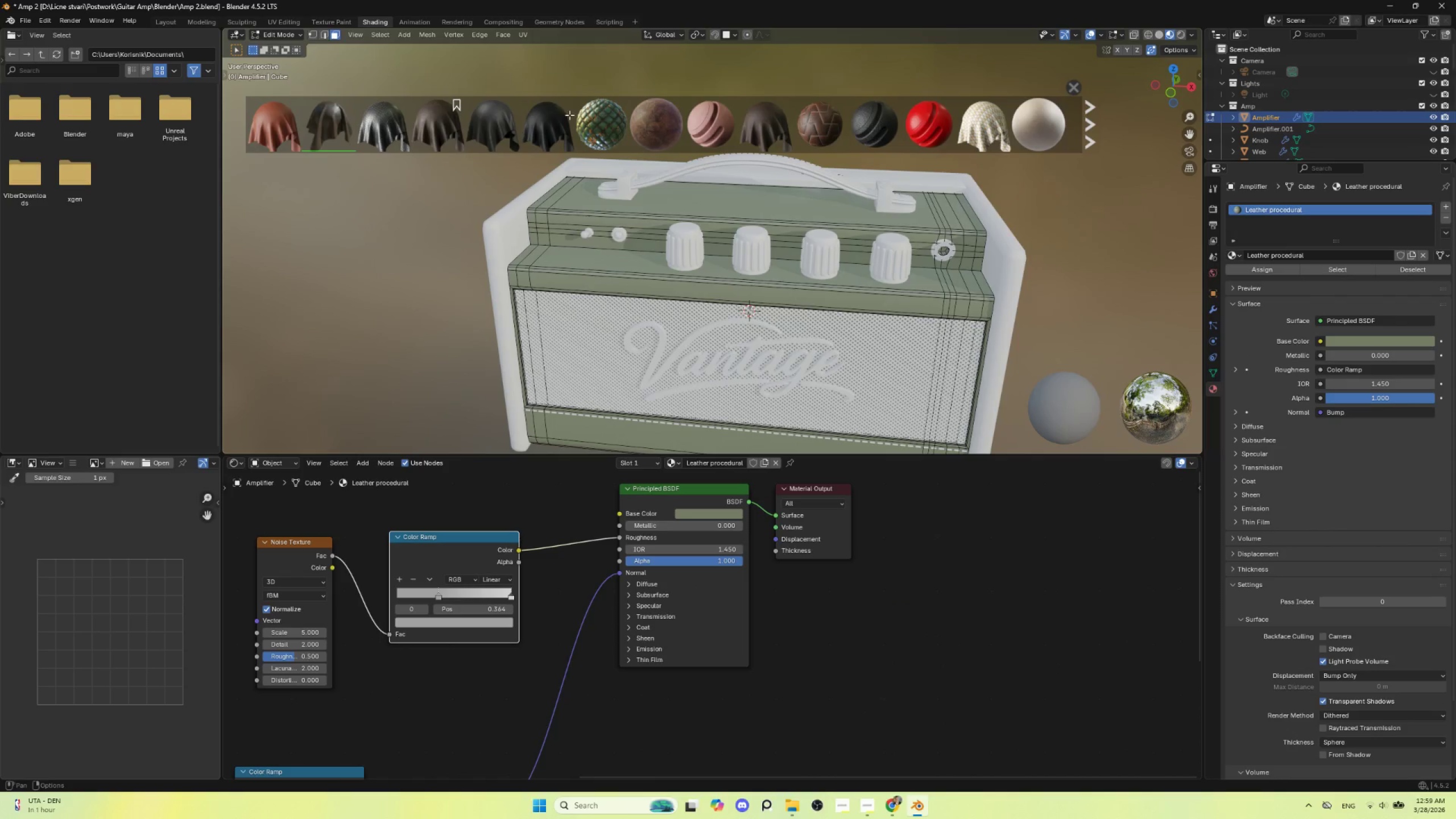 
left_click([718, 206])
 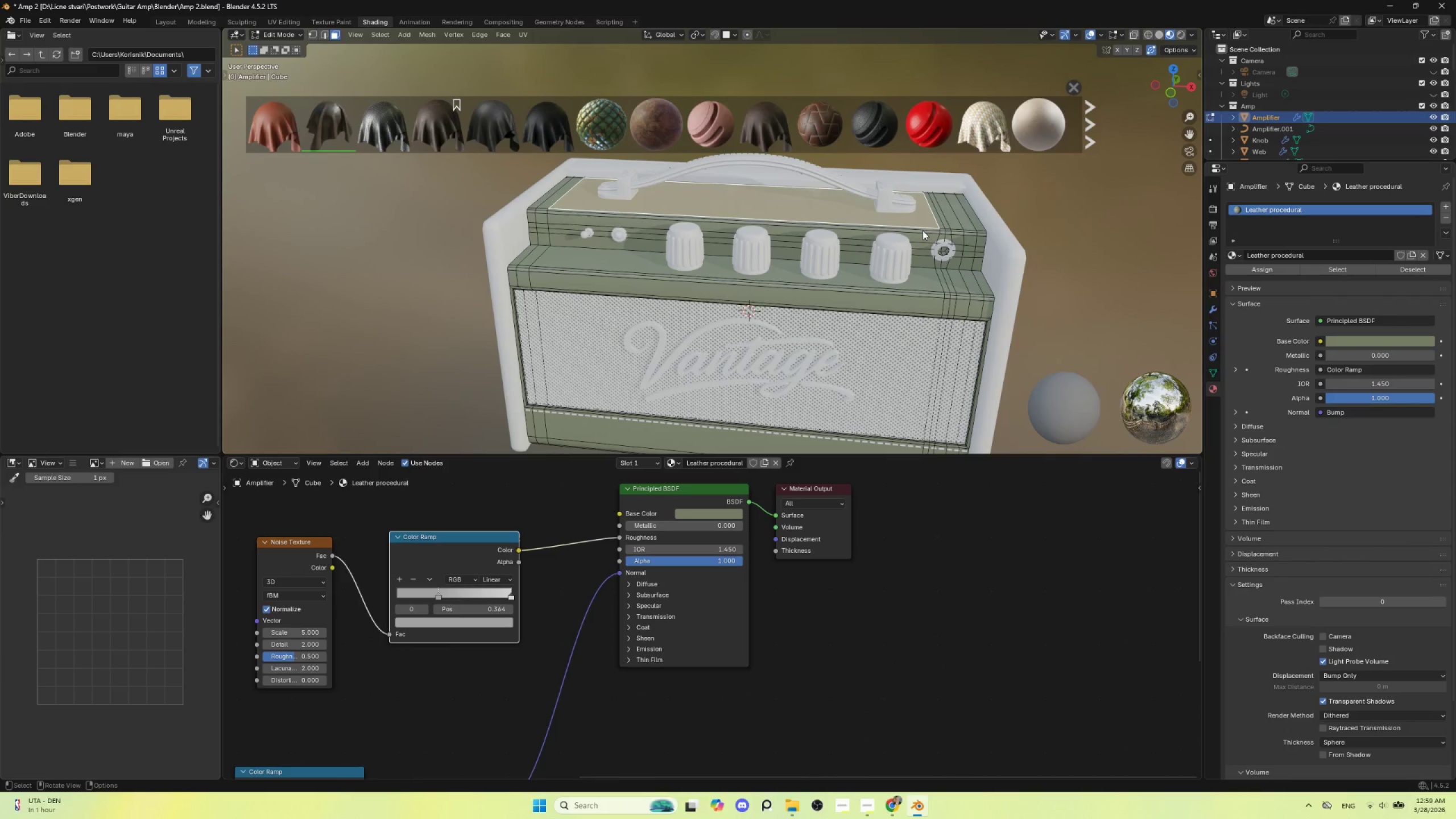 
key(Control+NumpadAdd)
 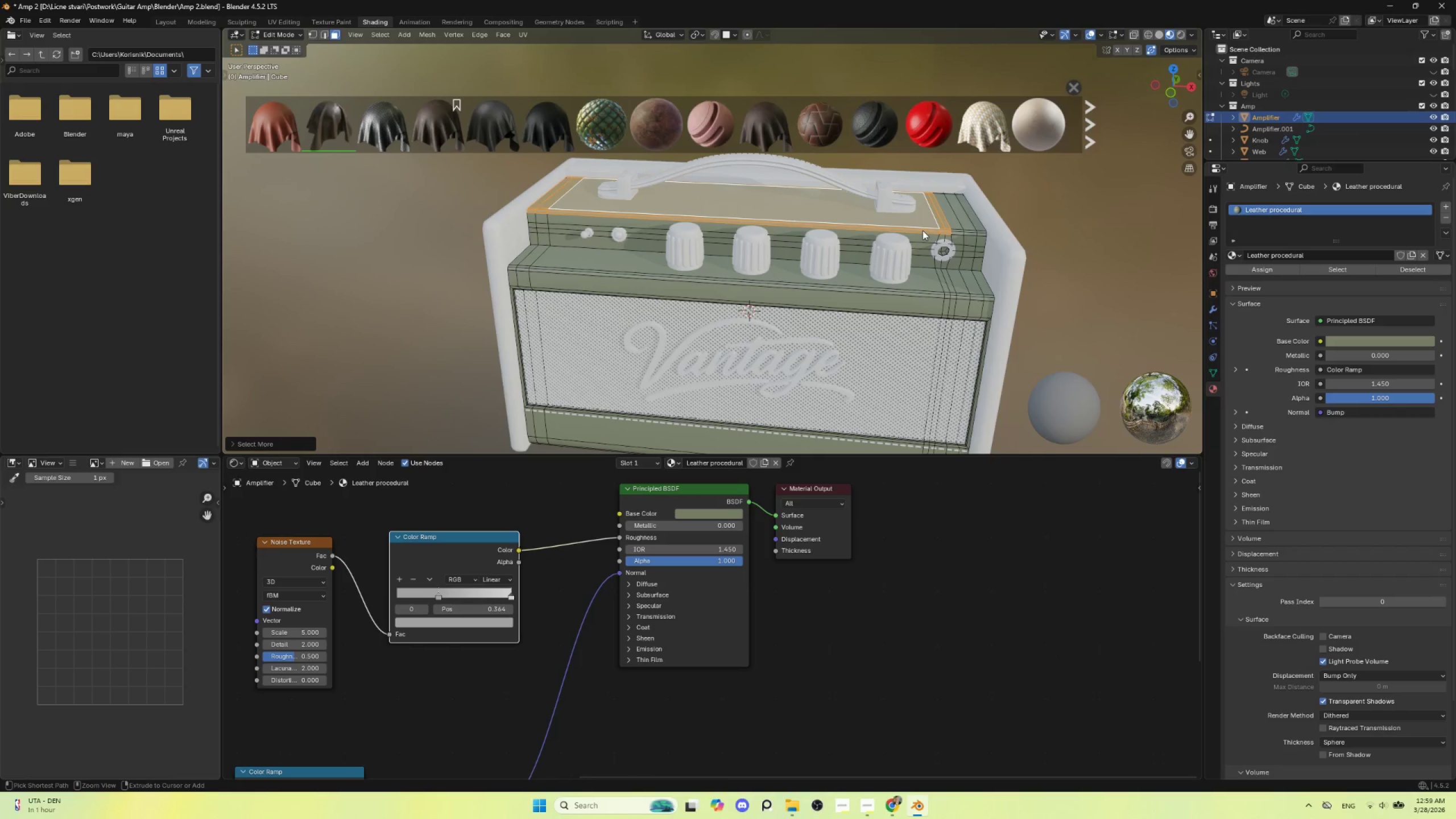 
key(Control+NumpadAdd)
 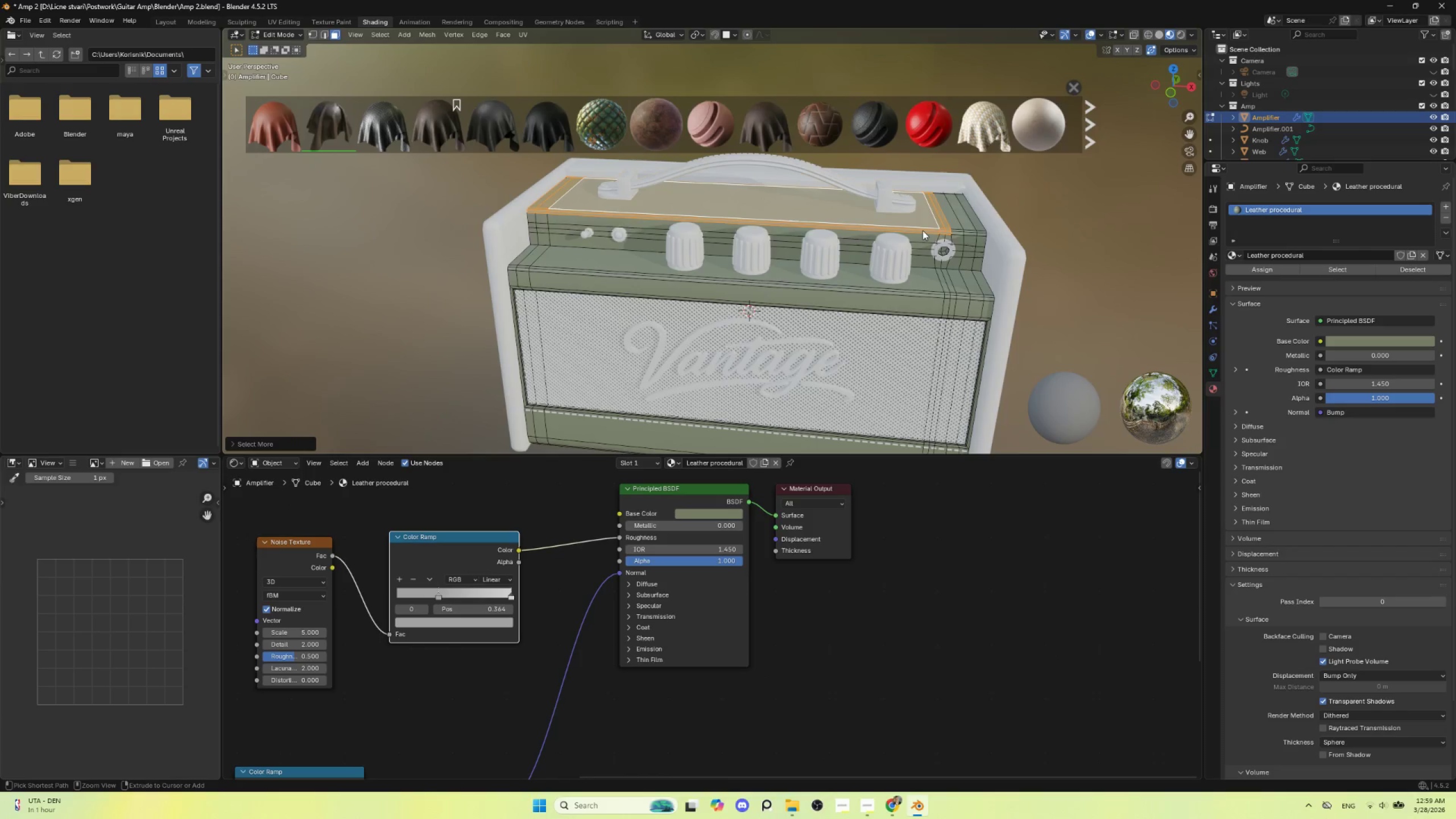 
key(Control+NumpadAdd)
 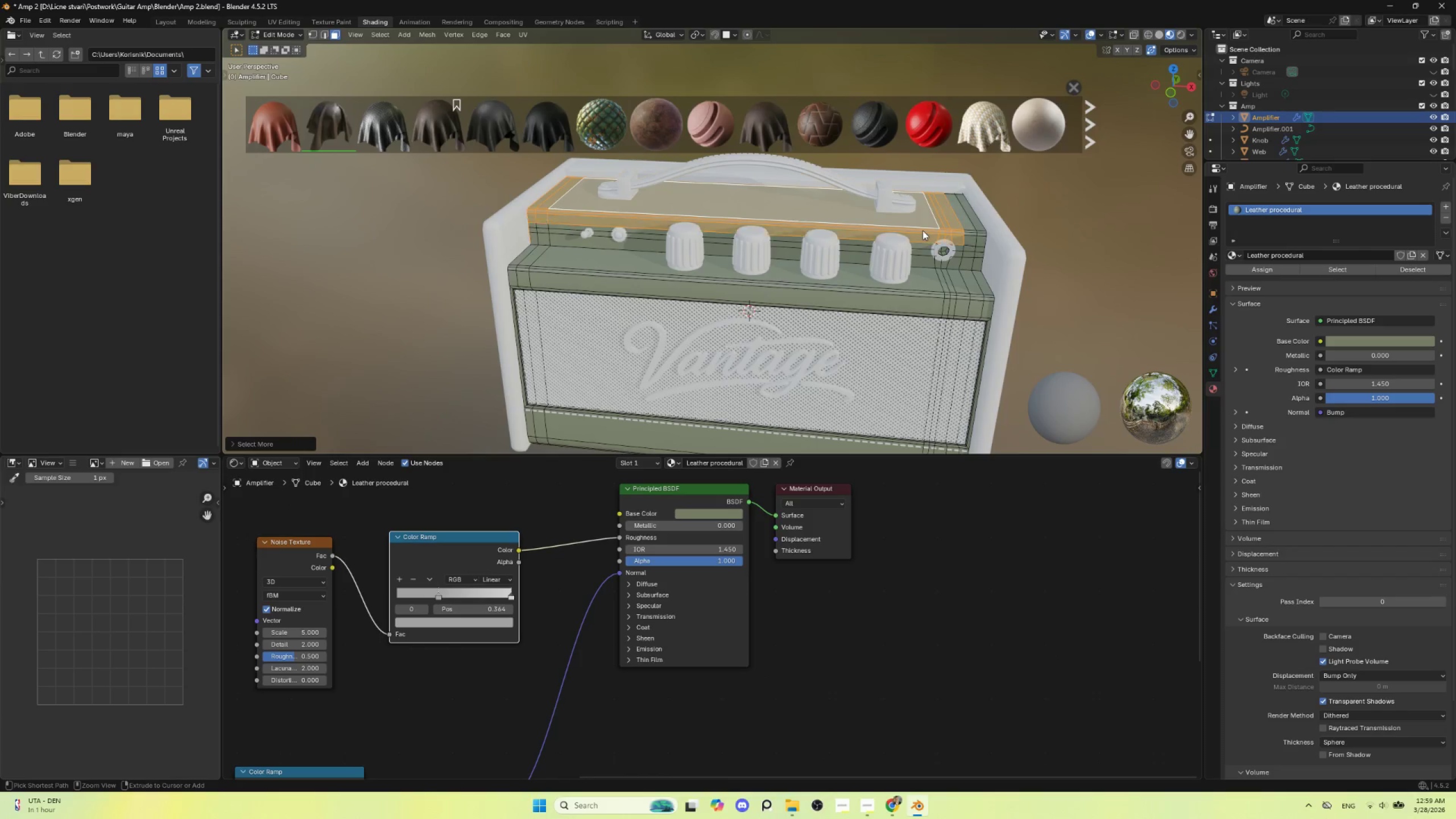 
key(Control+NumpadAdd)
 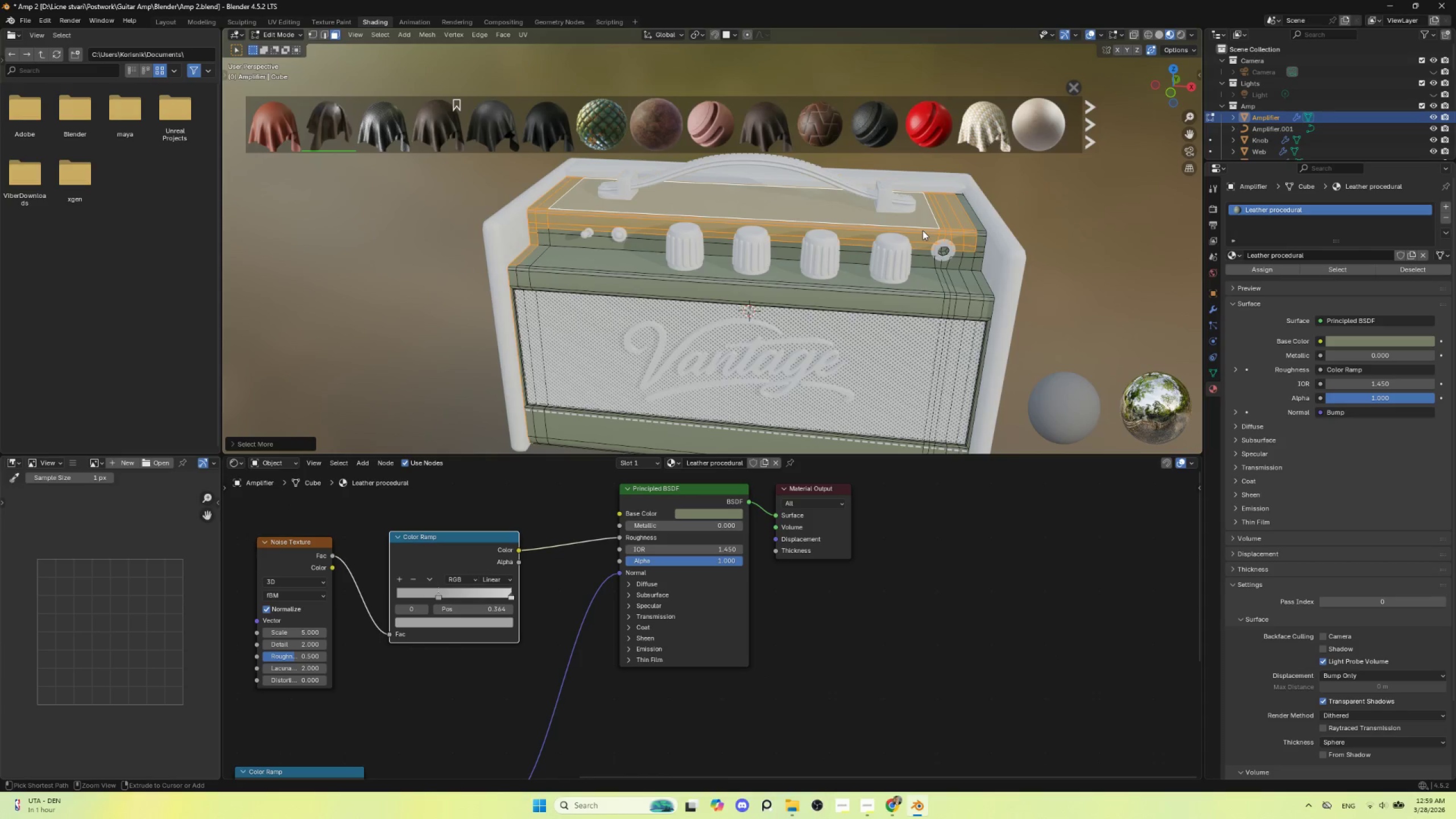 
key(Control+NumpadAdd)
 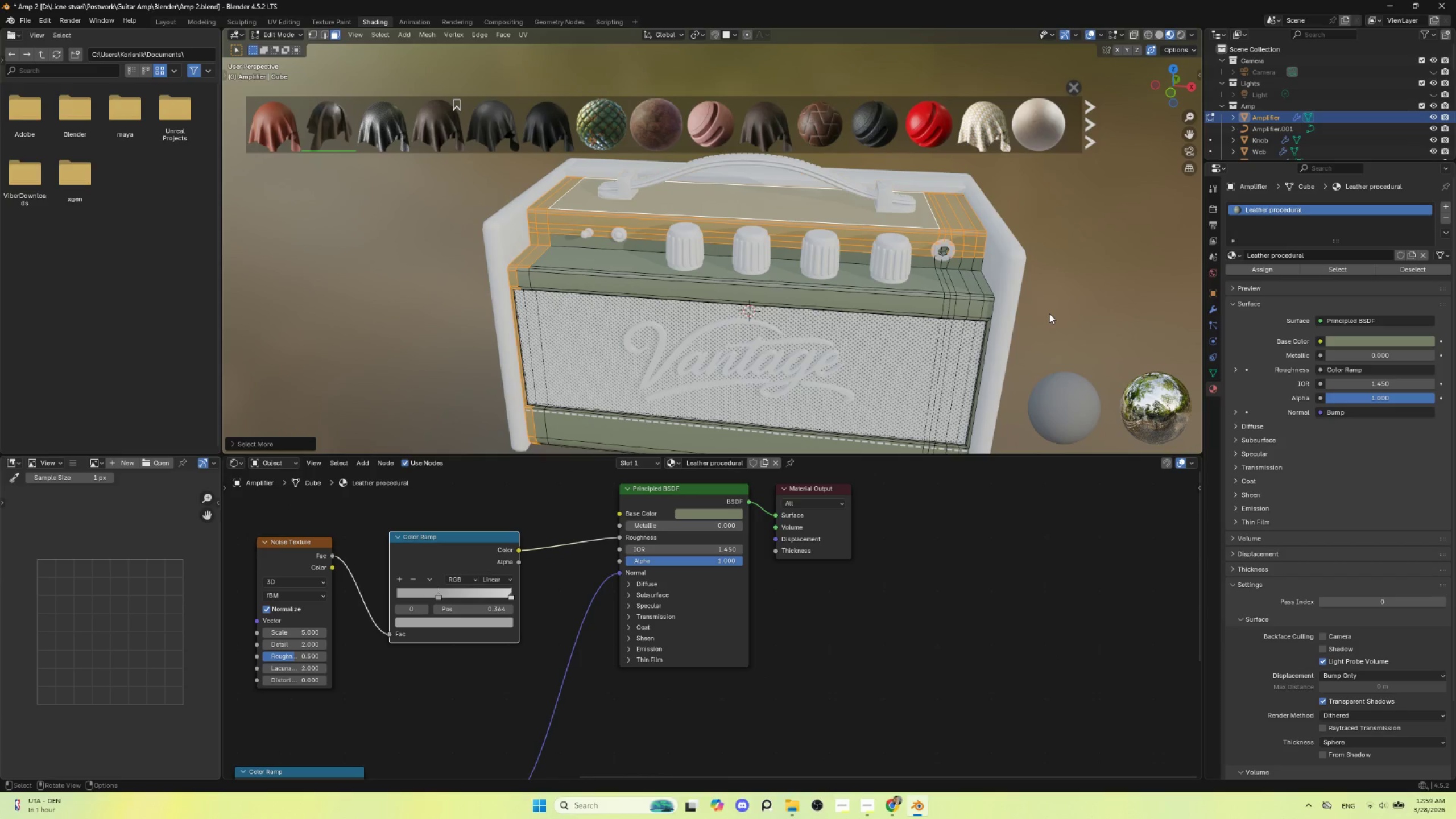 
hold_key(key=AltLeft, duration=0.39)
 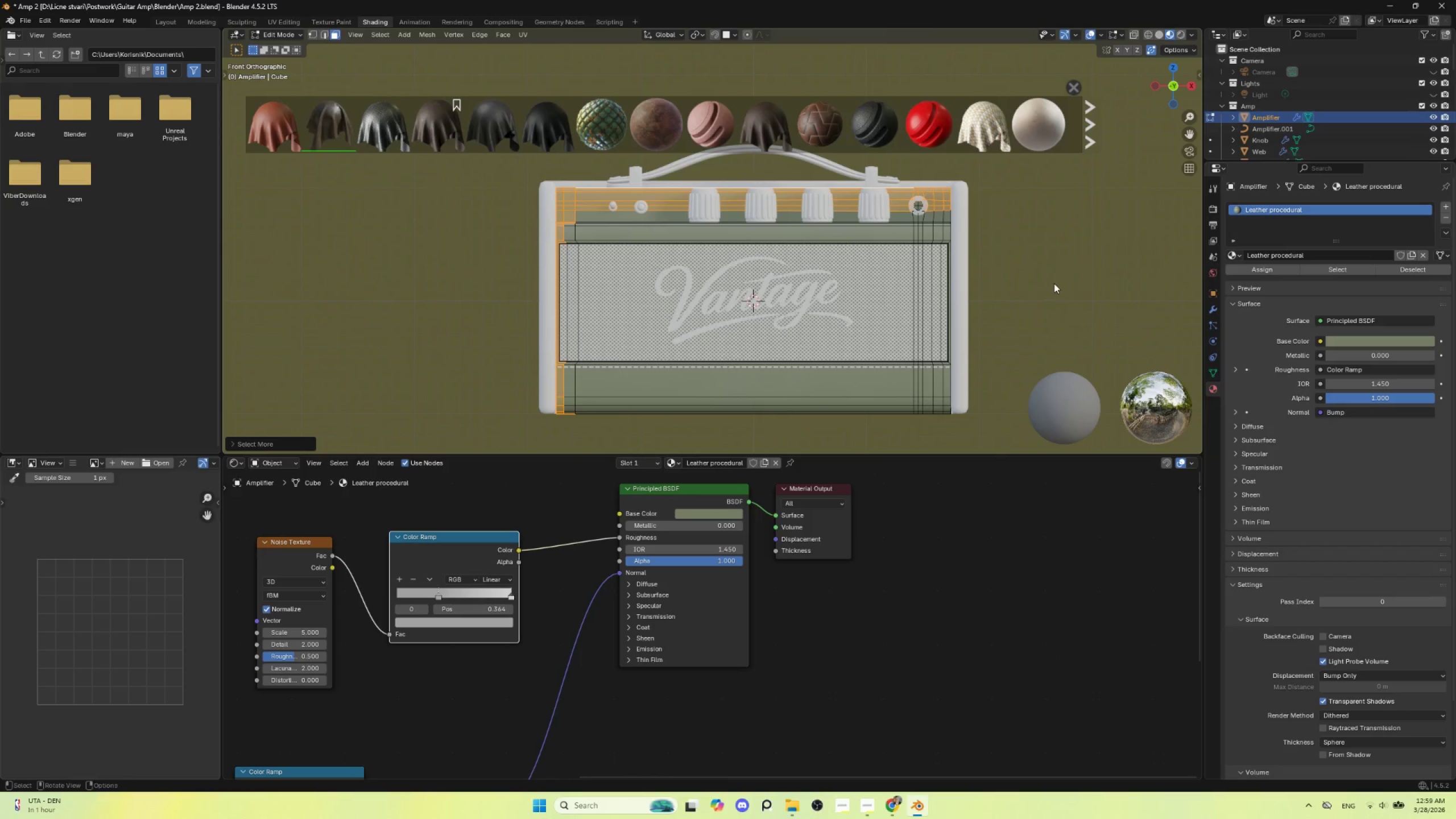 
left_click([1054, 283])
 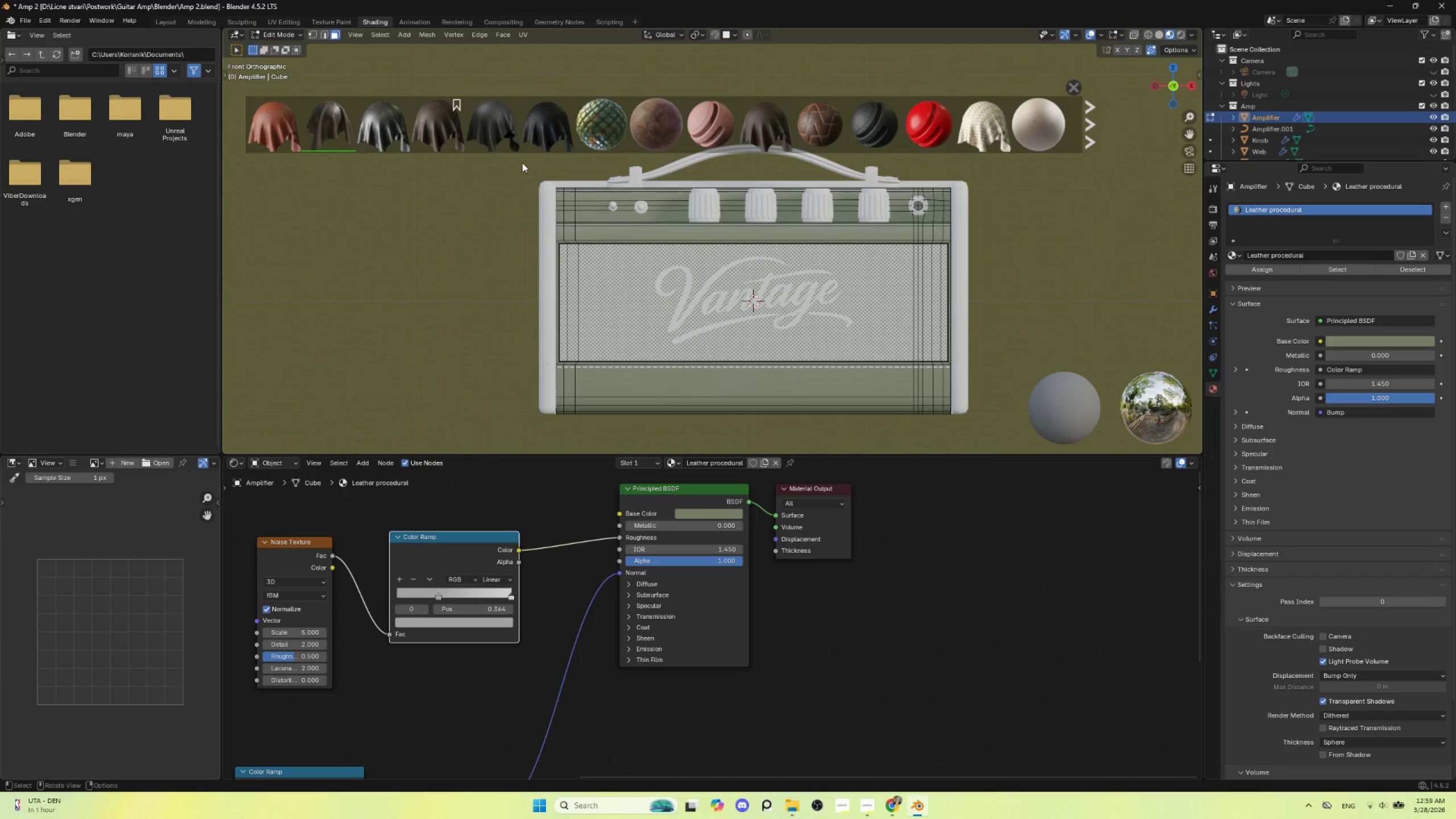 
left_click_drag(start_coordinate=[495, 162], to_coordinate=[994, 239])
 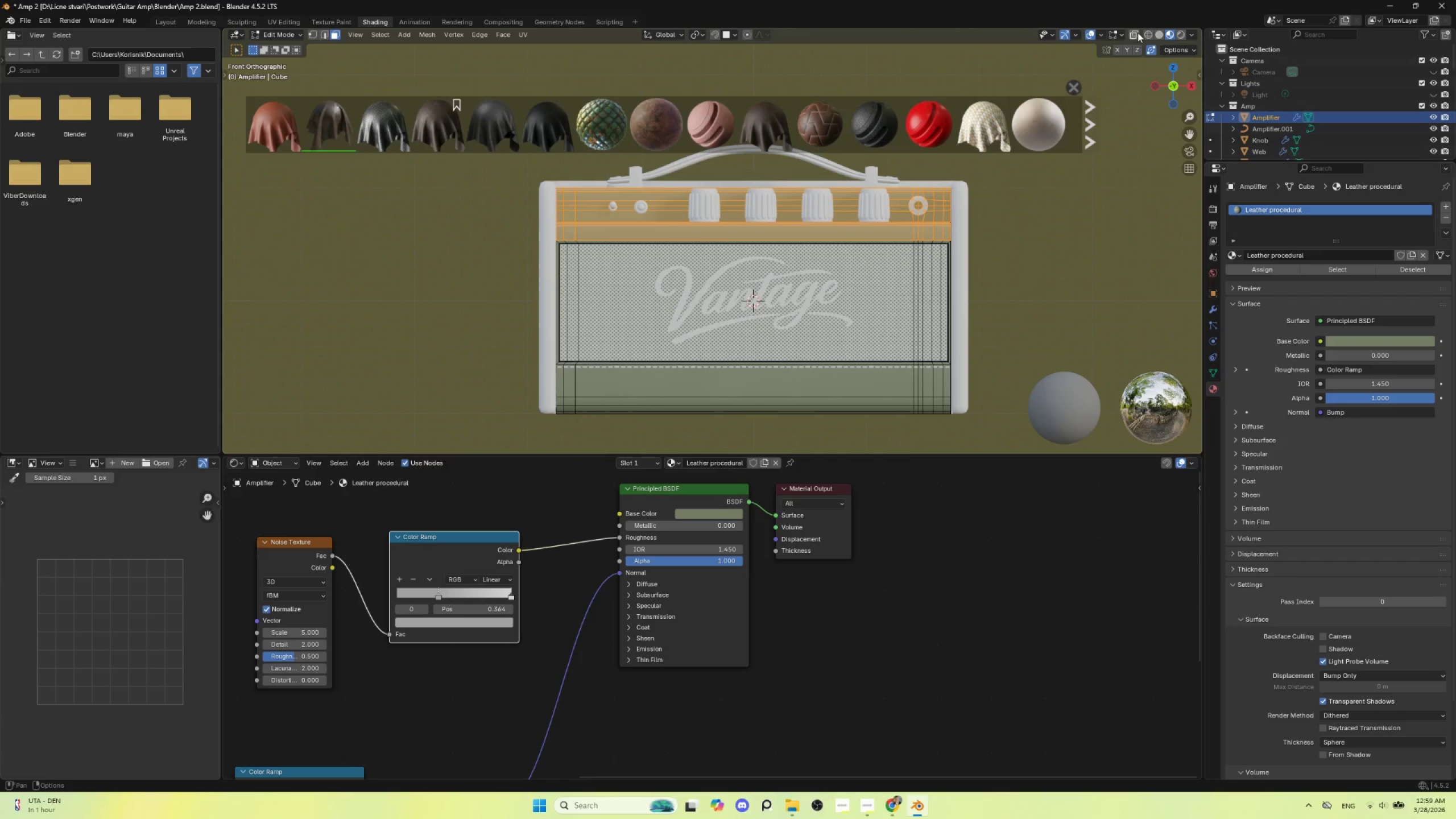 
left_click([1136, 32])
 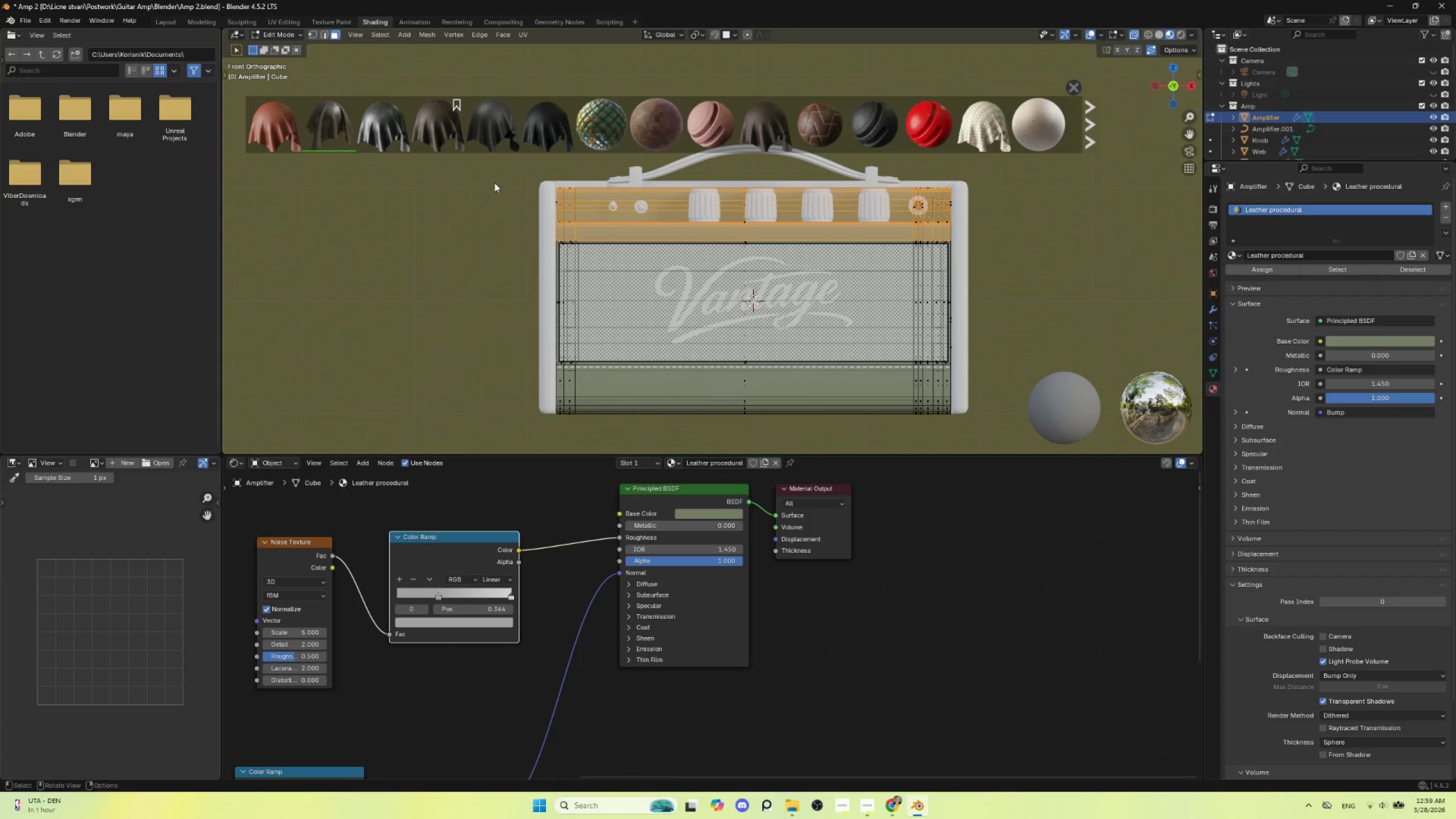 
left_click([482, 180])
 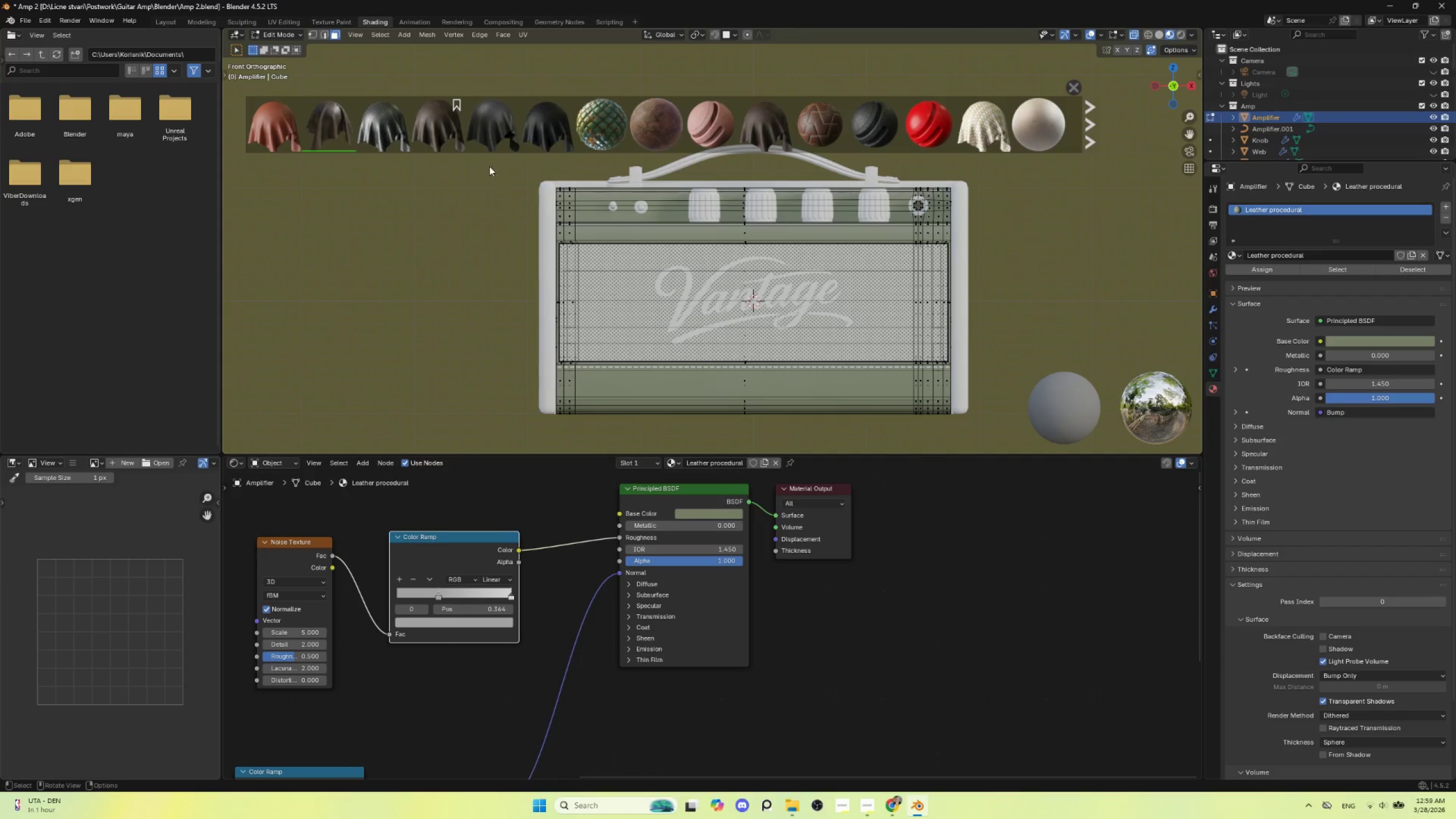 
left_click_drag(start_coordinate=[483, 166], to_coordinate=[1008, 239])
 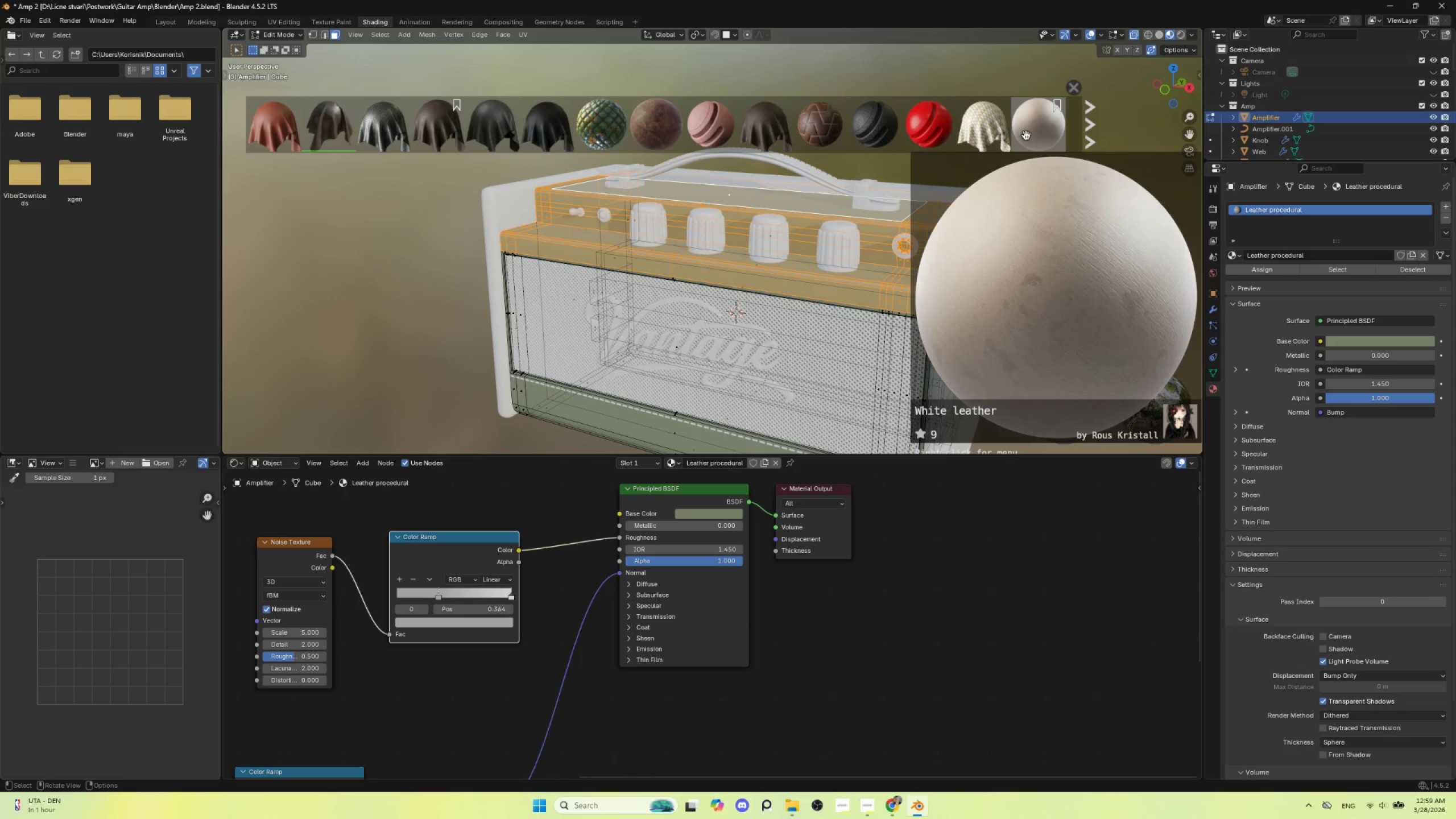 
wait(12.78)
 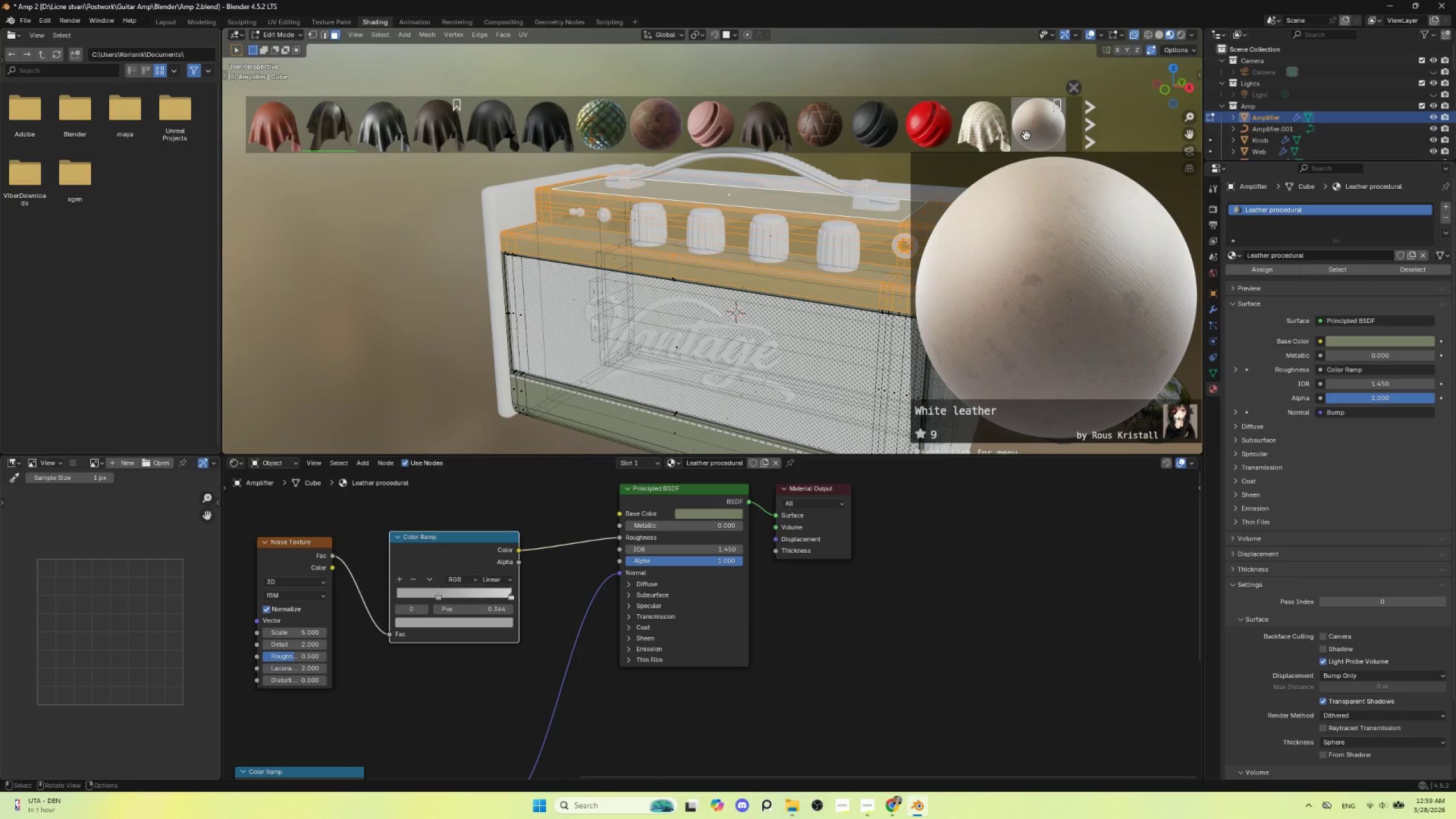 
mouse_move([1002, 136])
 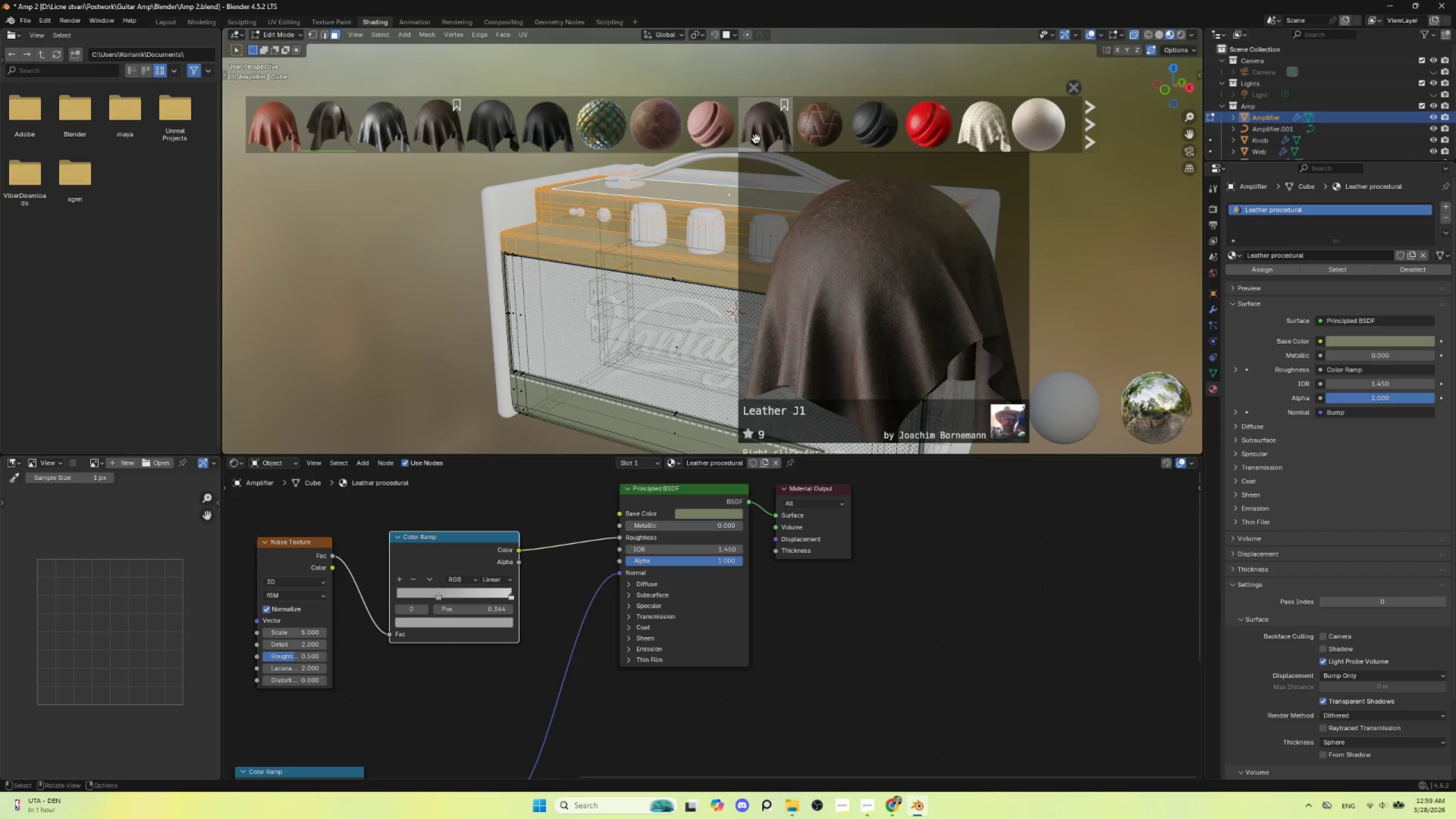 
scroll: coordinate [755, 137], scroll_direction: down, amount: 3.0
 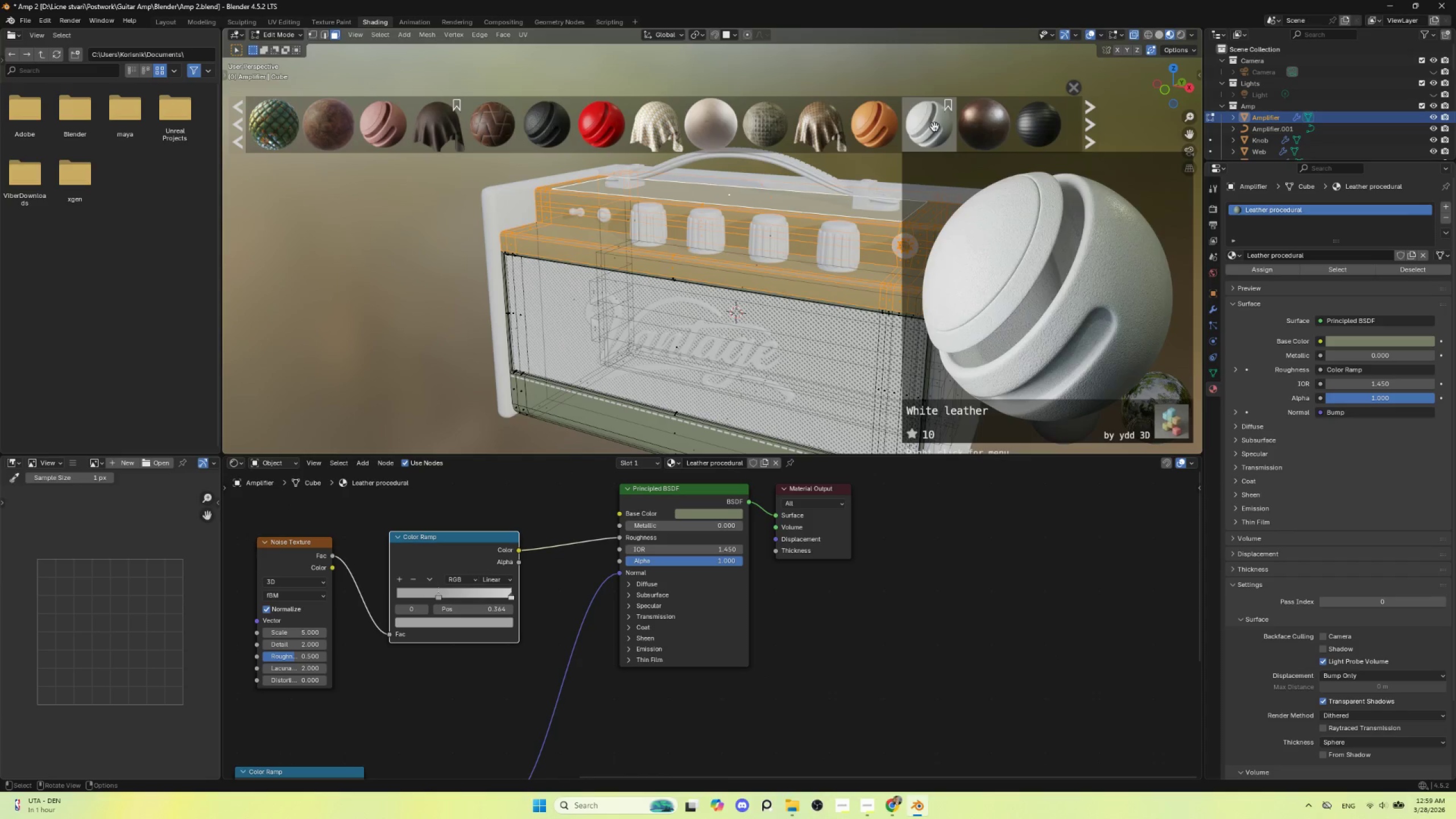 
mouse_move([737, 125])
 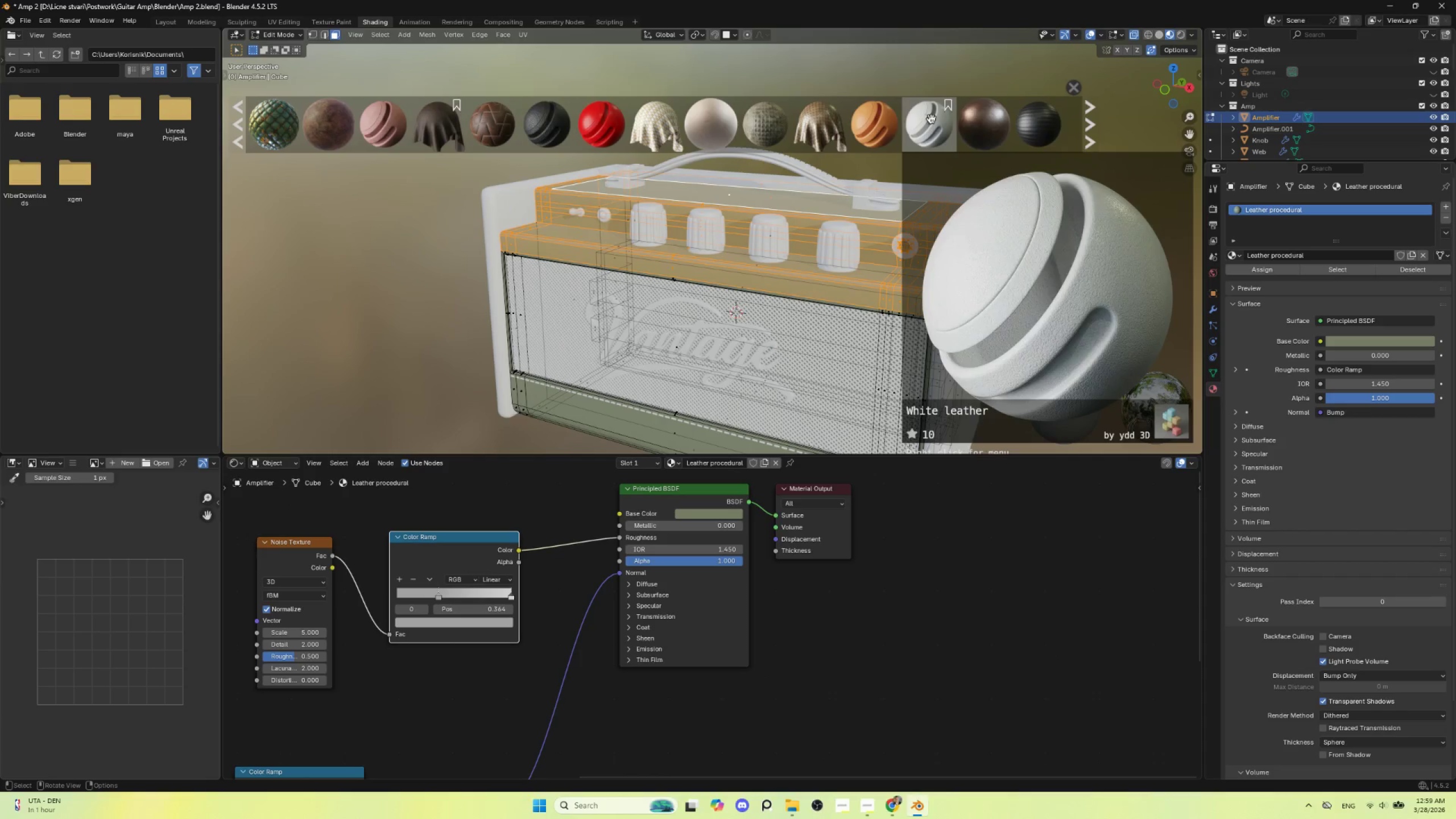 
scroll: coordinate [925, 129], scroll_direction: down, amount: 17.0
 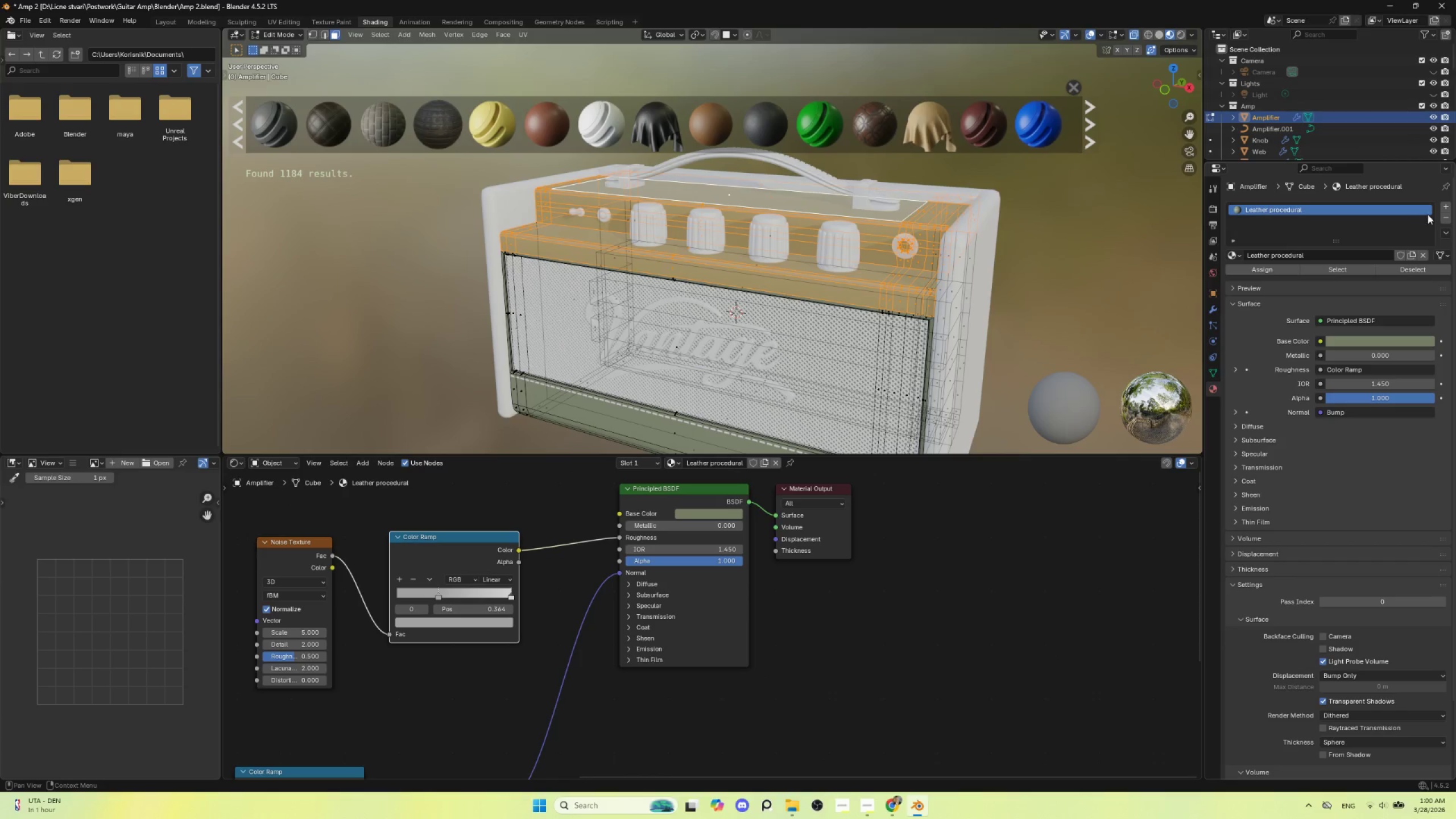 
left_click([1445, 205])
 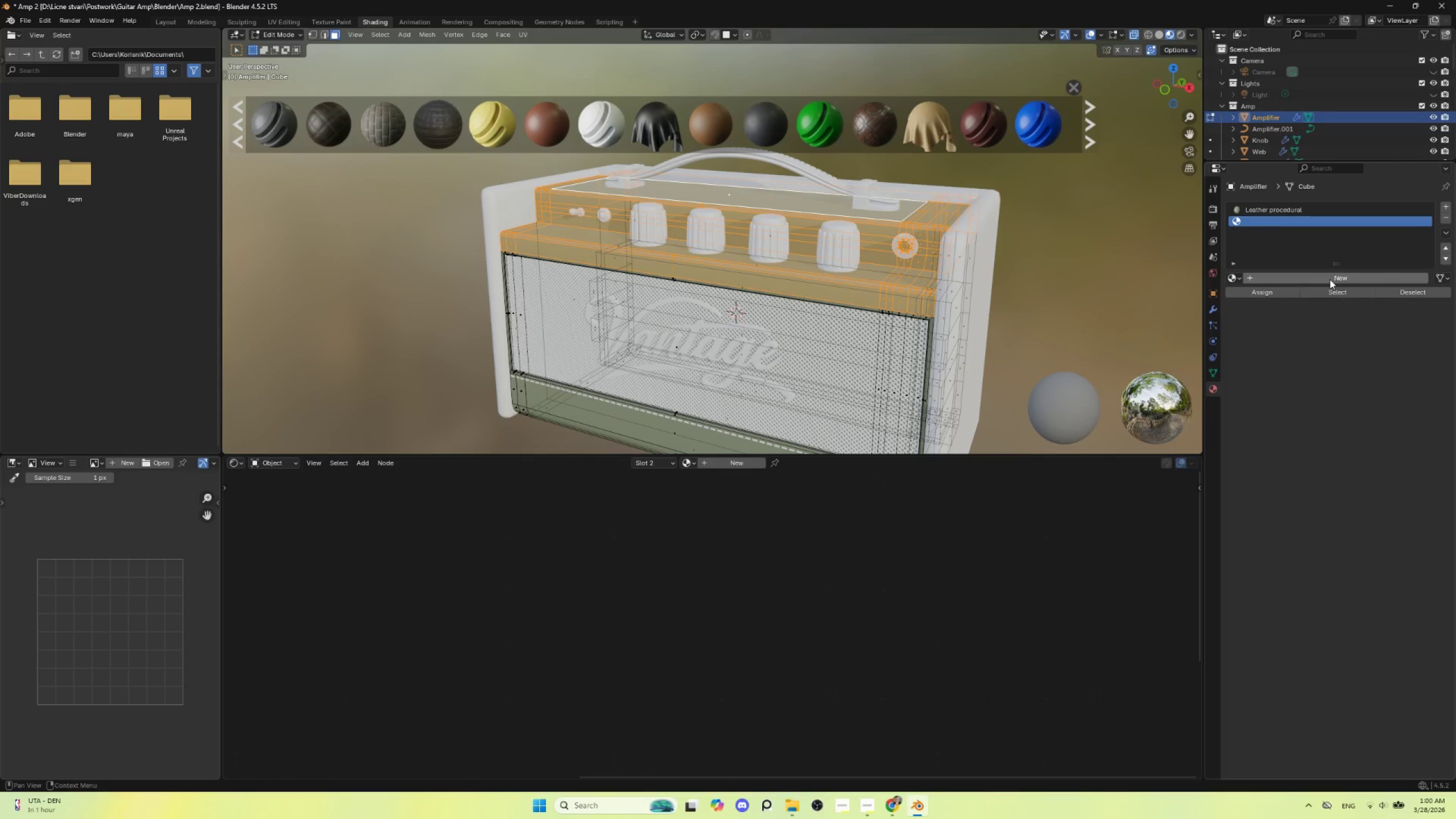 
left_click([1330, 279])
 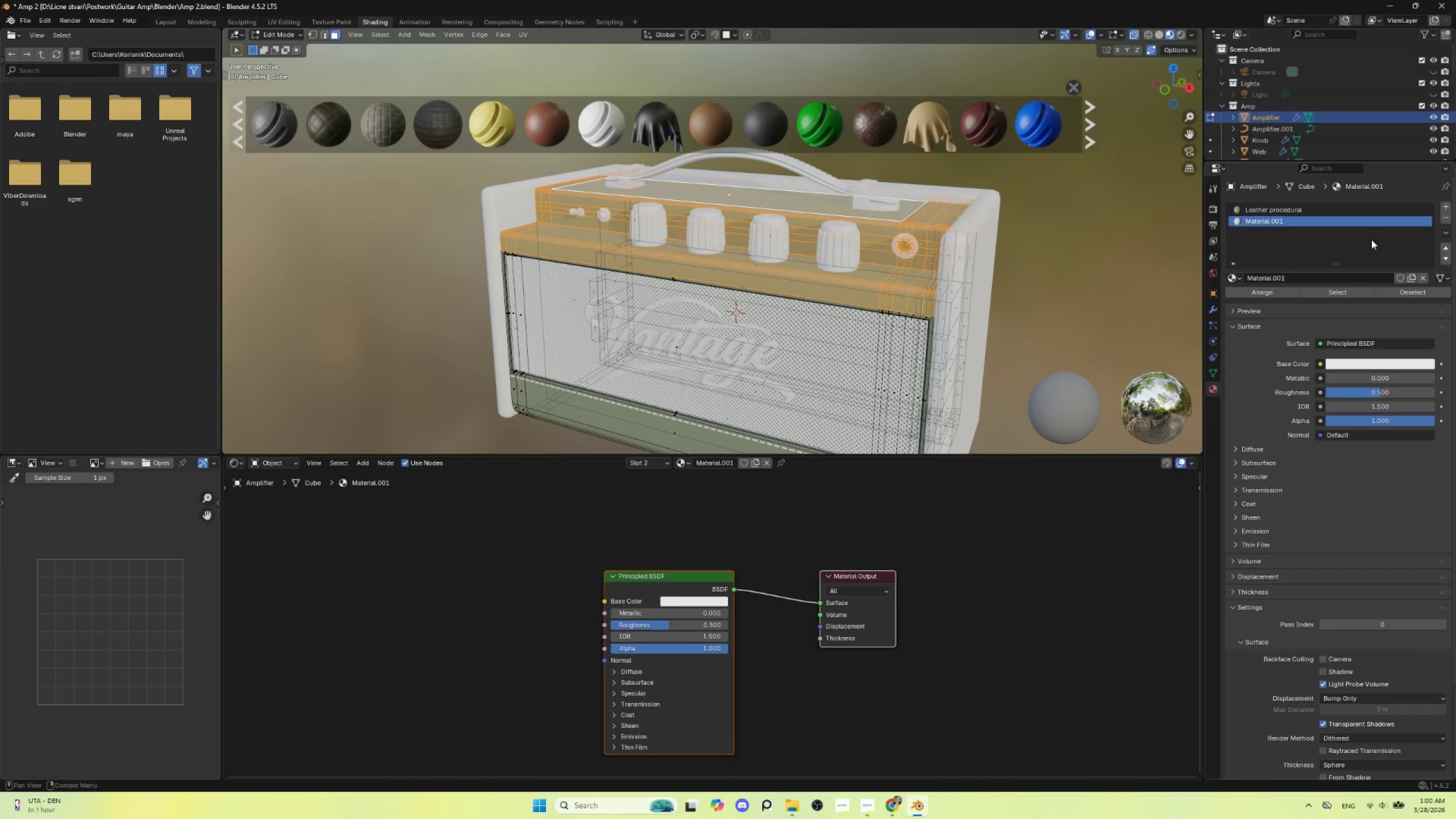 
wait(5.31)
 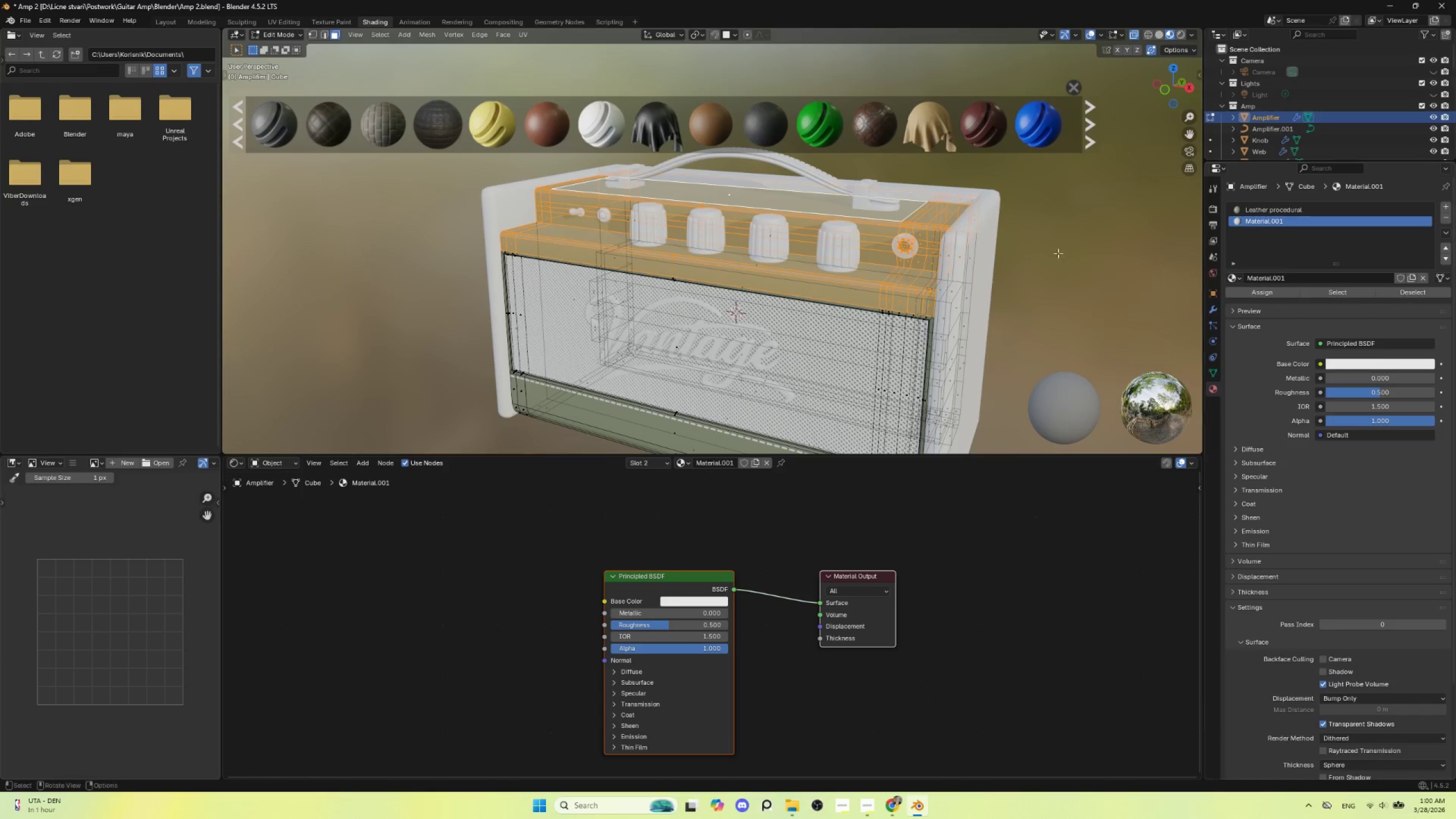 
left_click([1272, 292])
 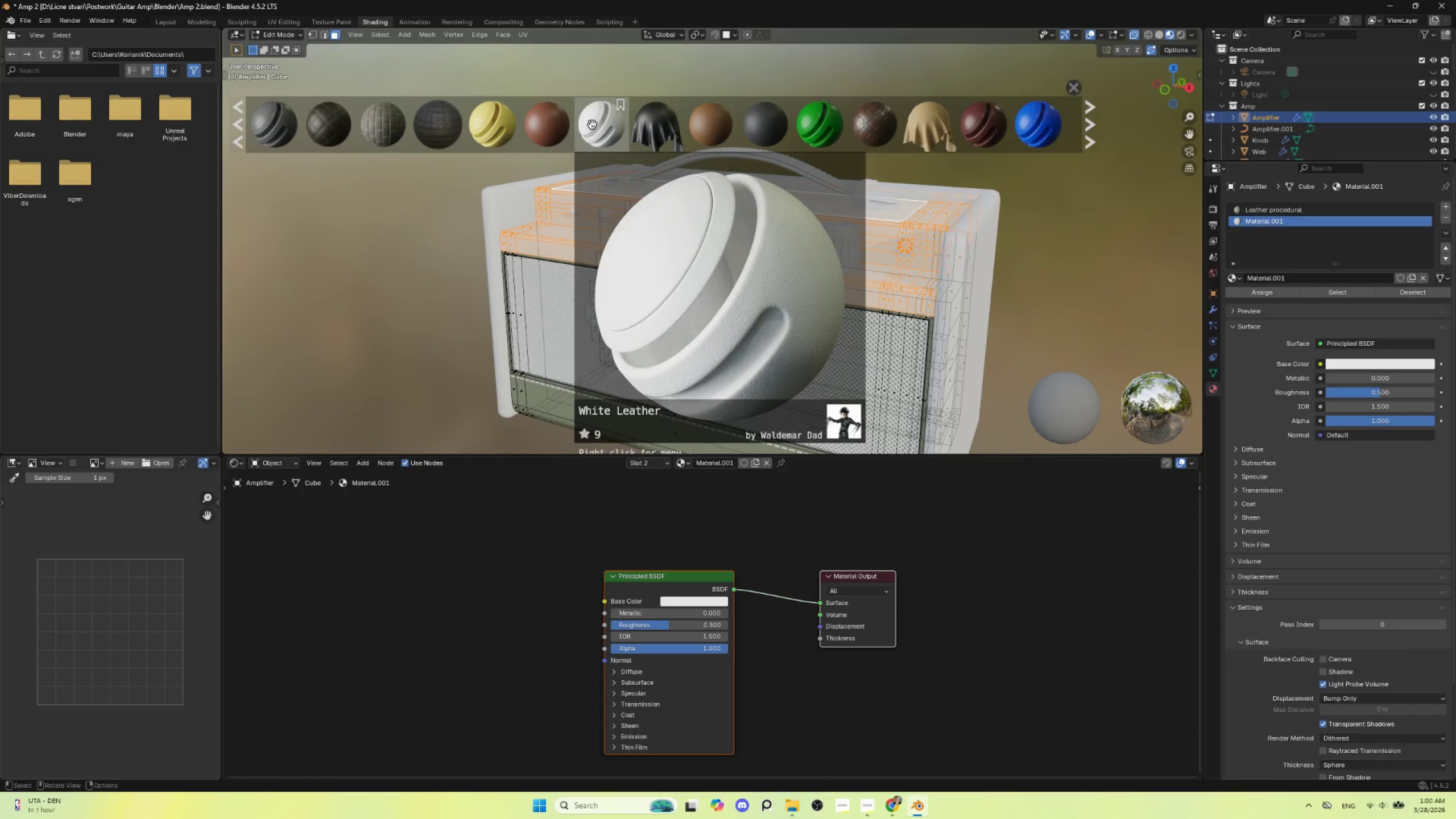 
left_click([592, 123])
 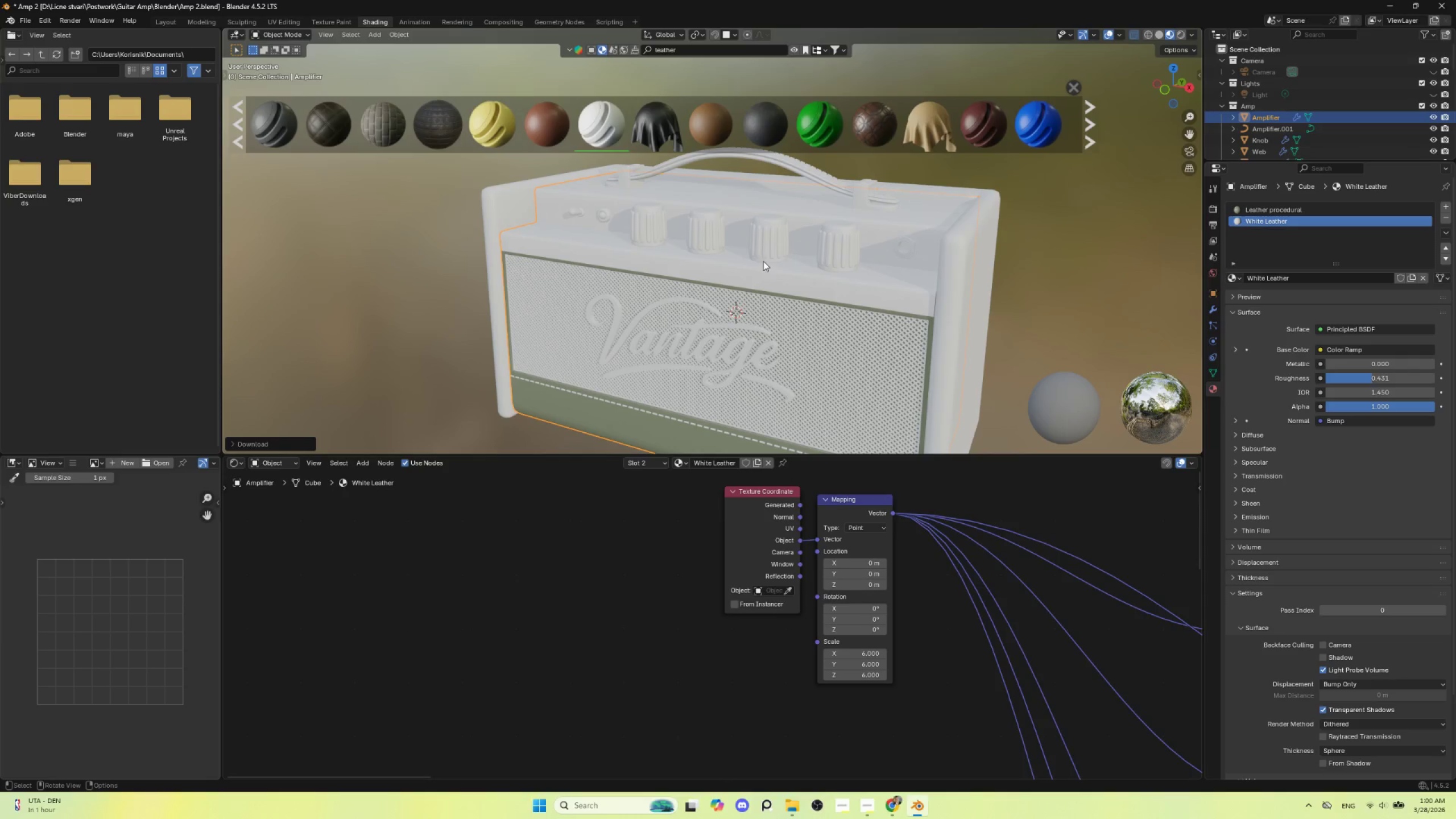 
wait(9.45)
 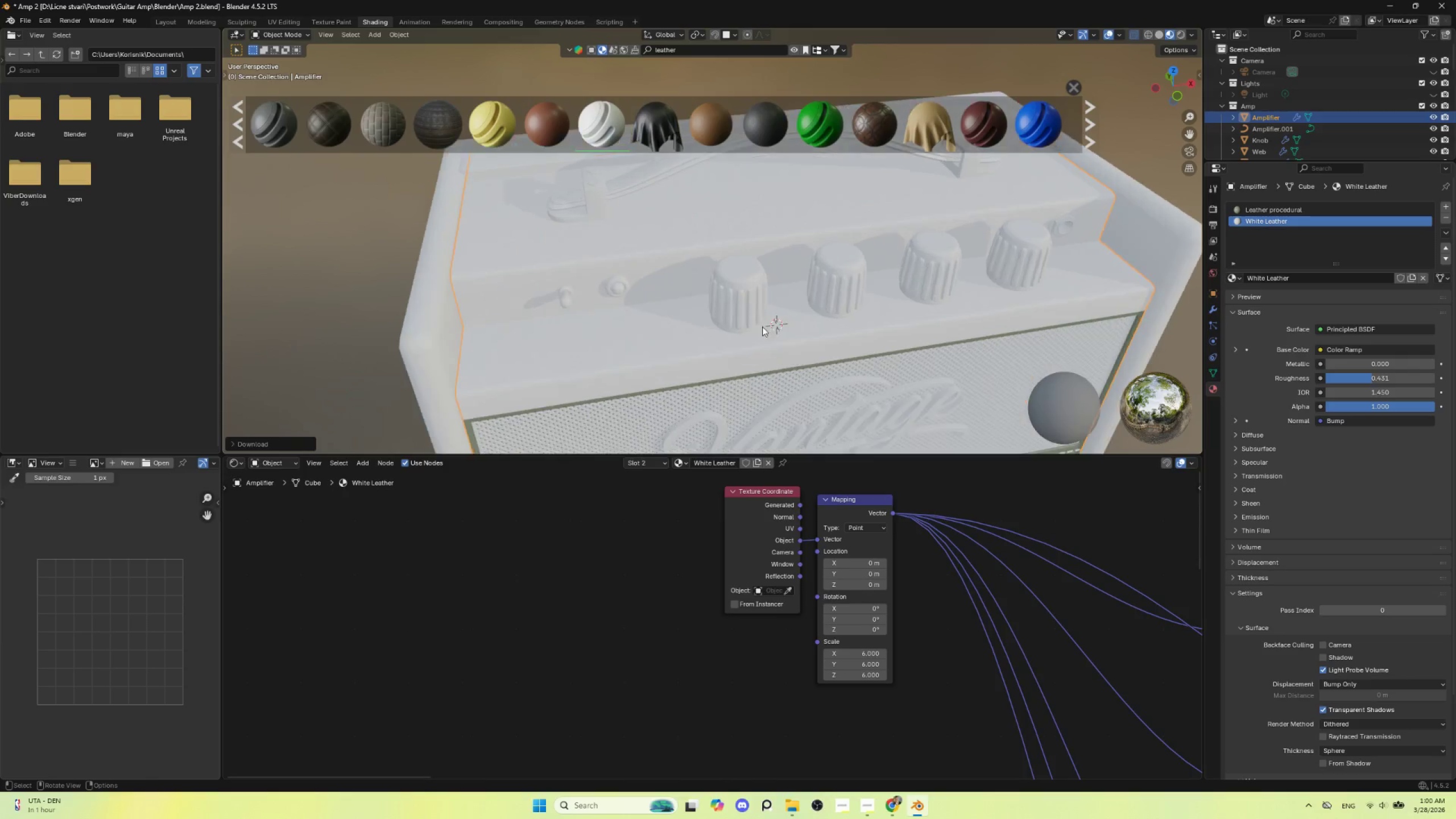 
hold_key(key=ShiftLeft, duration=0.59)
 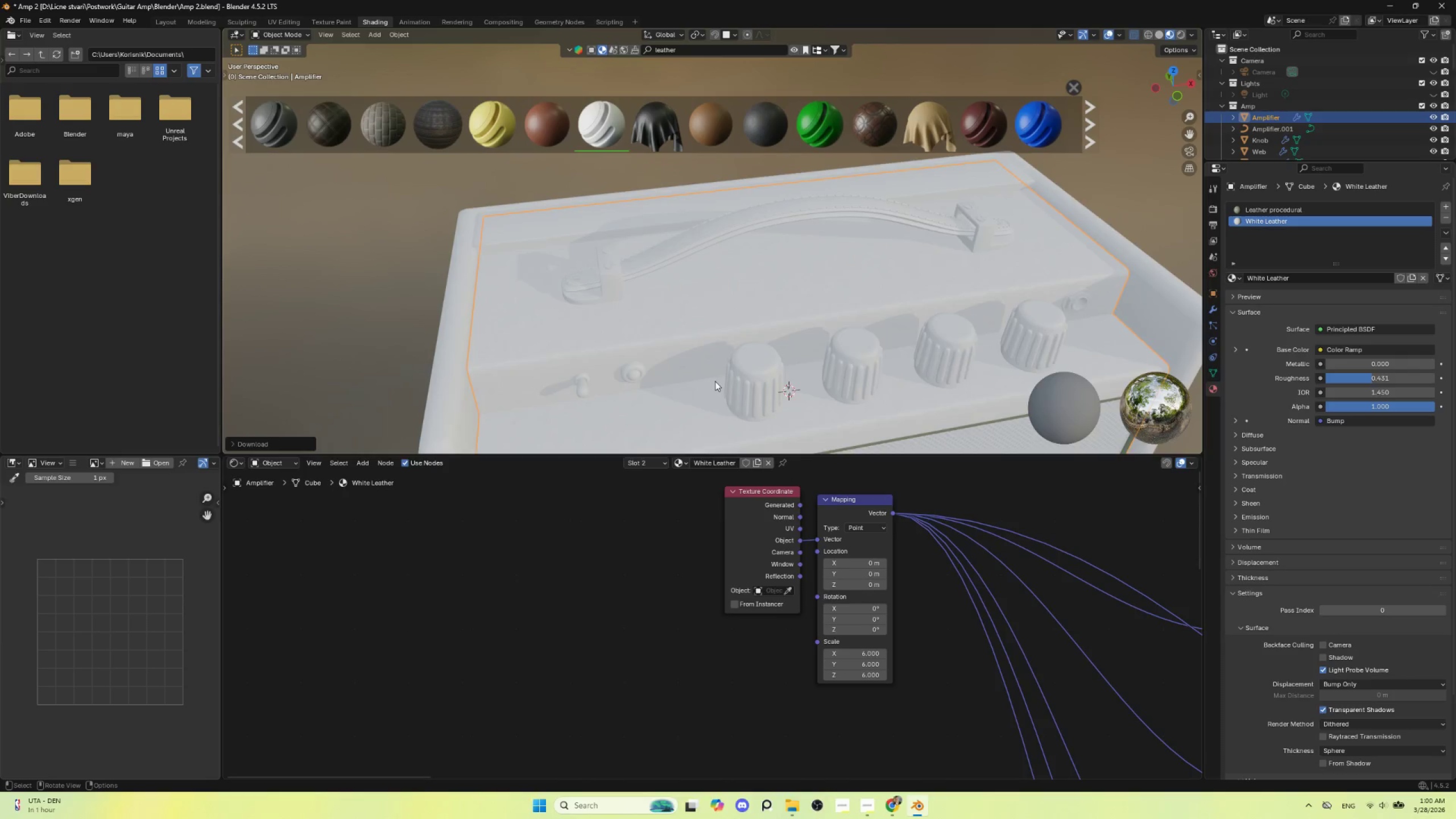 
scroll: coordinate [782, 329], scroll_direction: up, amount: 2.0
 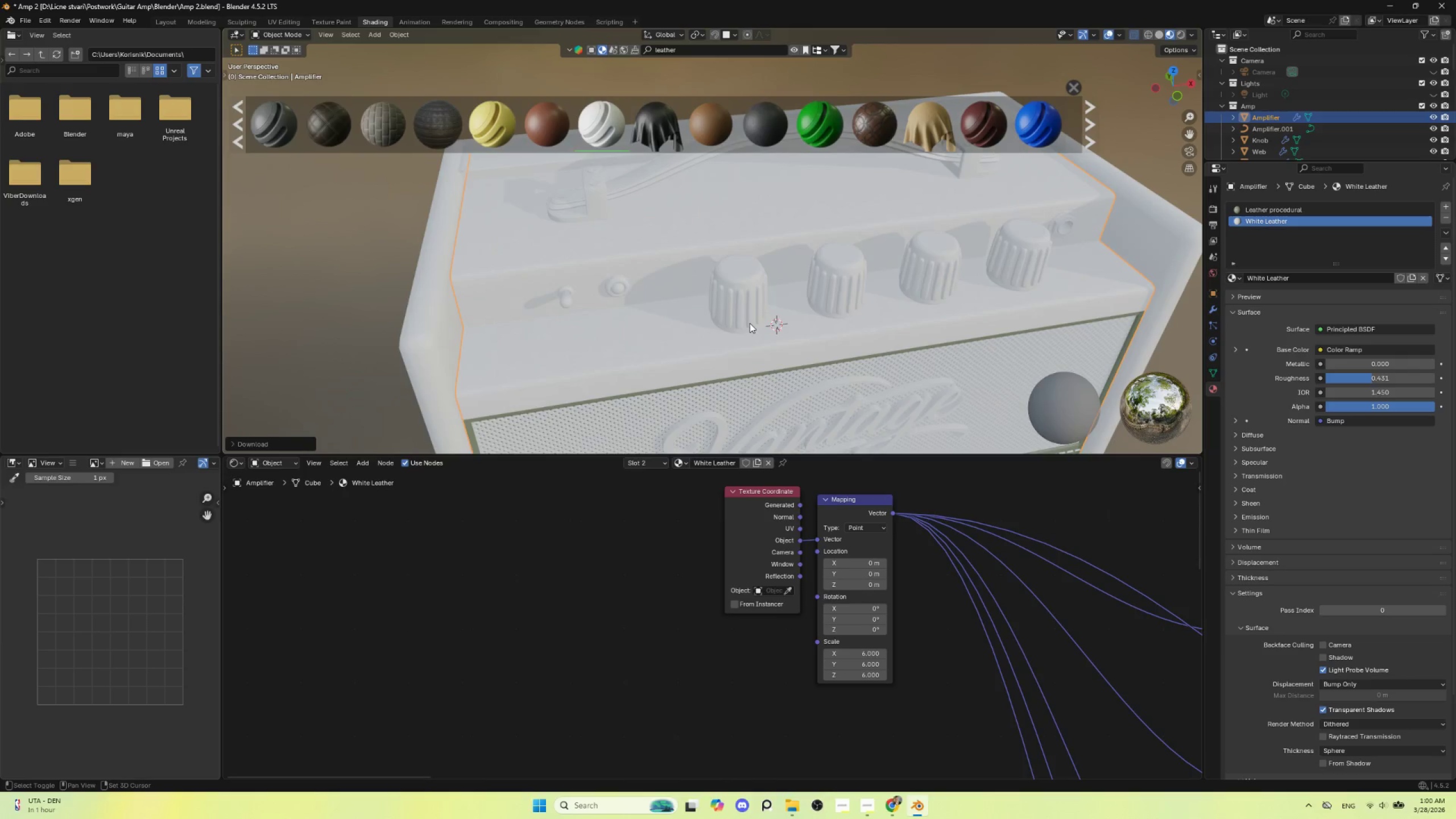 
hold_key(key=ShiftLeft, duration=0.94)
 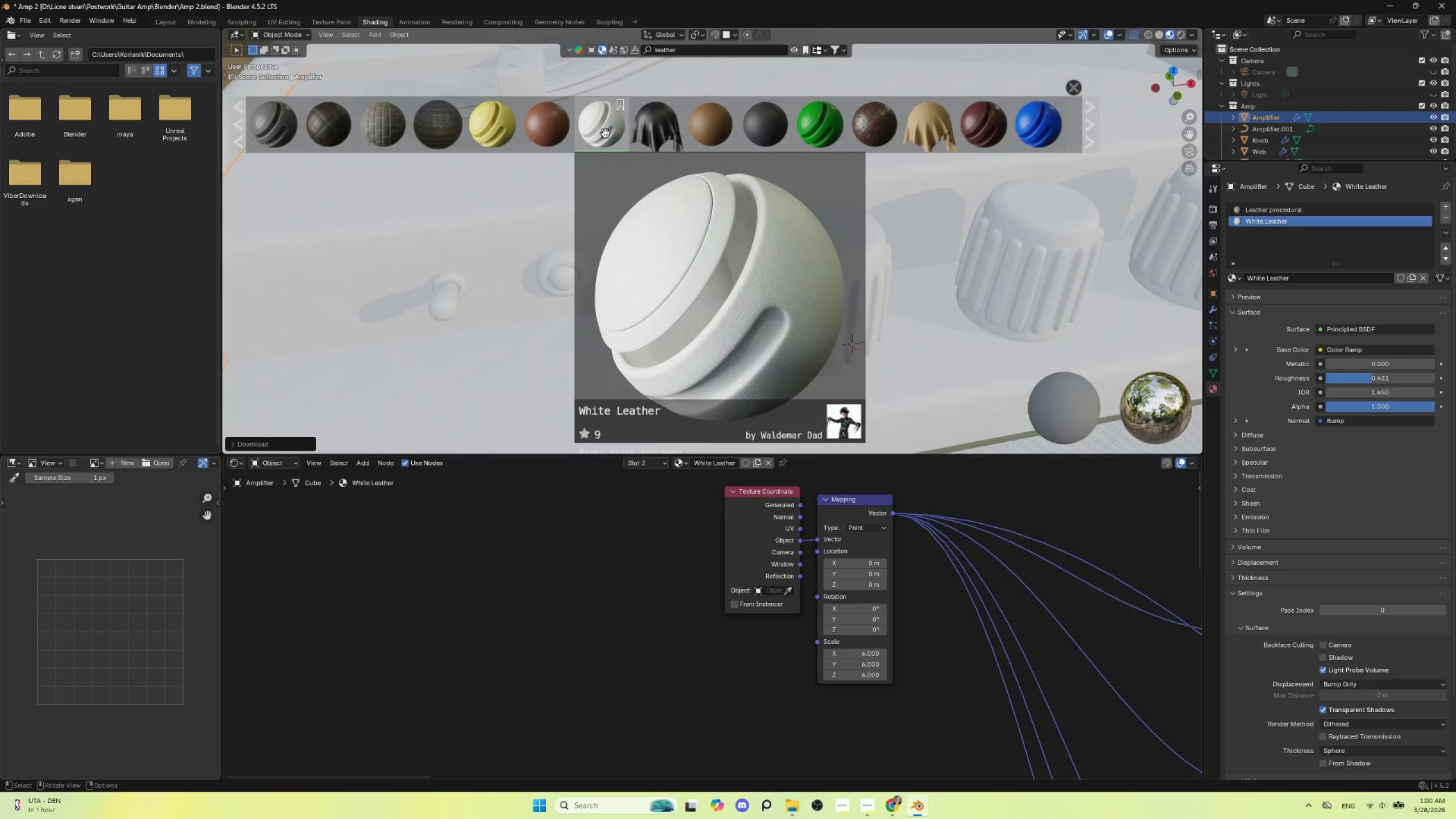 
scroll: coordinate [715, 378], scroll_direction: up, amount: 3.0
 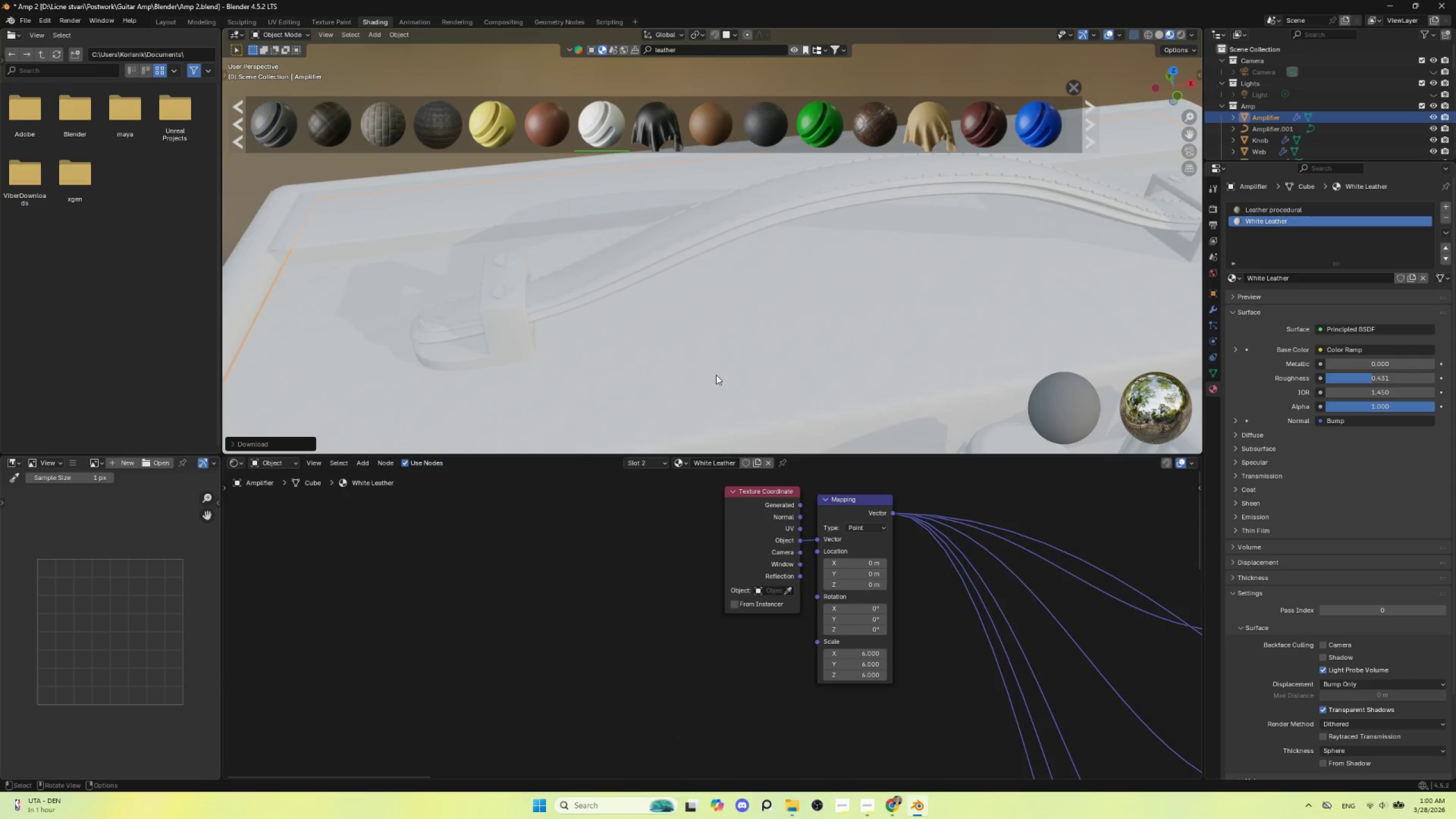 
scroll: coordinate [808, 361], scroll_direction: down, amount: 4.0
 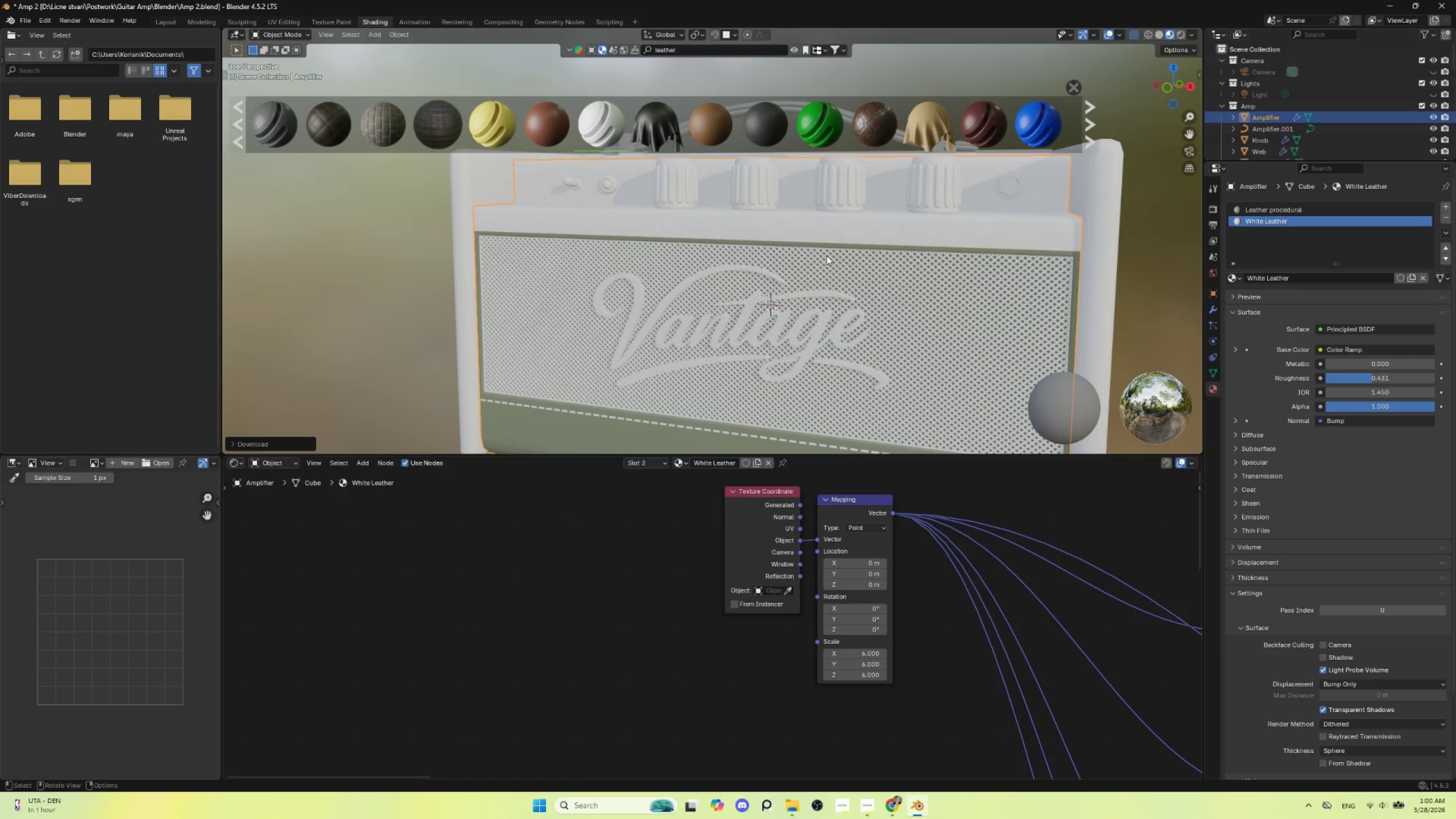 
scroll: coordinate [814, 270], scroll_direction: up, amount: 2.0
 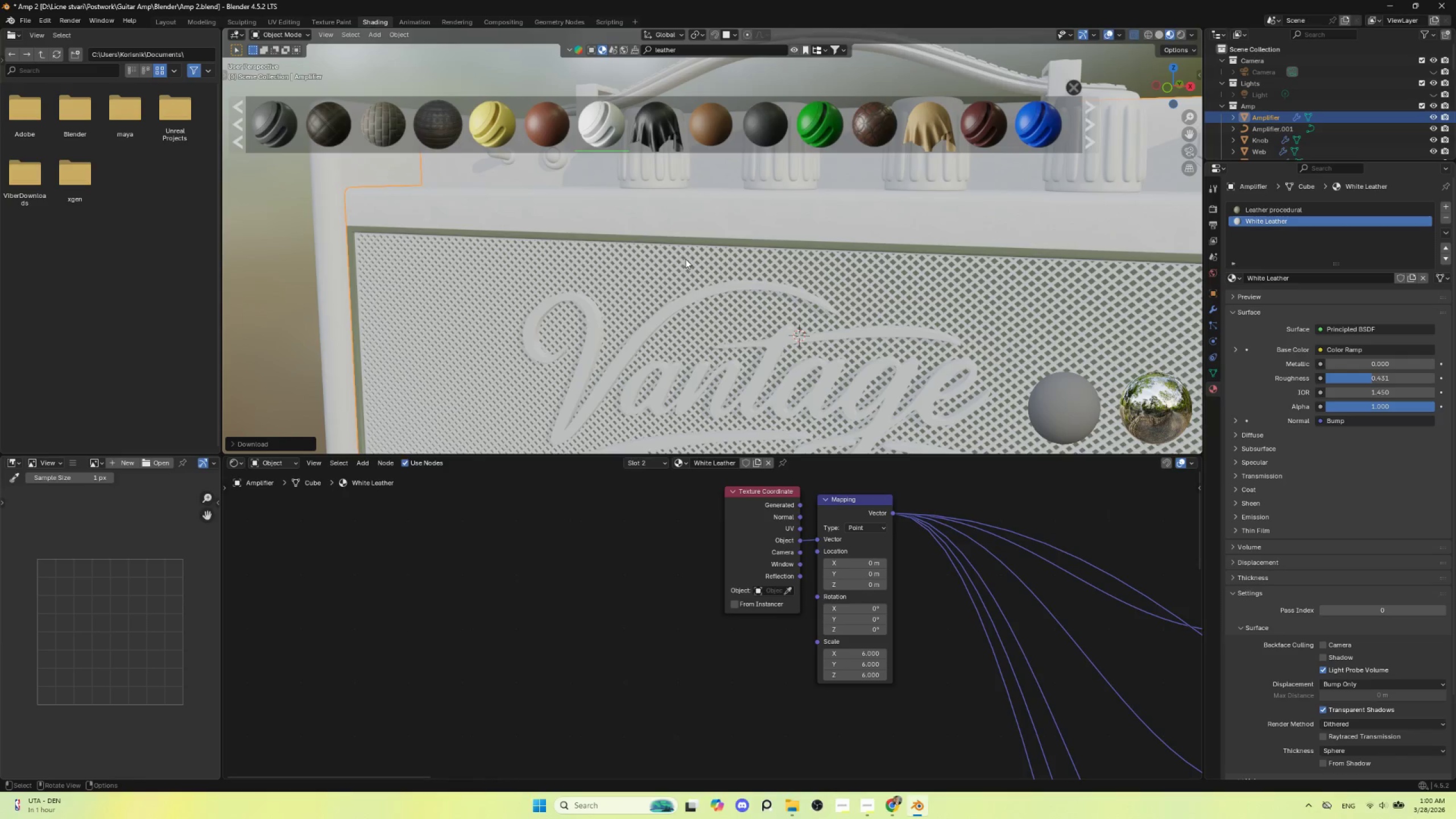 
hold_key(key=ShiftLeft, duration=0.66)
scroll: coordinate [754, 362], scroll_direction: up, amount: 3.0
 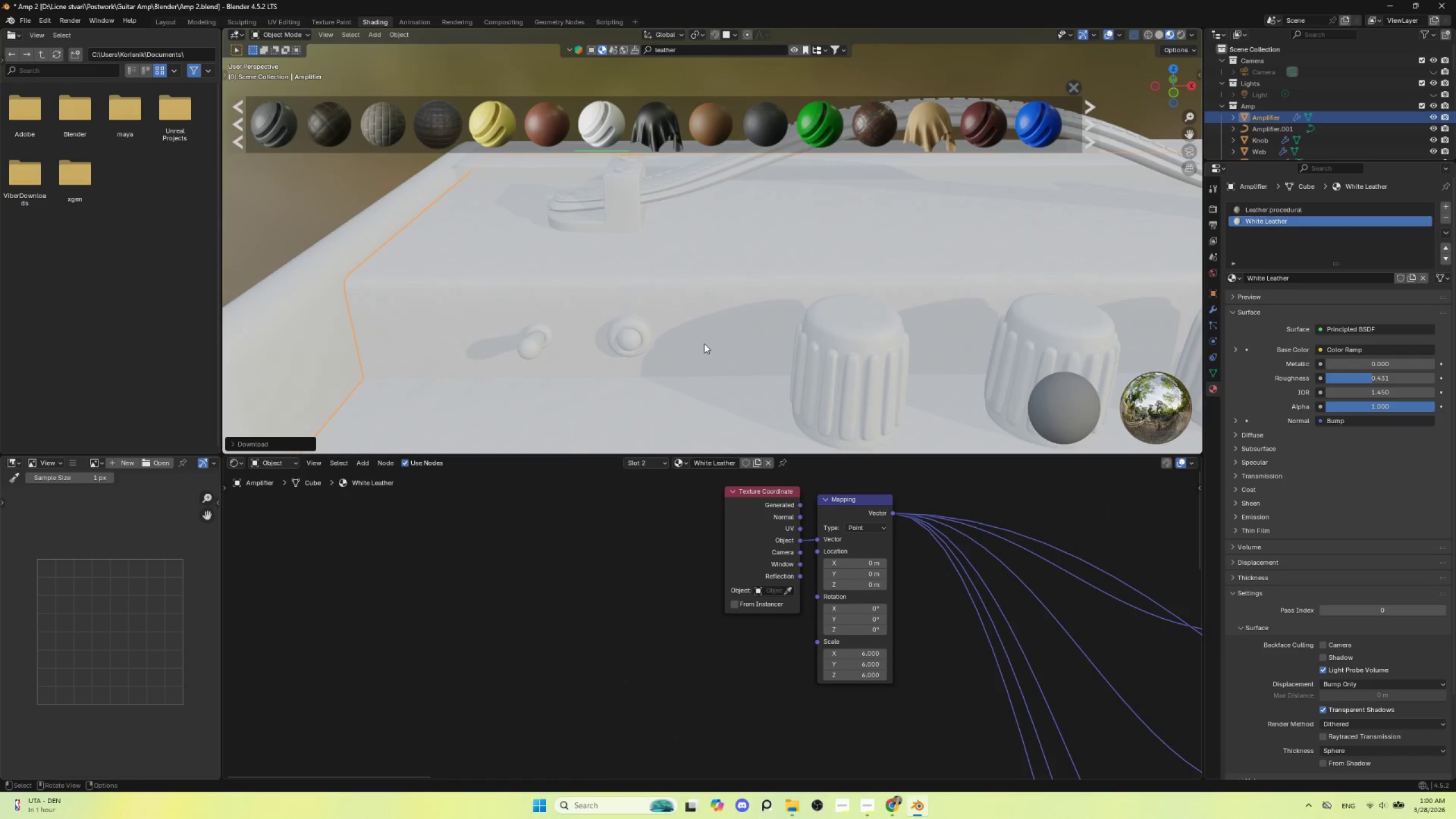 
hold_key(key=ControlLeft, duration=0.52)
 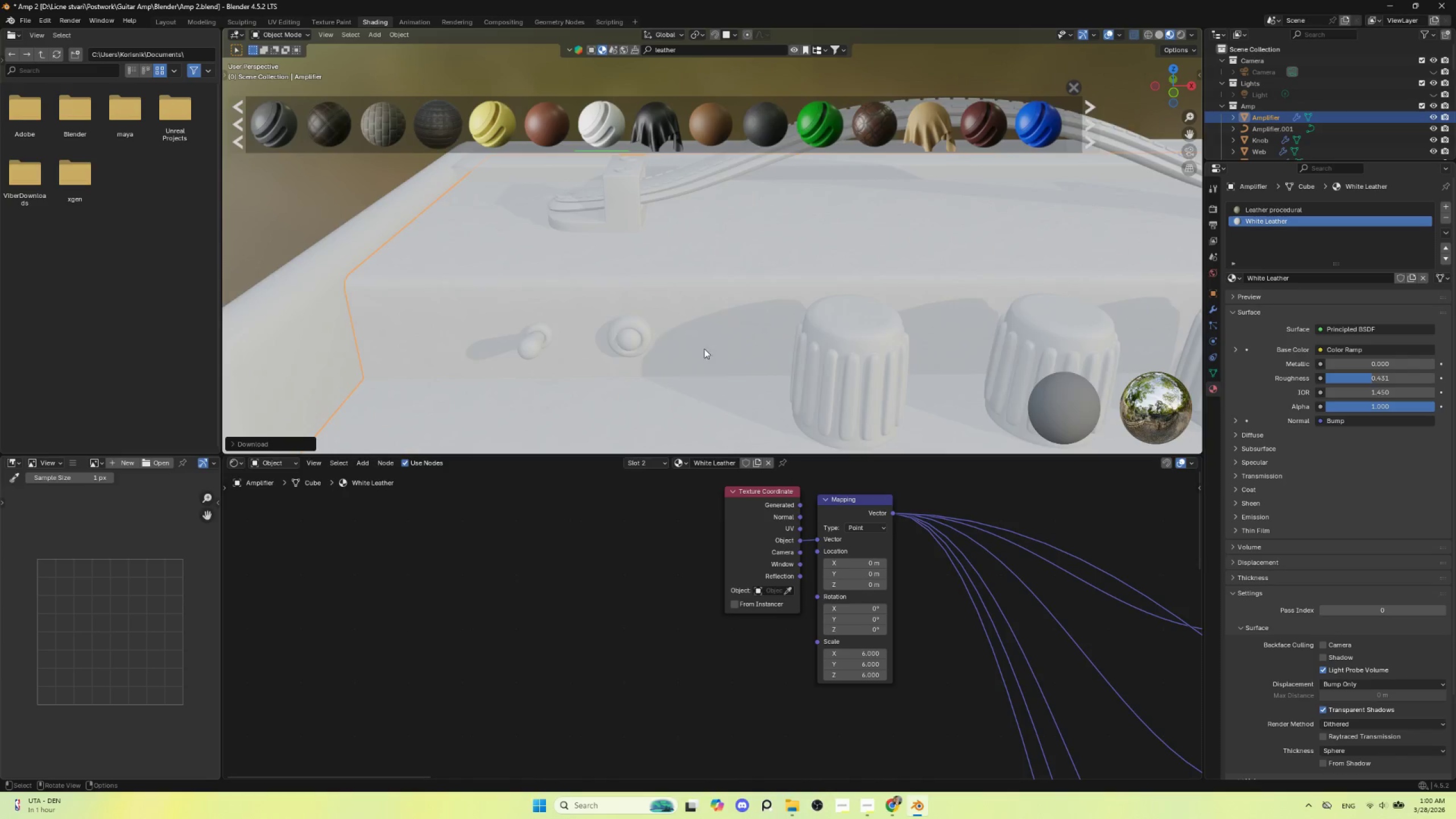 
scroll: coordinate [702, 351], scroll_direction: down, amount: 4.0
 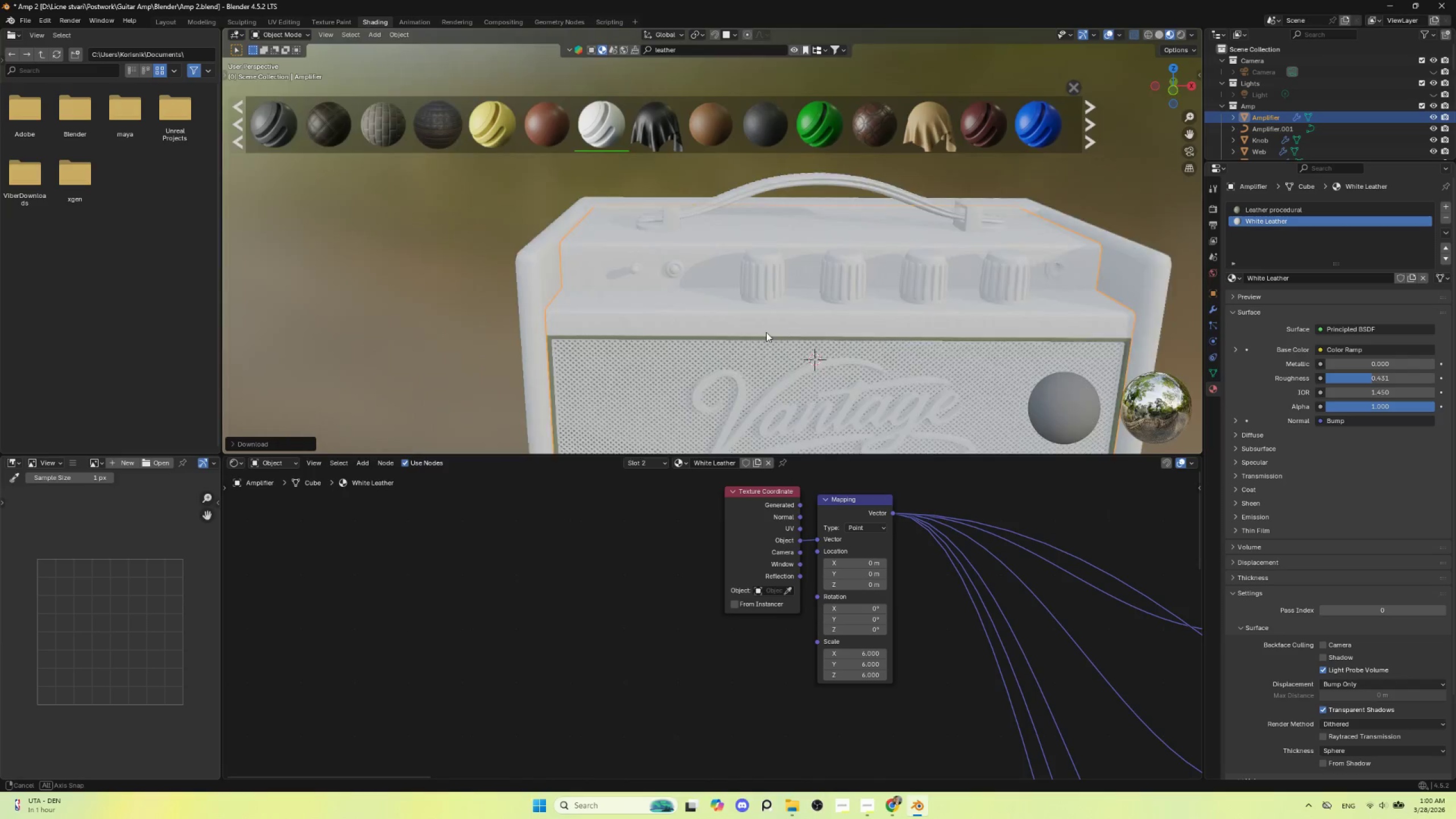 
key(Control+Z)
 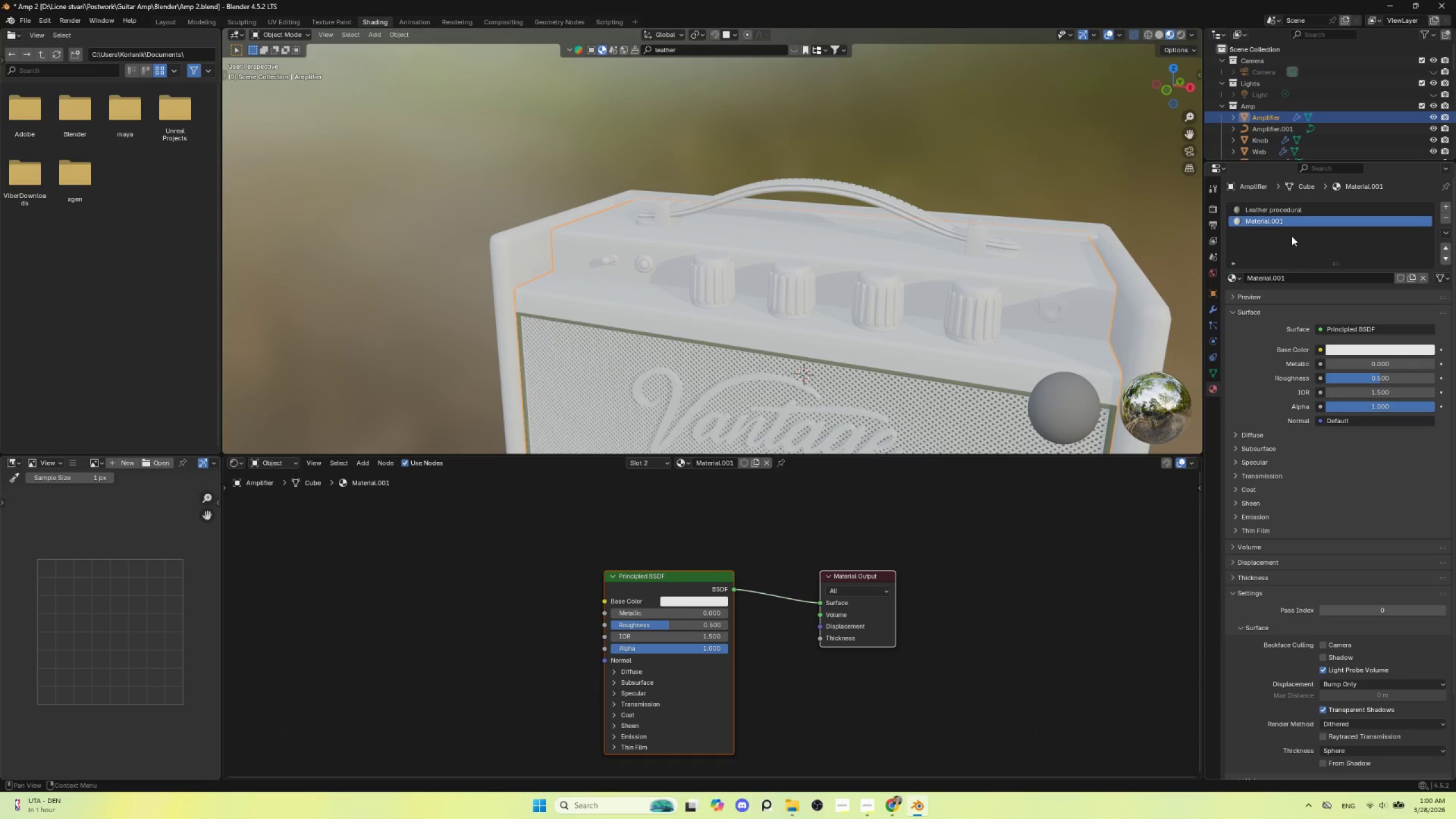 
left_click([1290, 220])
 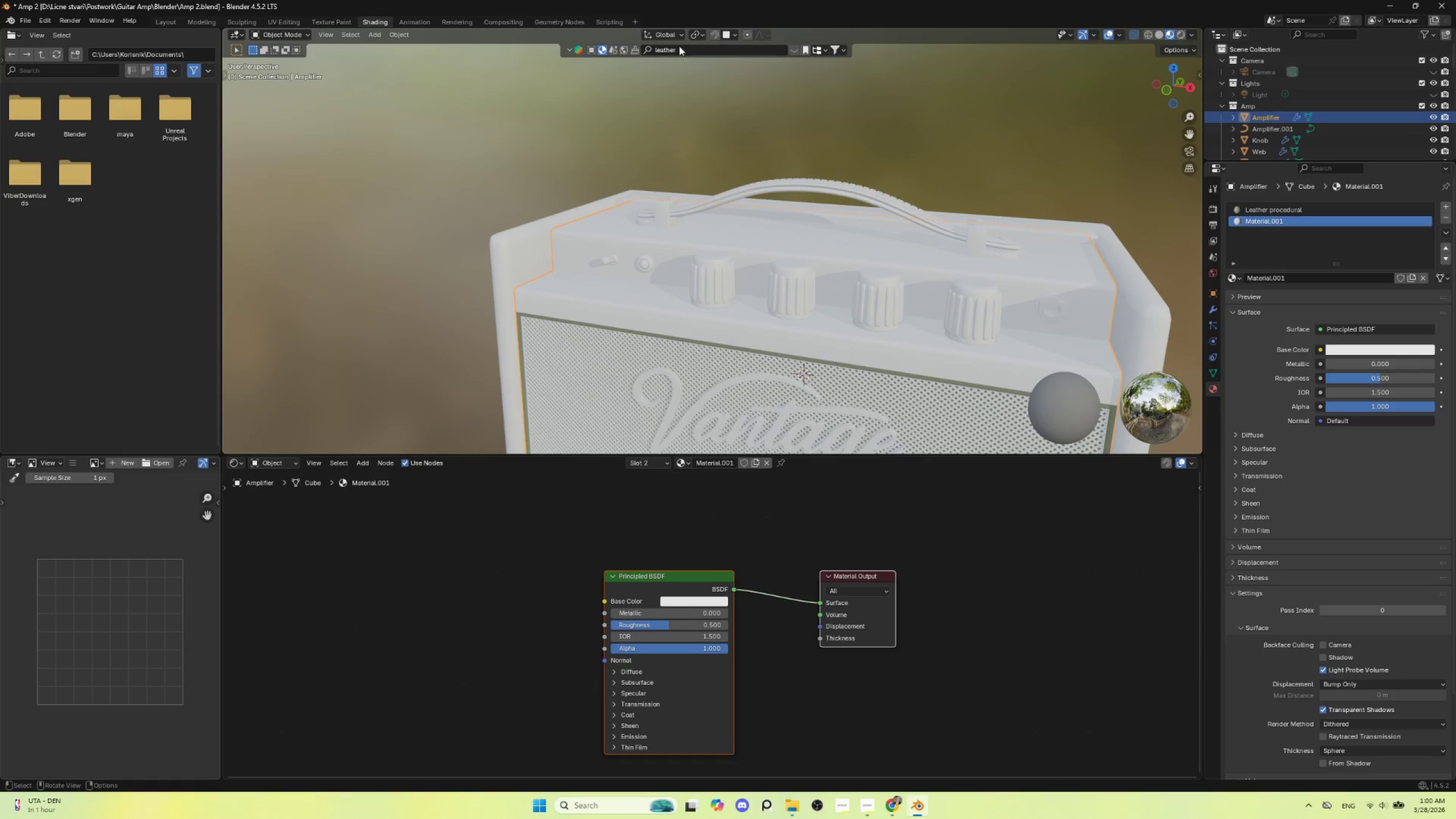 
left_click([682, 44])
 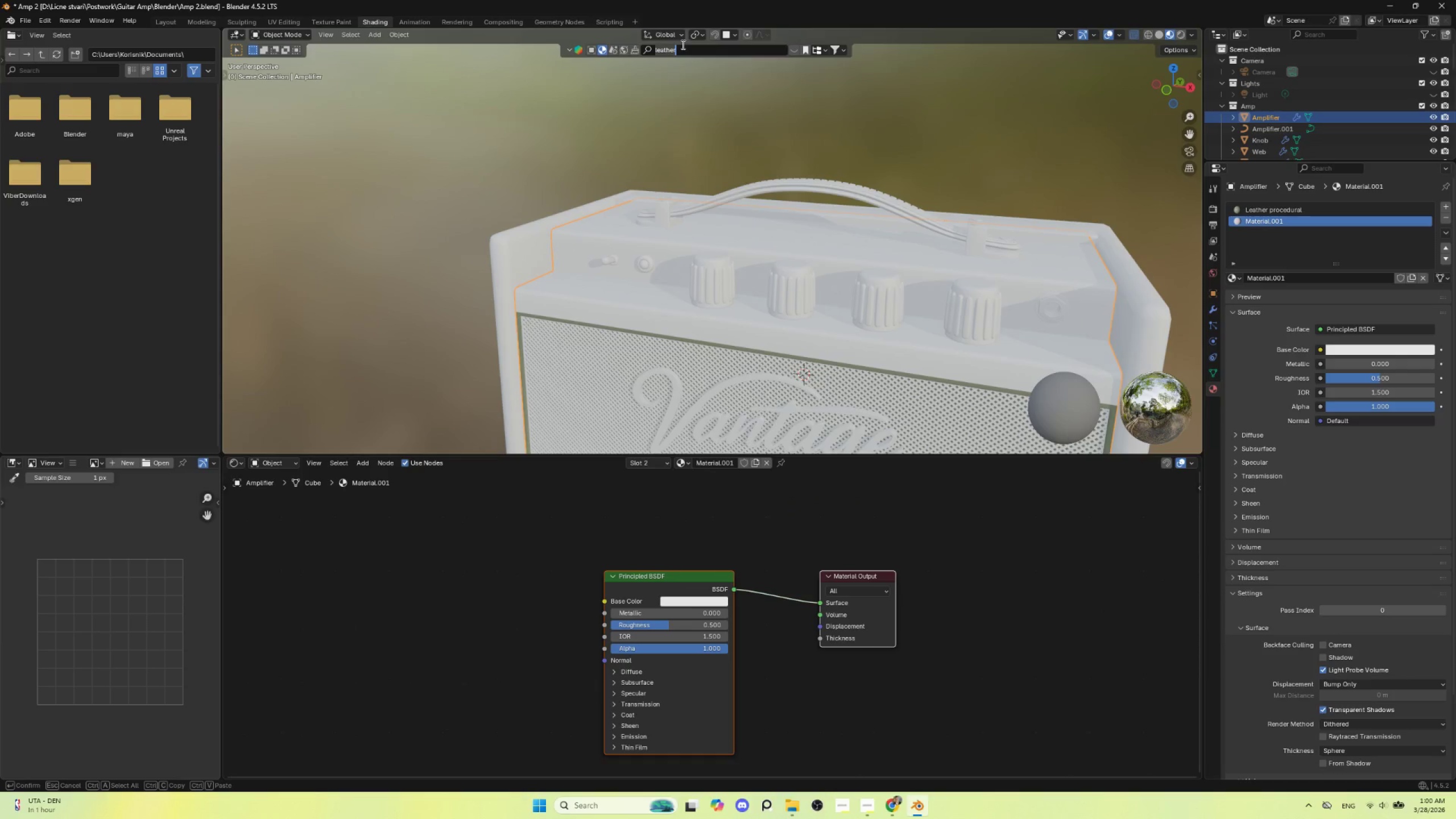 
key(Enter)
 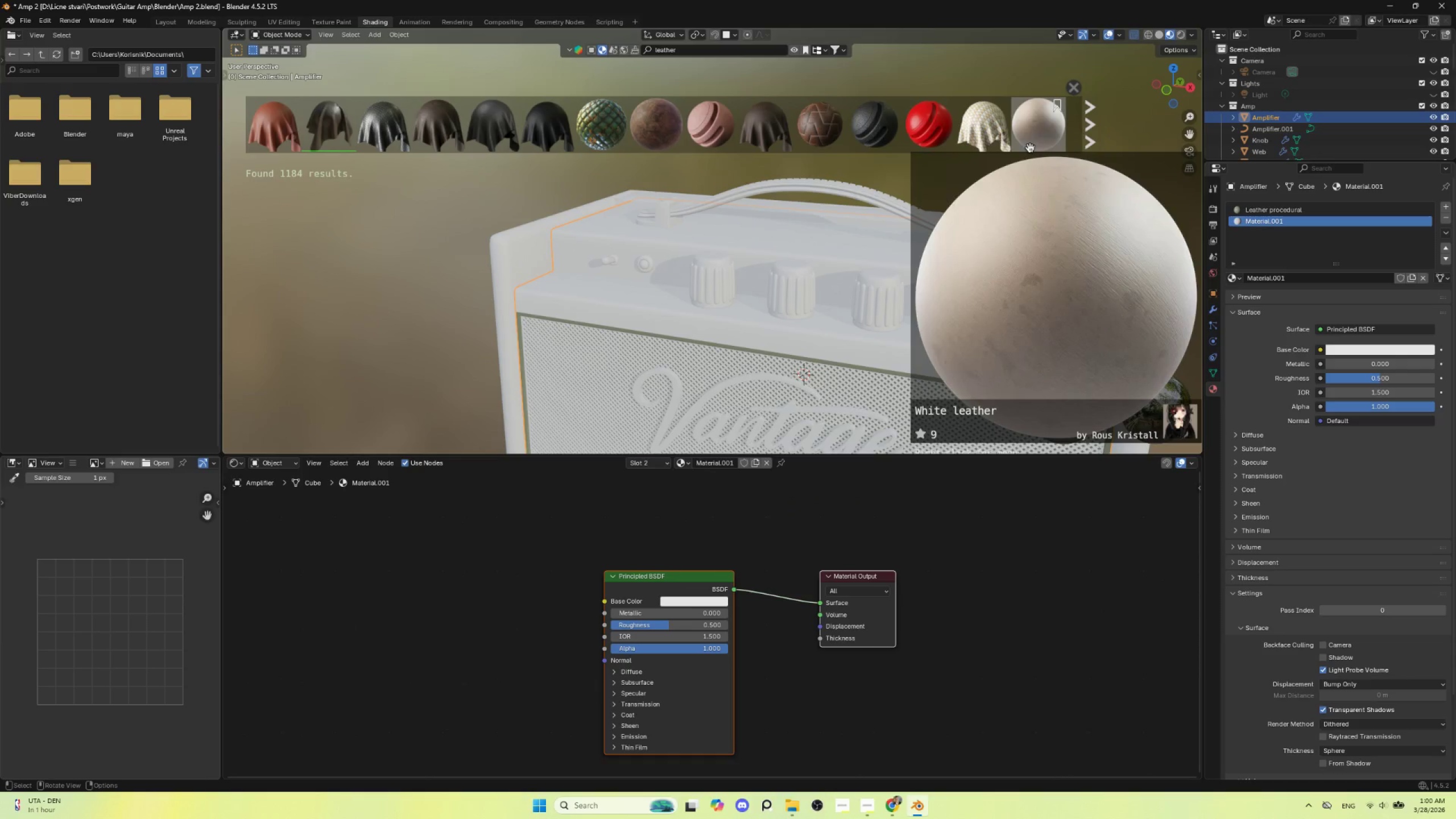 
left_click([1045, 127])
 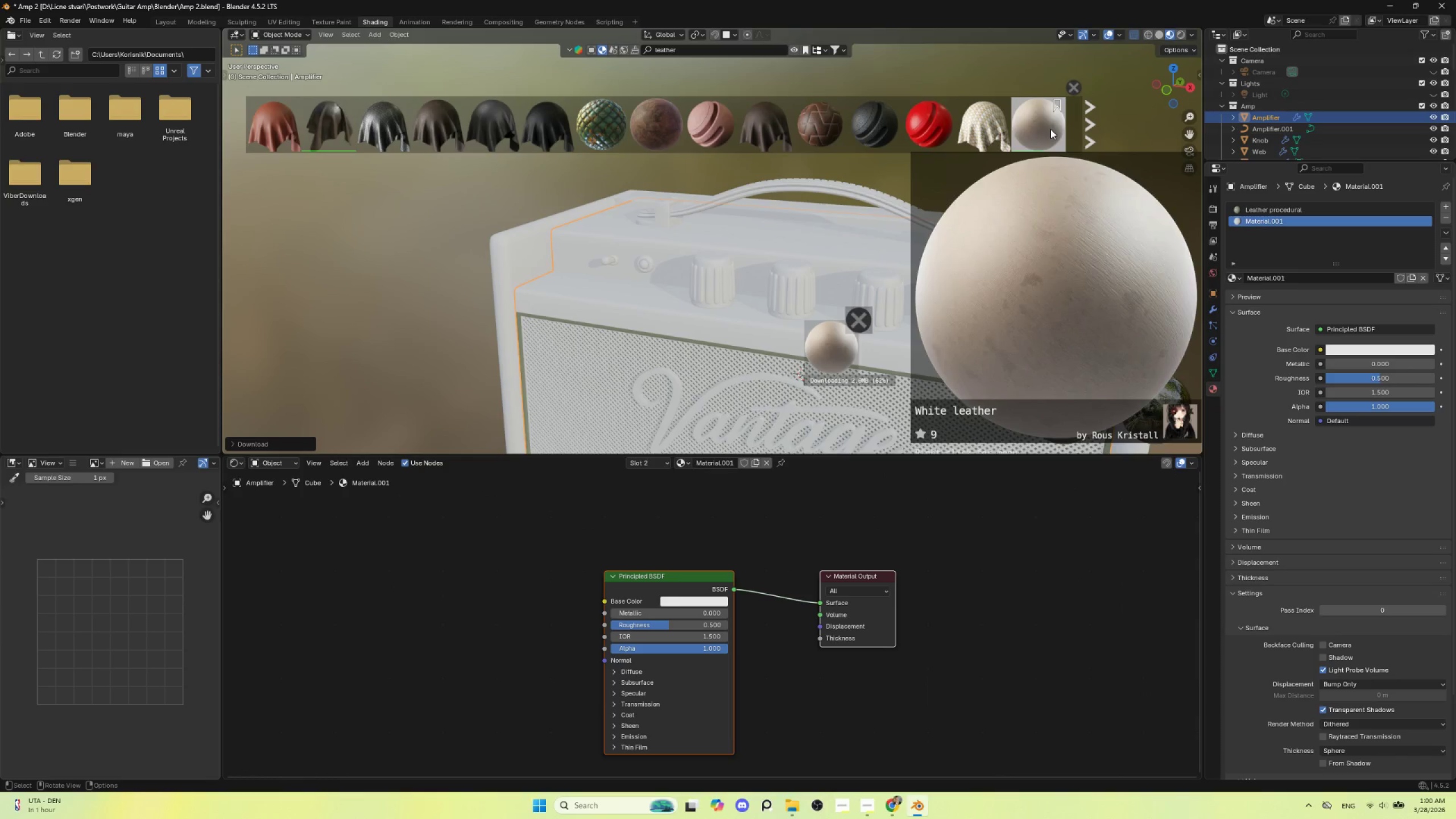 
wait(10.94)
 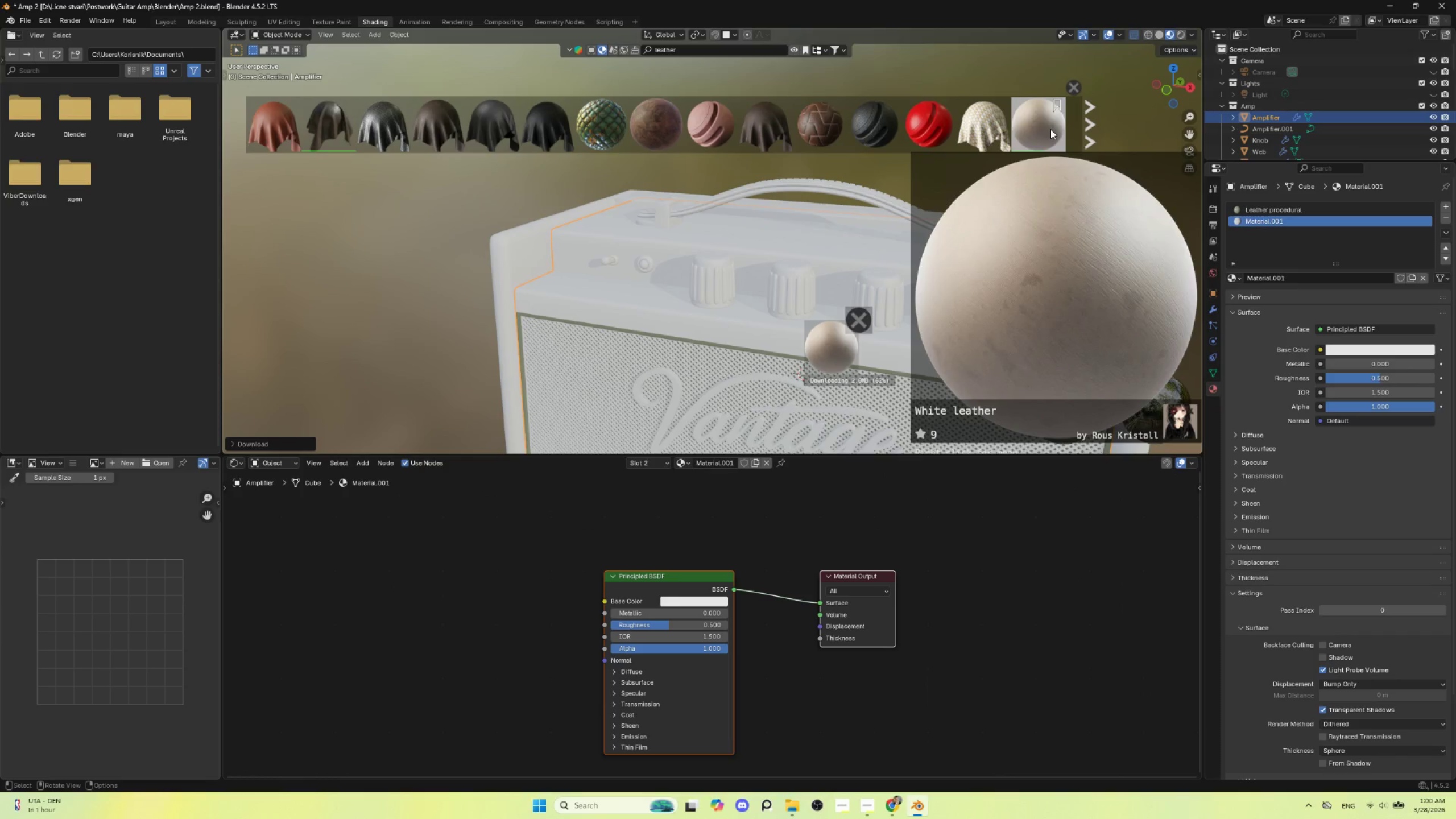 
key(Control+Z)
 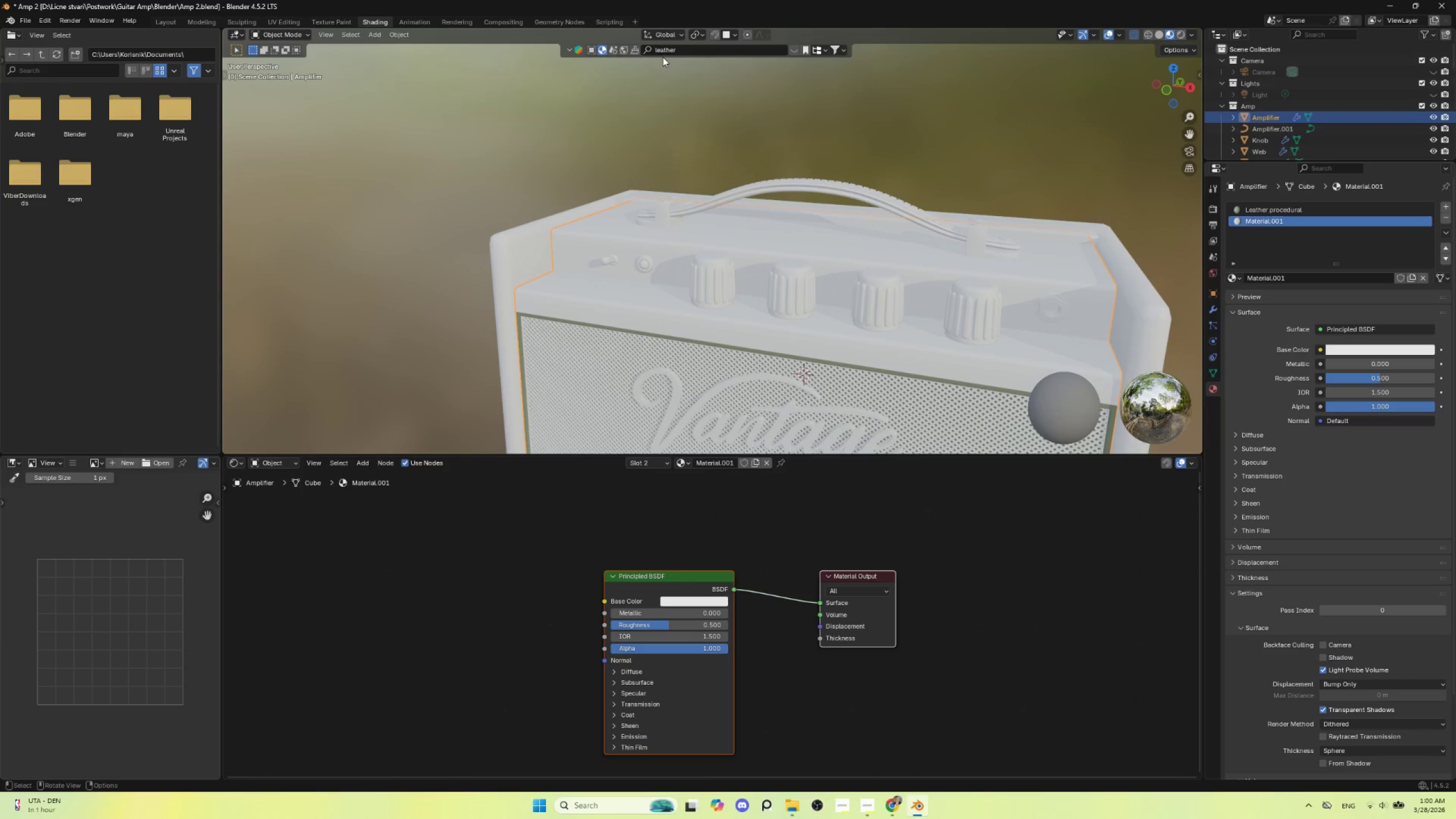 
left_click([677, 46])
 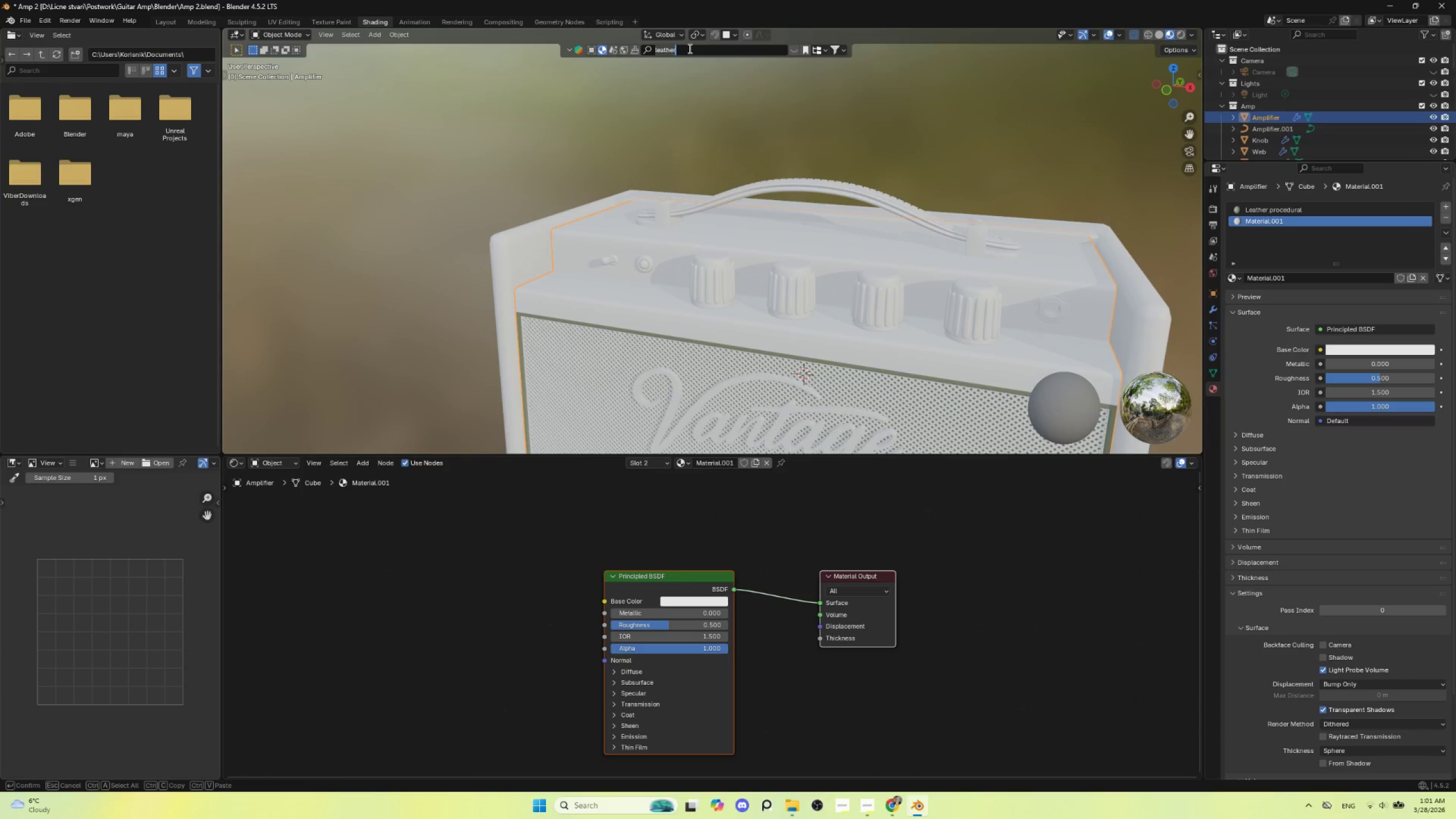 
key(Enter)
 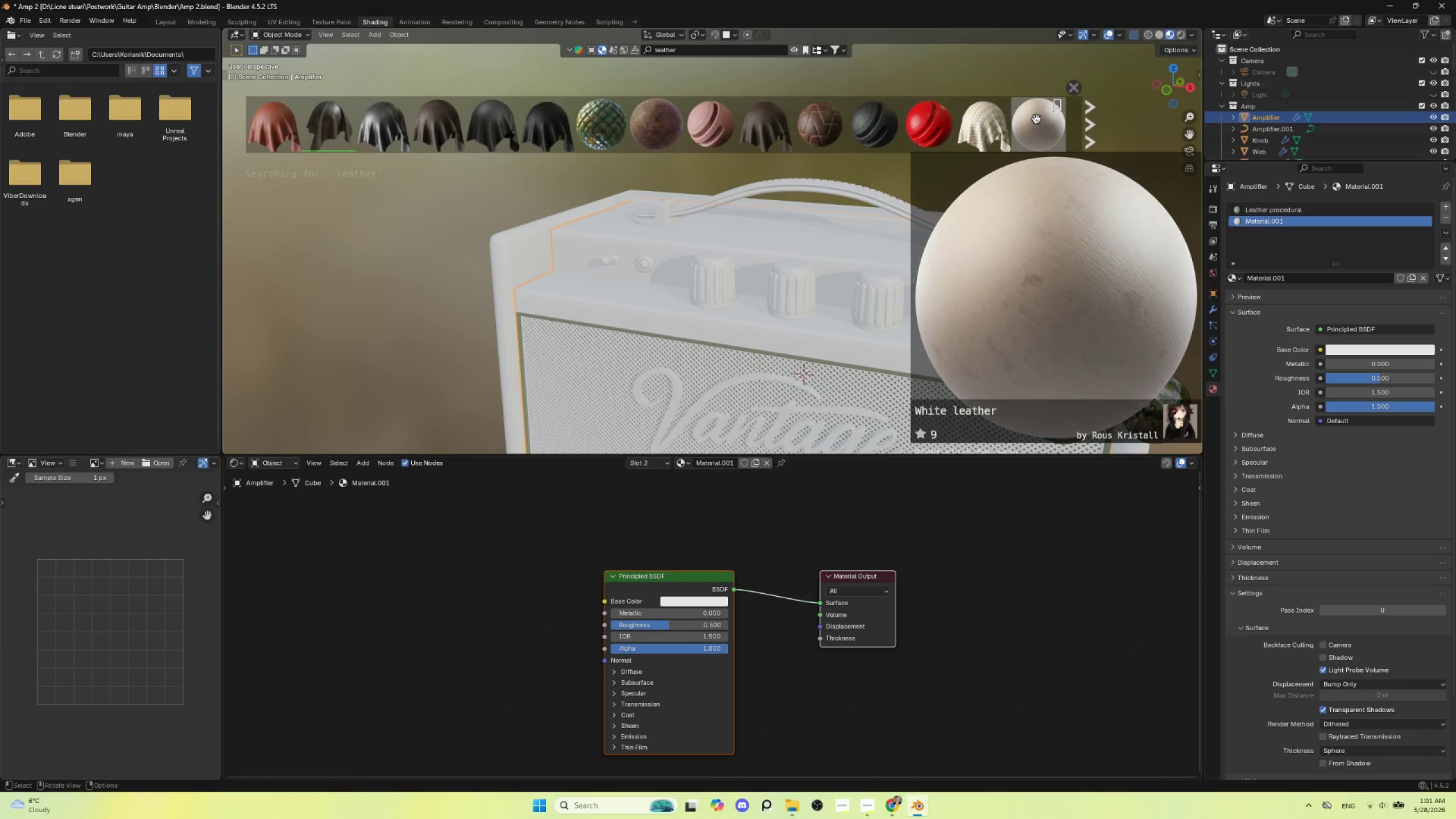 
scroll: coordinate [947, 122], scroll_direction: down, amount: 14.0
 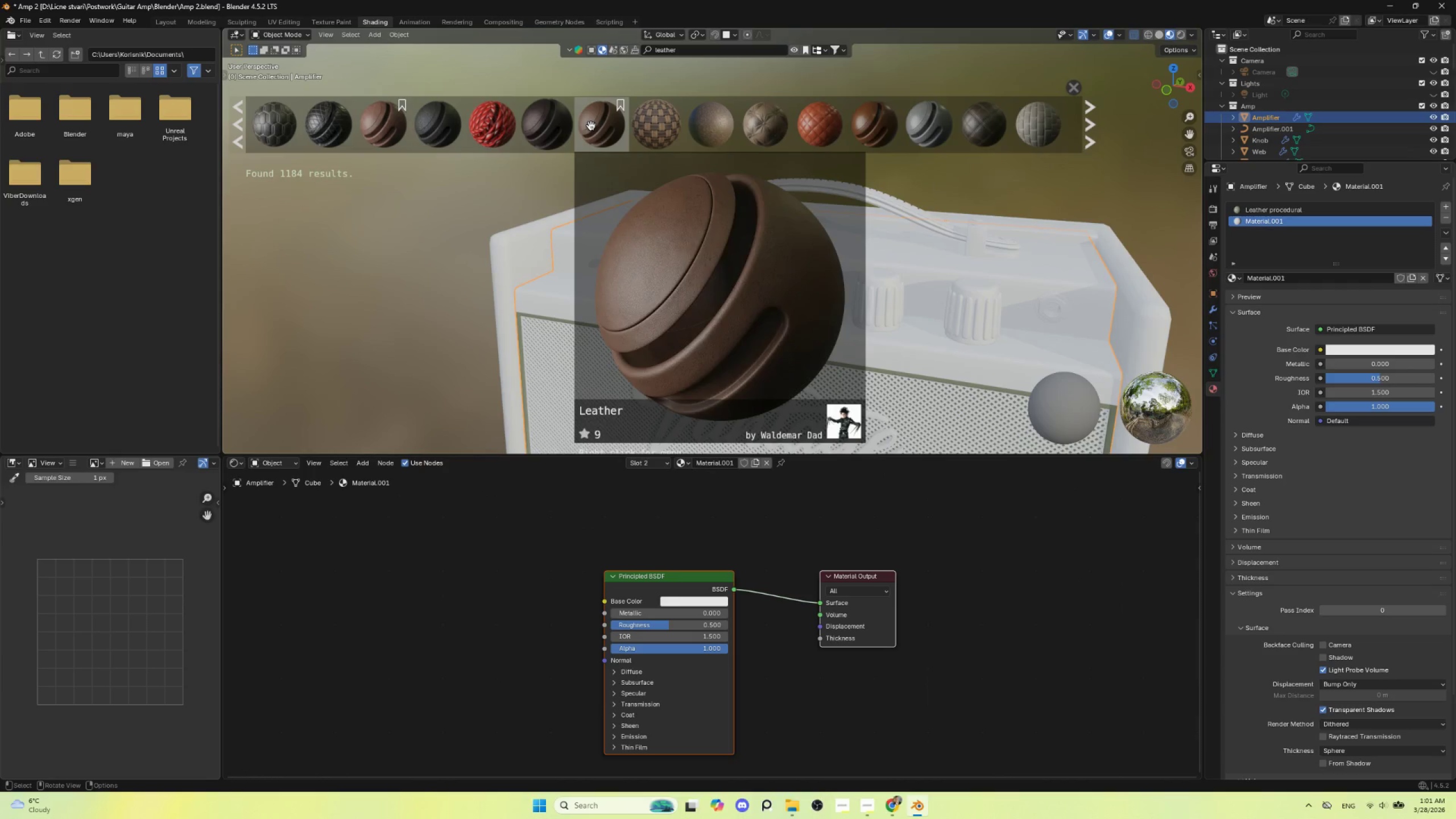 
wait(6.25)
 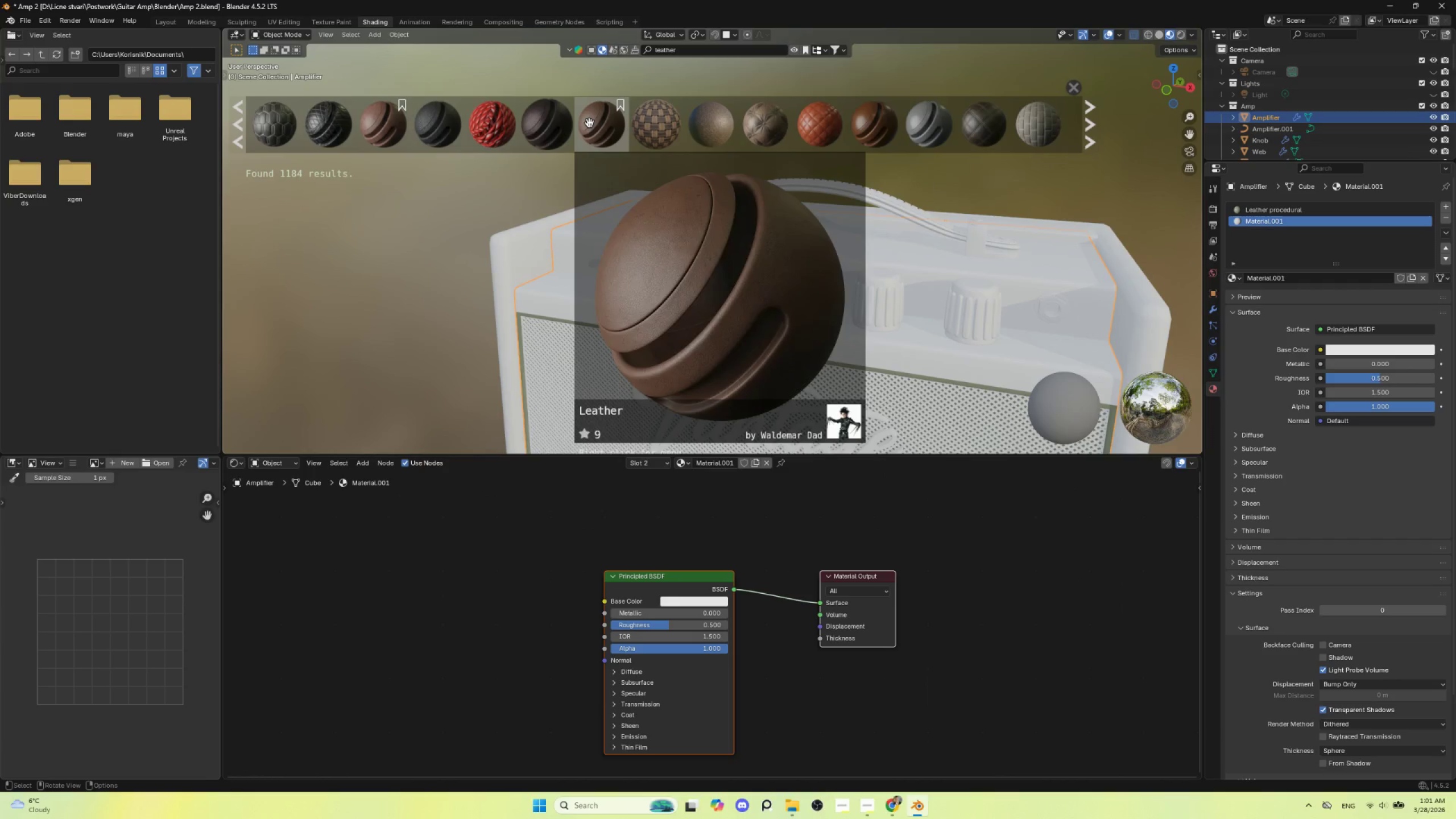 
scroll: coordinate [1002, 127], scroll_direction: down, amount: 4.0
 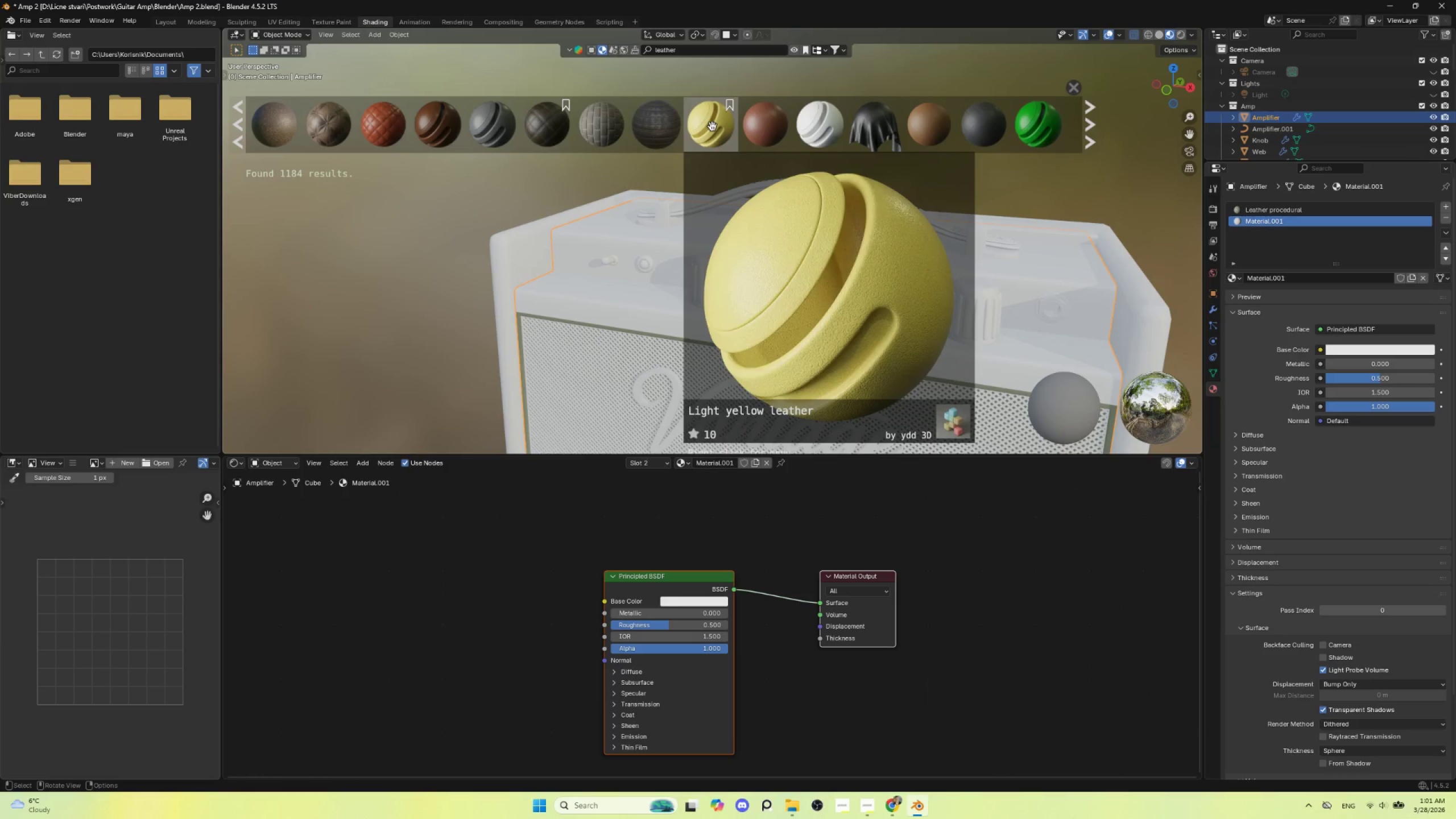 
left_click([712, 125])
 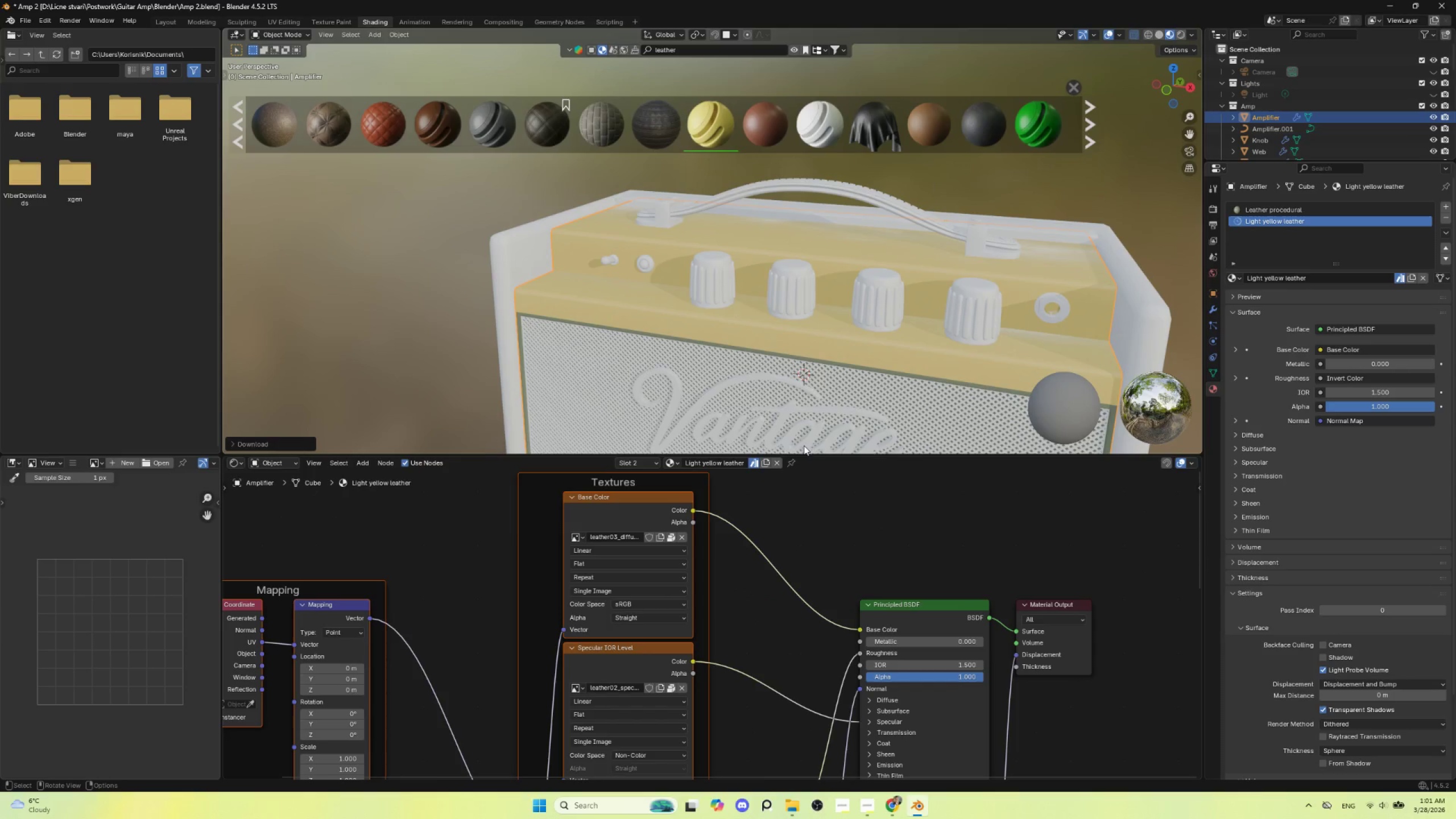 
wait(7.22)
 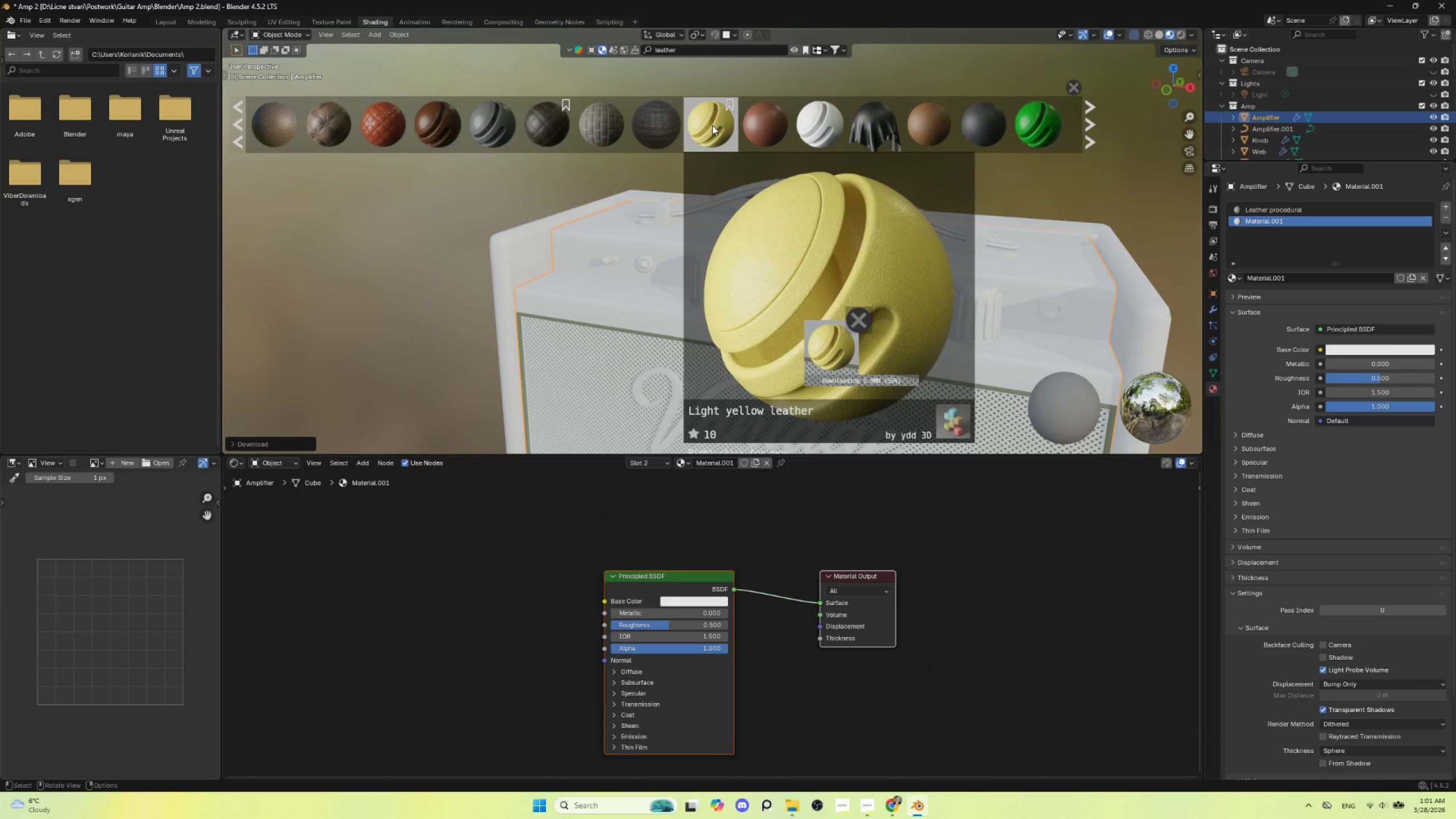 
scroll: coordinate [748, 617], scroll_direction: down, amount: 3.0
 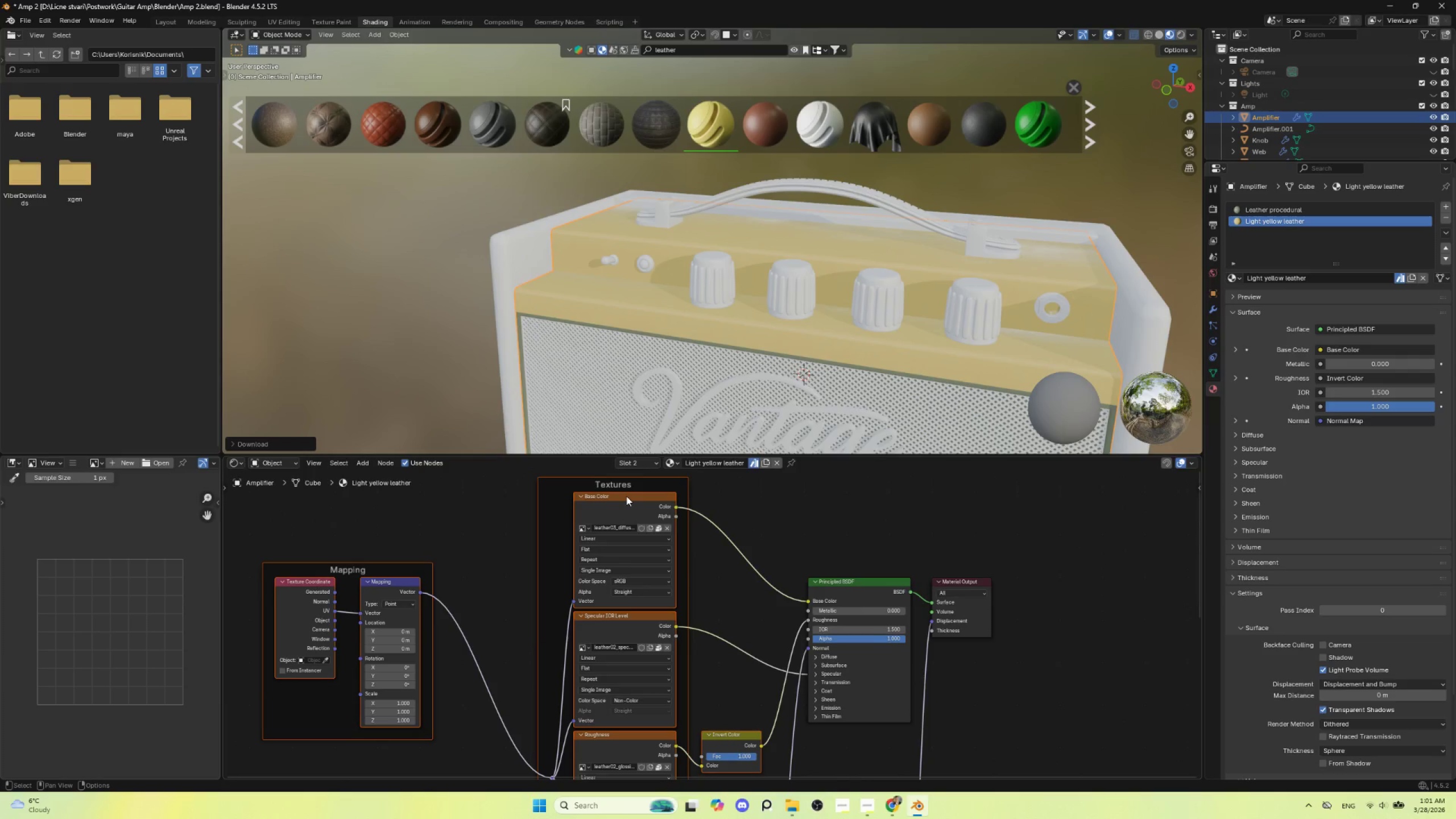 
left_click([626, 496])
 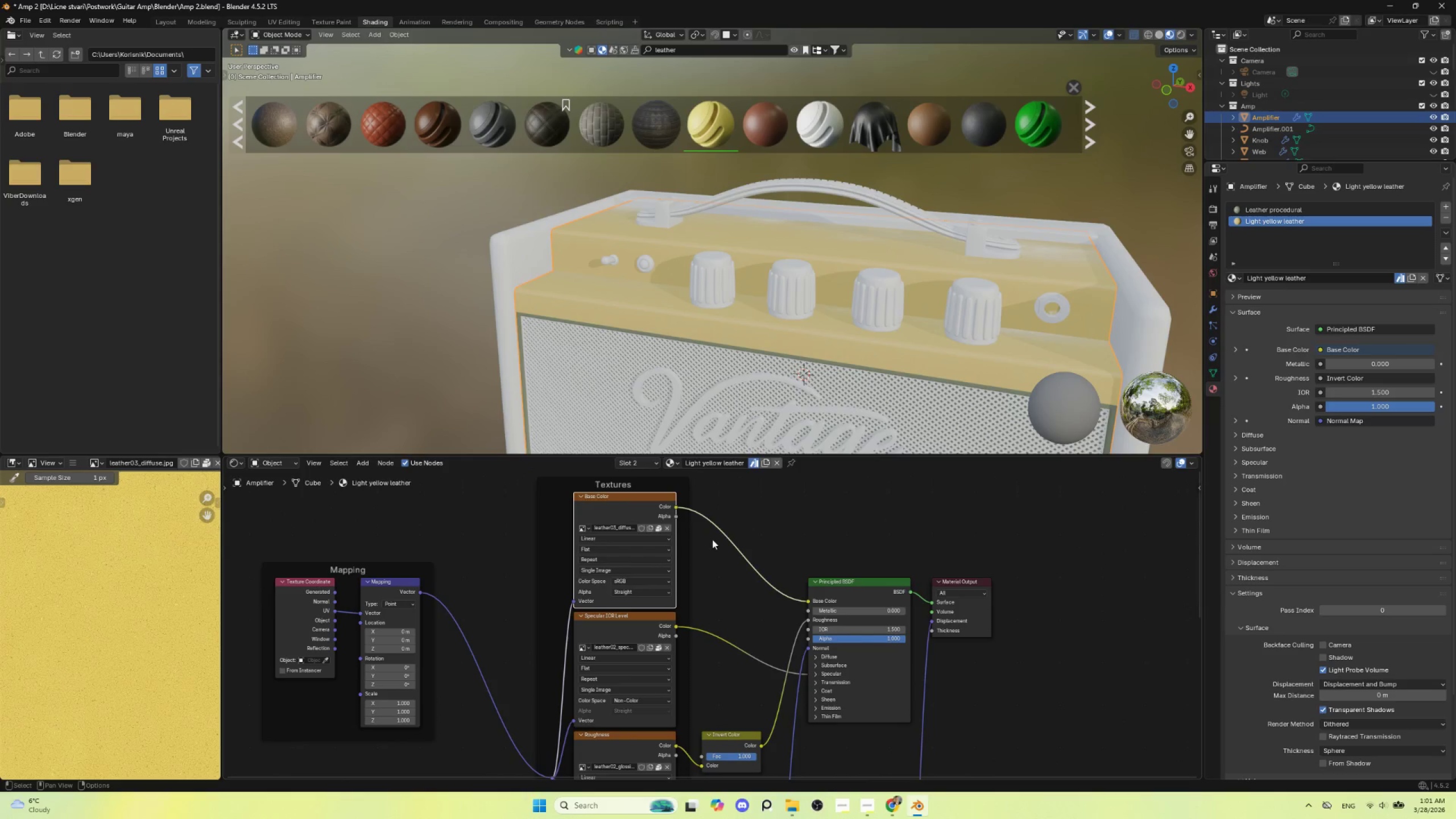 
key(Shift+A)
 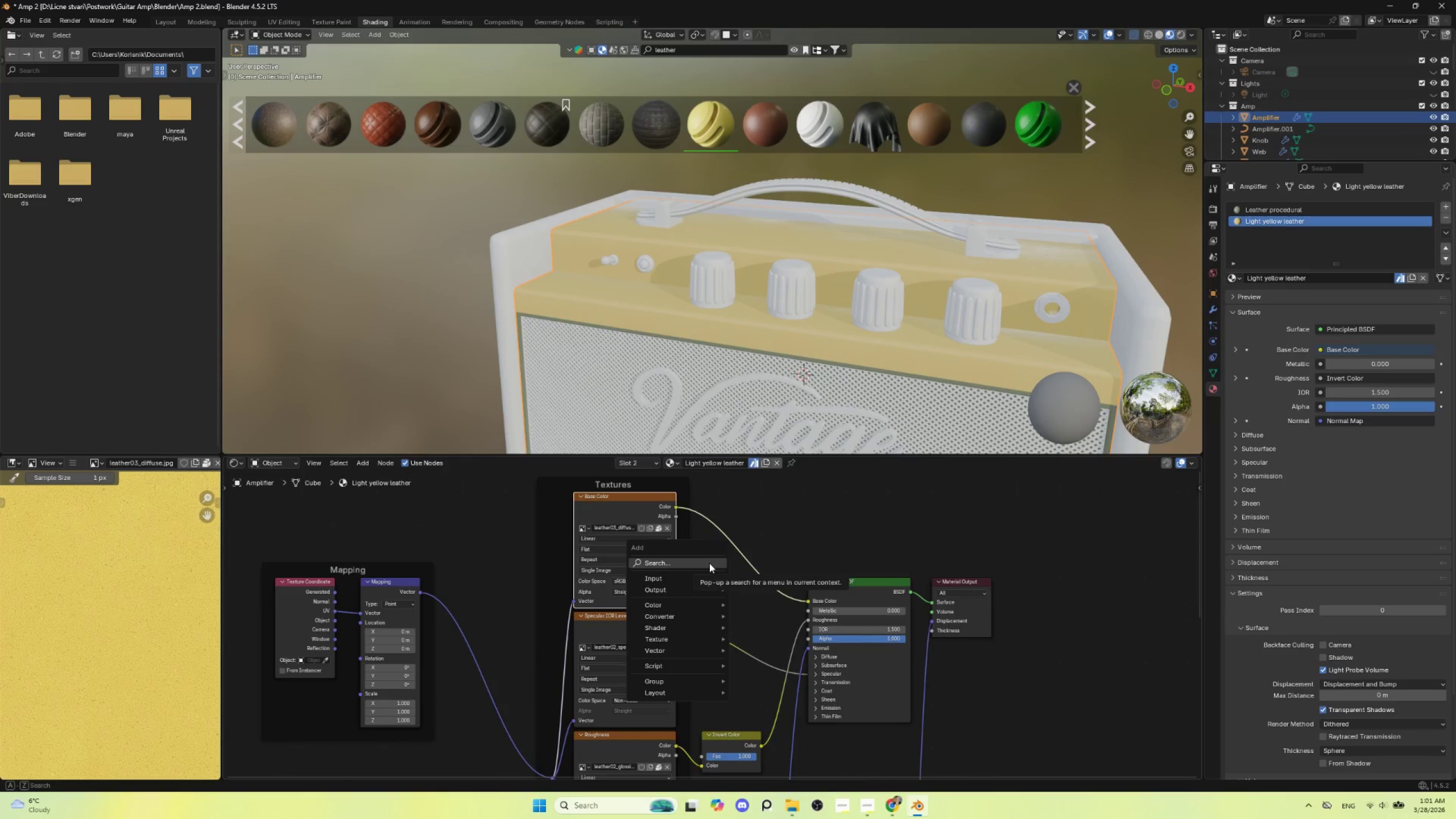 
left_click([709, 563])
 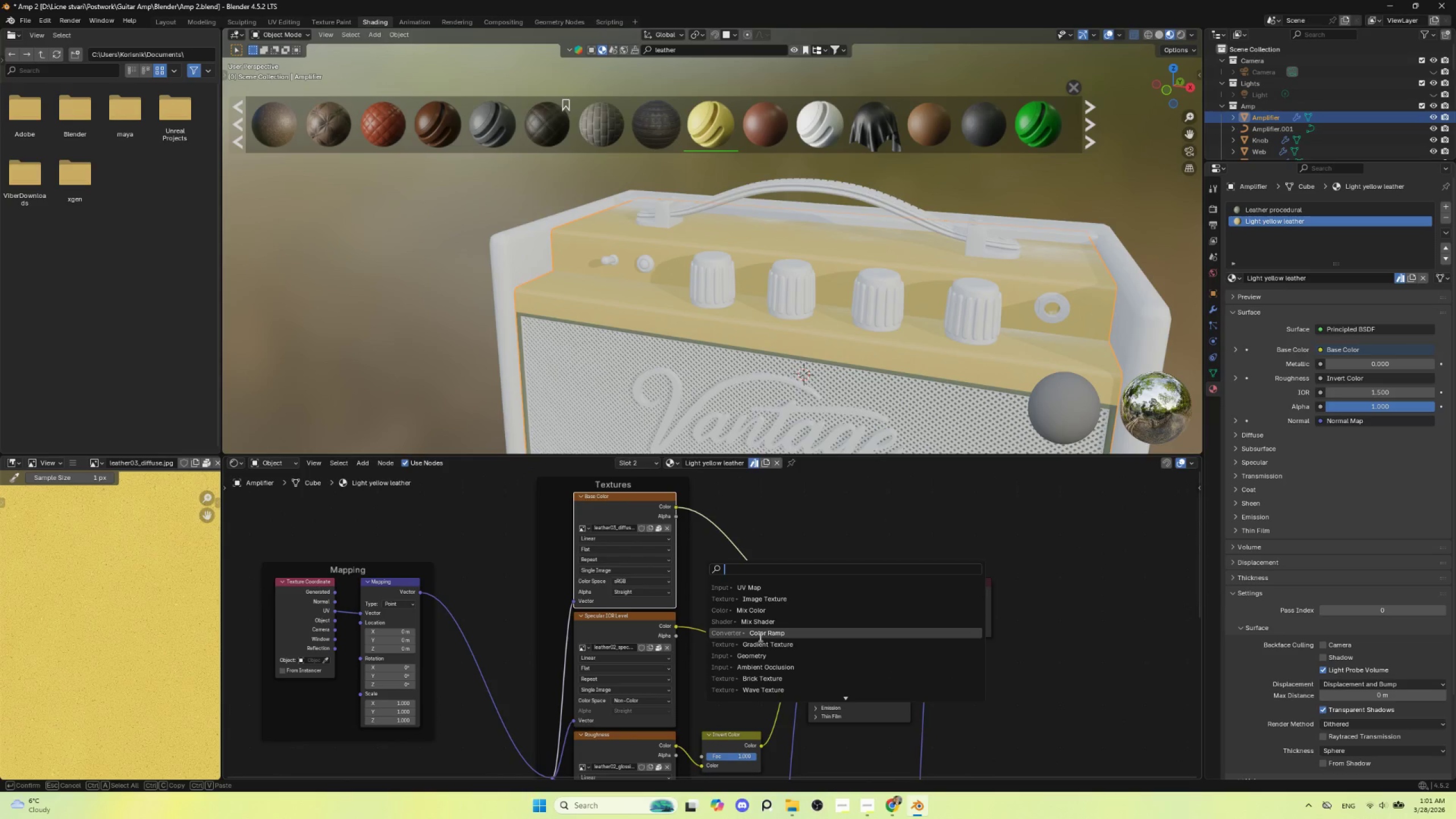 
type(hue)
 